 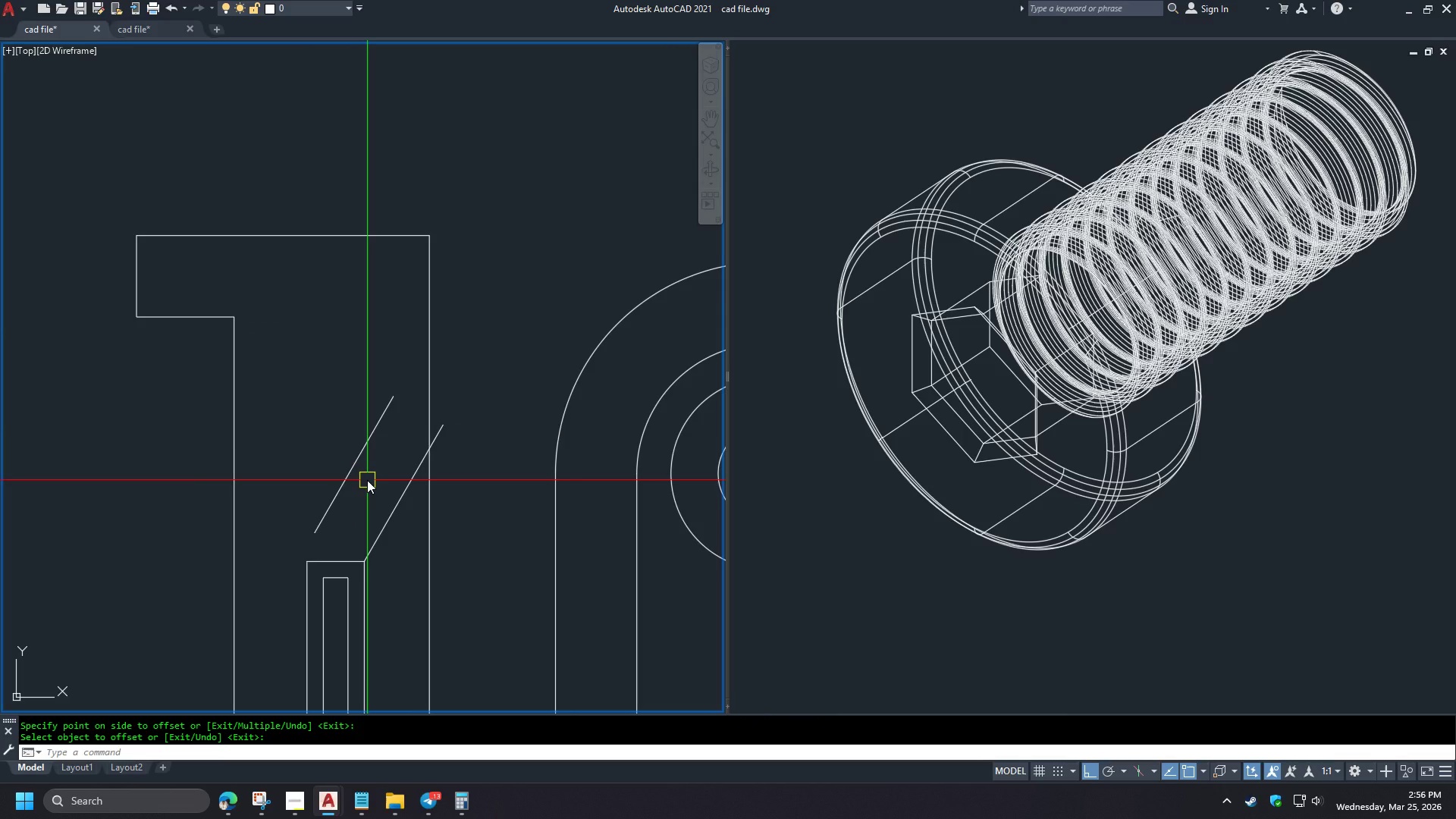 
scroll: coordinate [467, 392], scroll_direction: down, amount: 4.0
 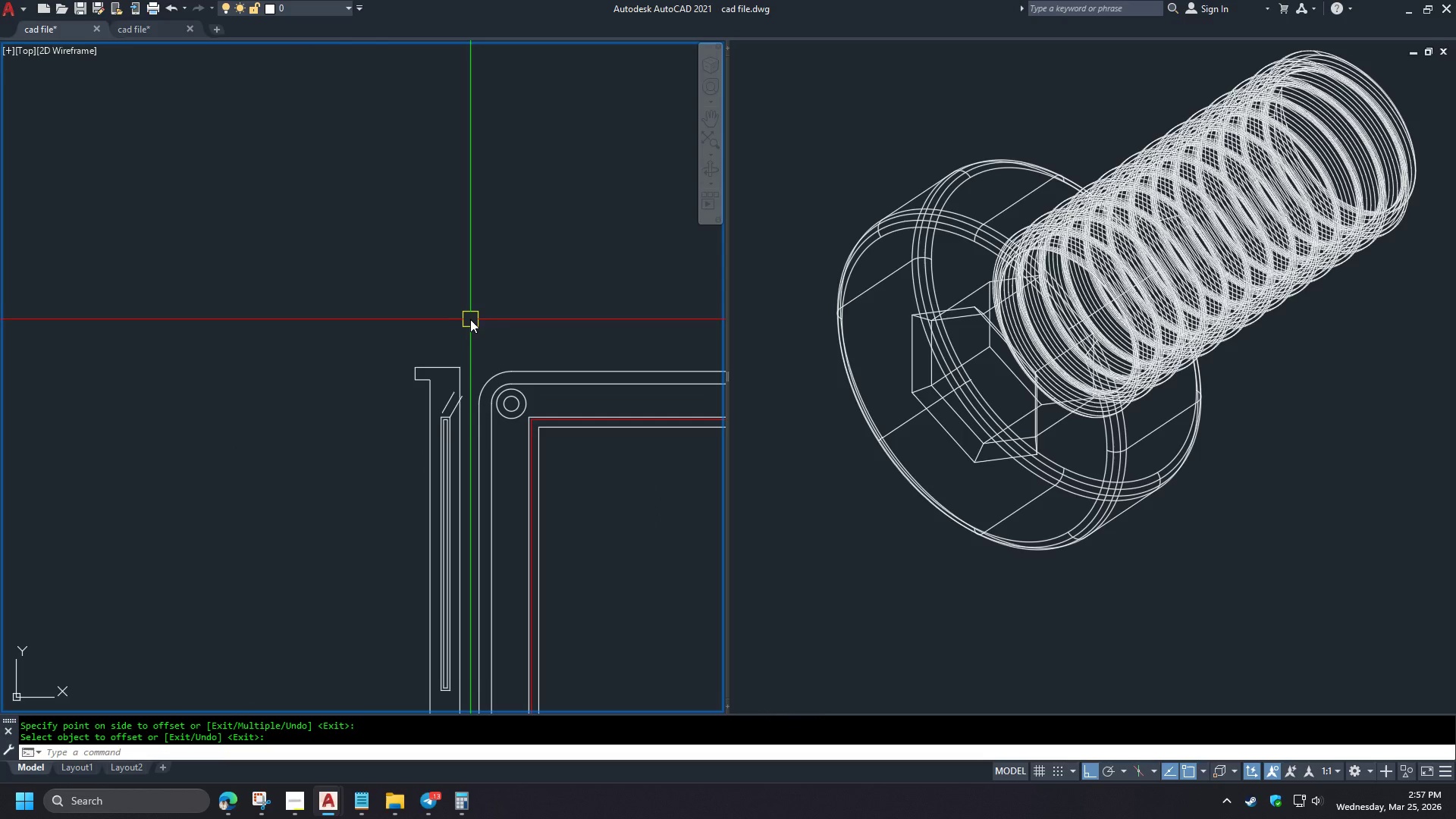 
scroll: coordinate [449, 384], scroll_direction: up, amount: 3.0
 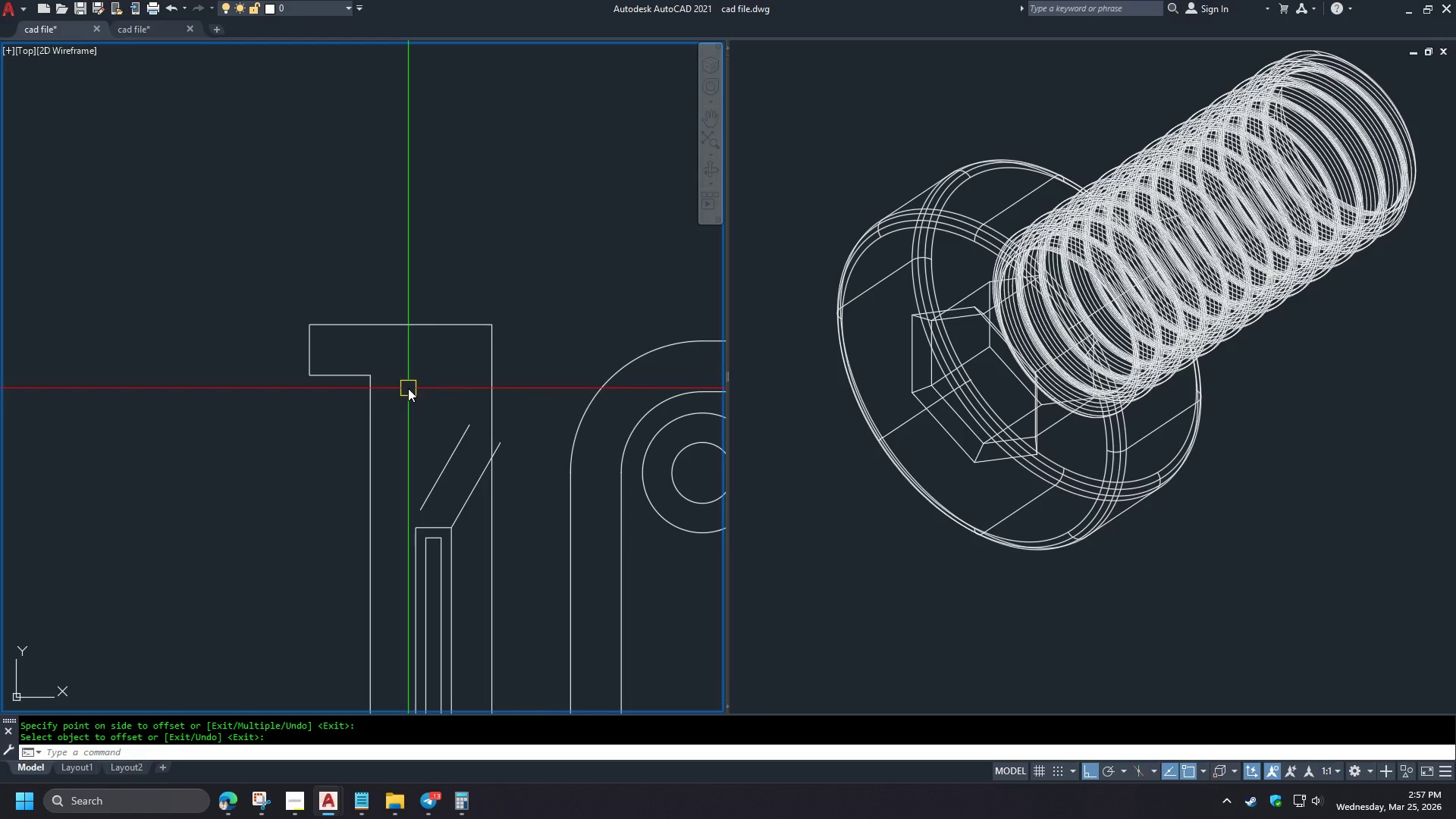 
wait(9.61)
 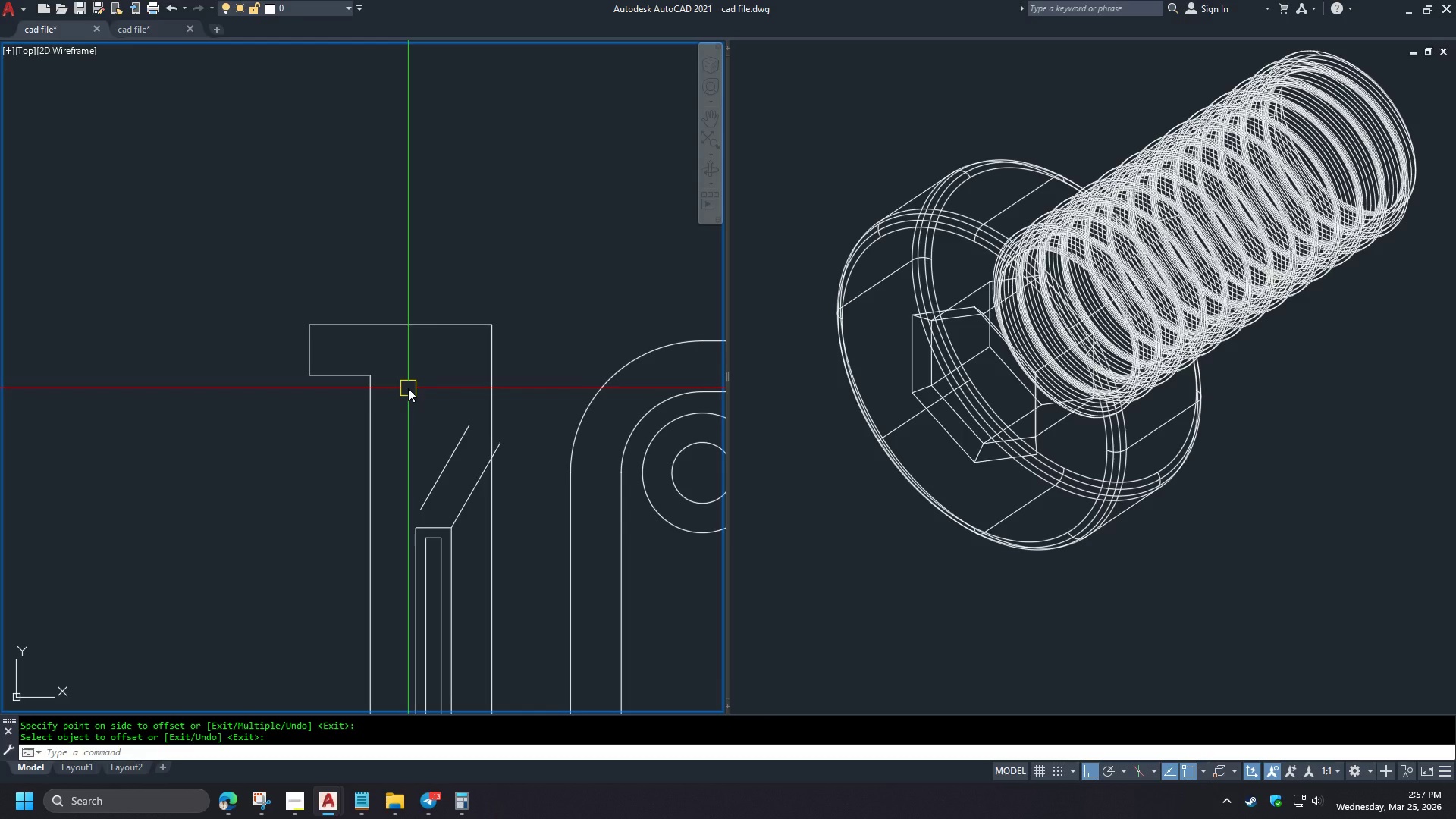 
scroll: coordinate [410, 397], scroll_direction: down, amount: 3.0
 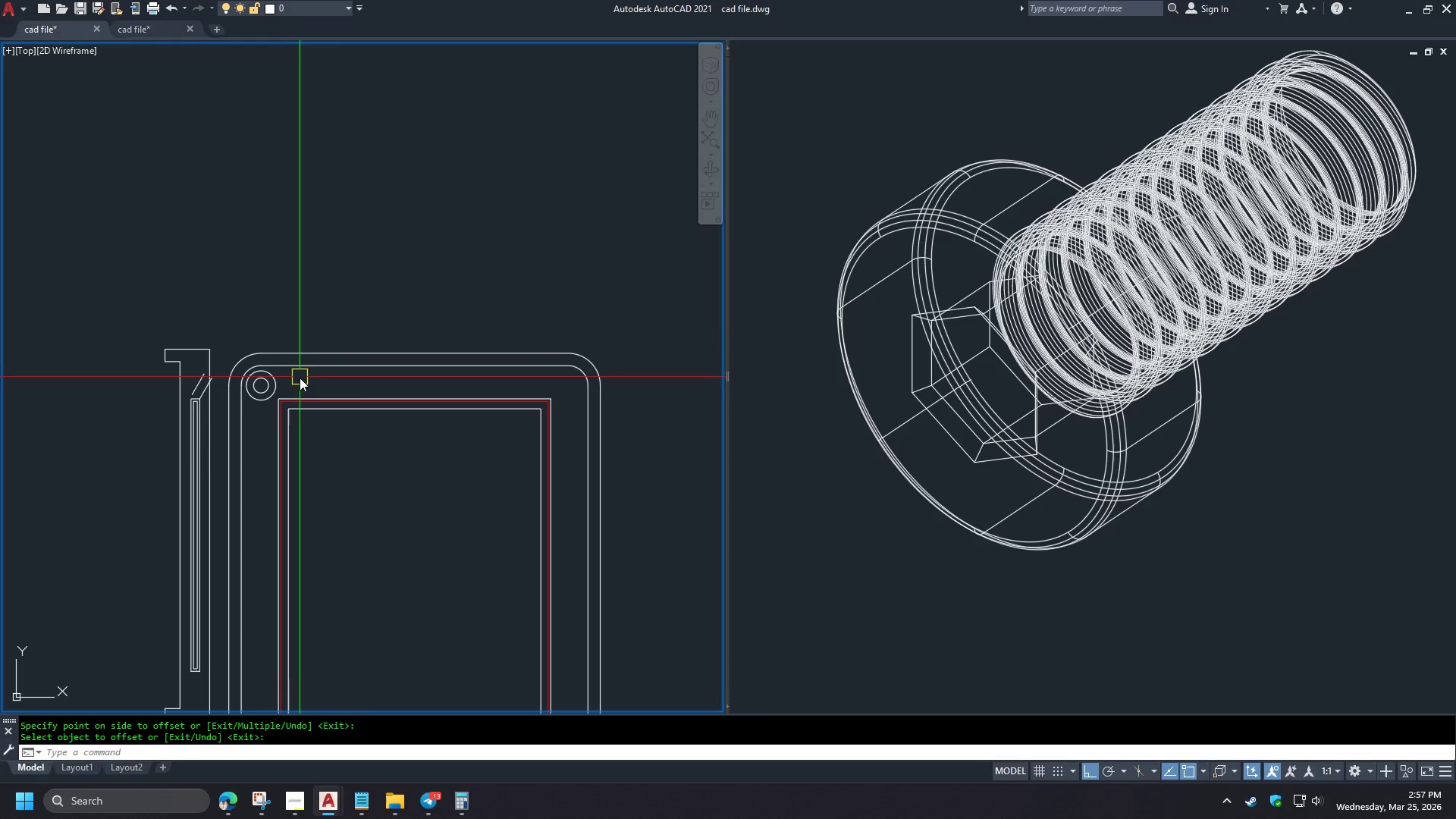 
wait(9.19)
 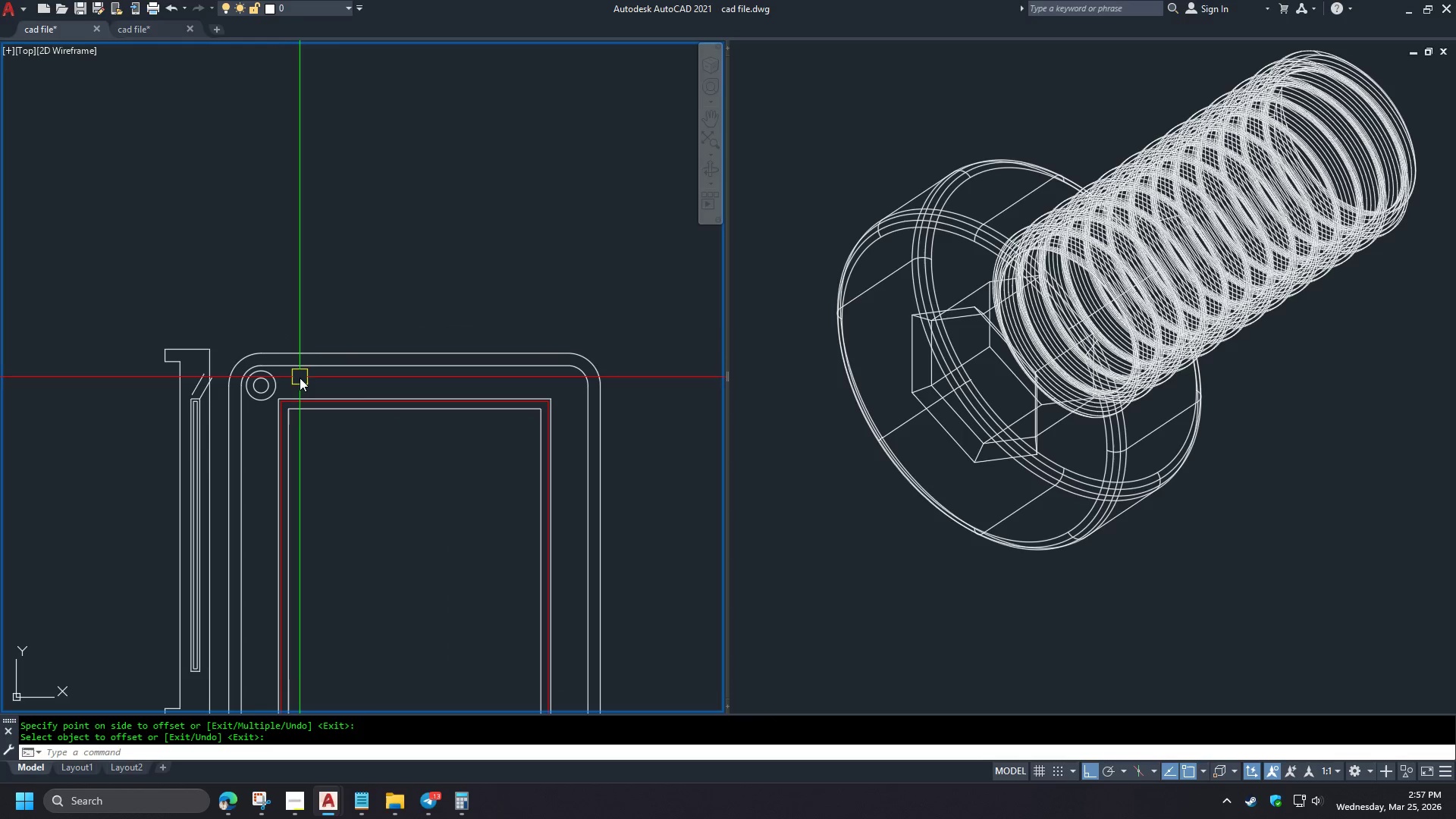 
scroll: coordinate [527, 341], scroll_direction: down, amount: 2.0
 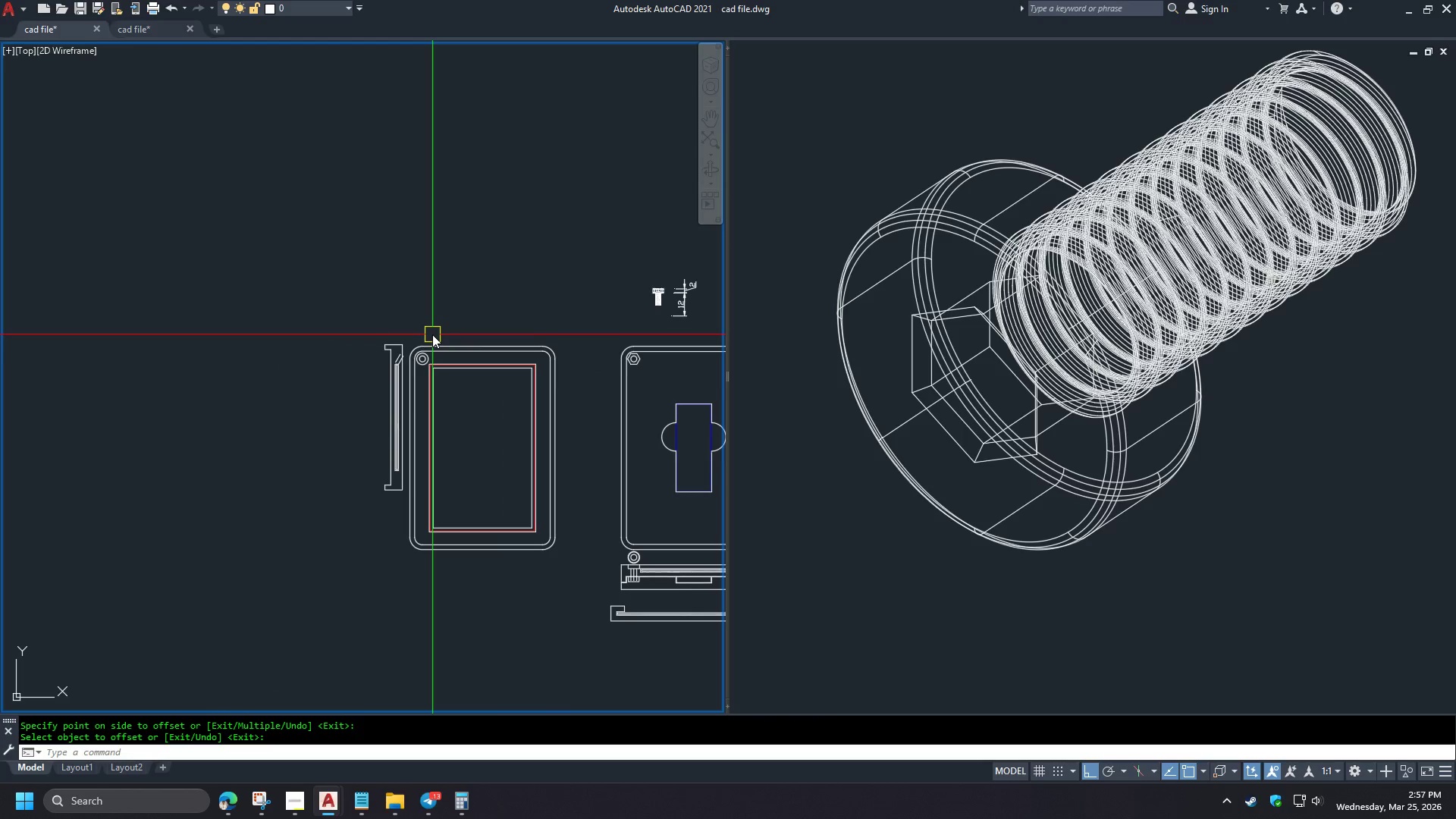 
scroll: coordinate [438, 334], scroll_direction: up, amount: 2.0
 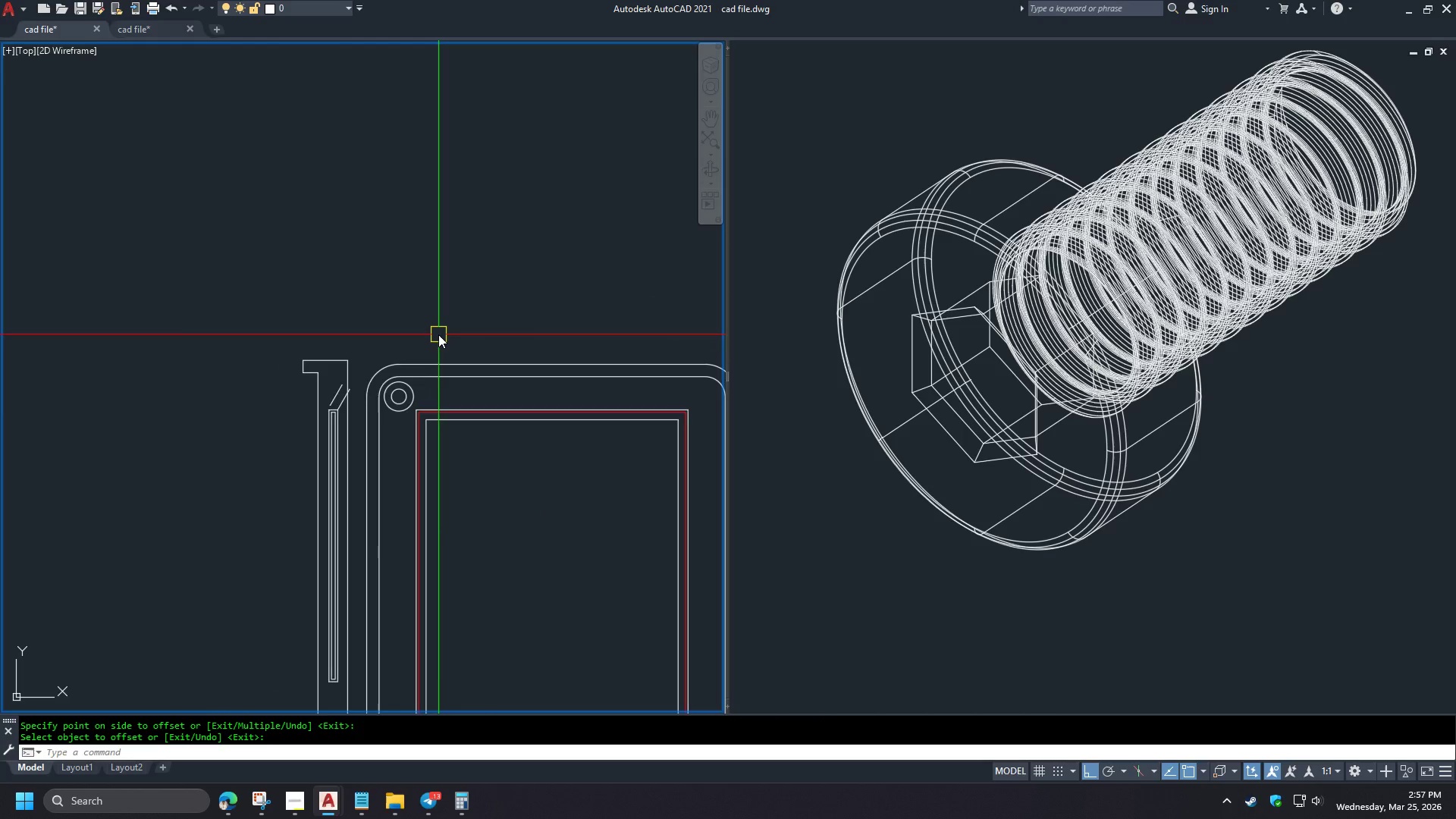 
scroll: coordinate [438, 334], scroll_direction: down, amount: 2.0
 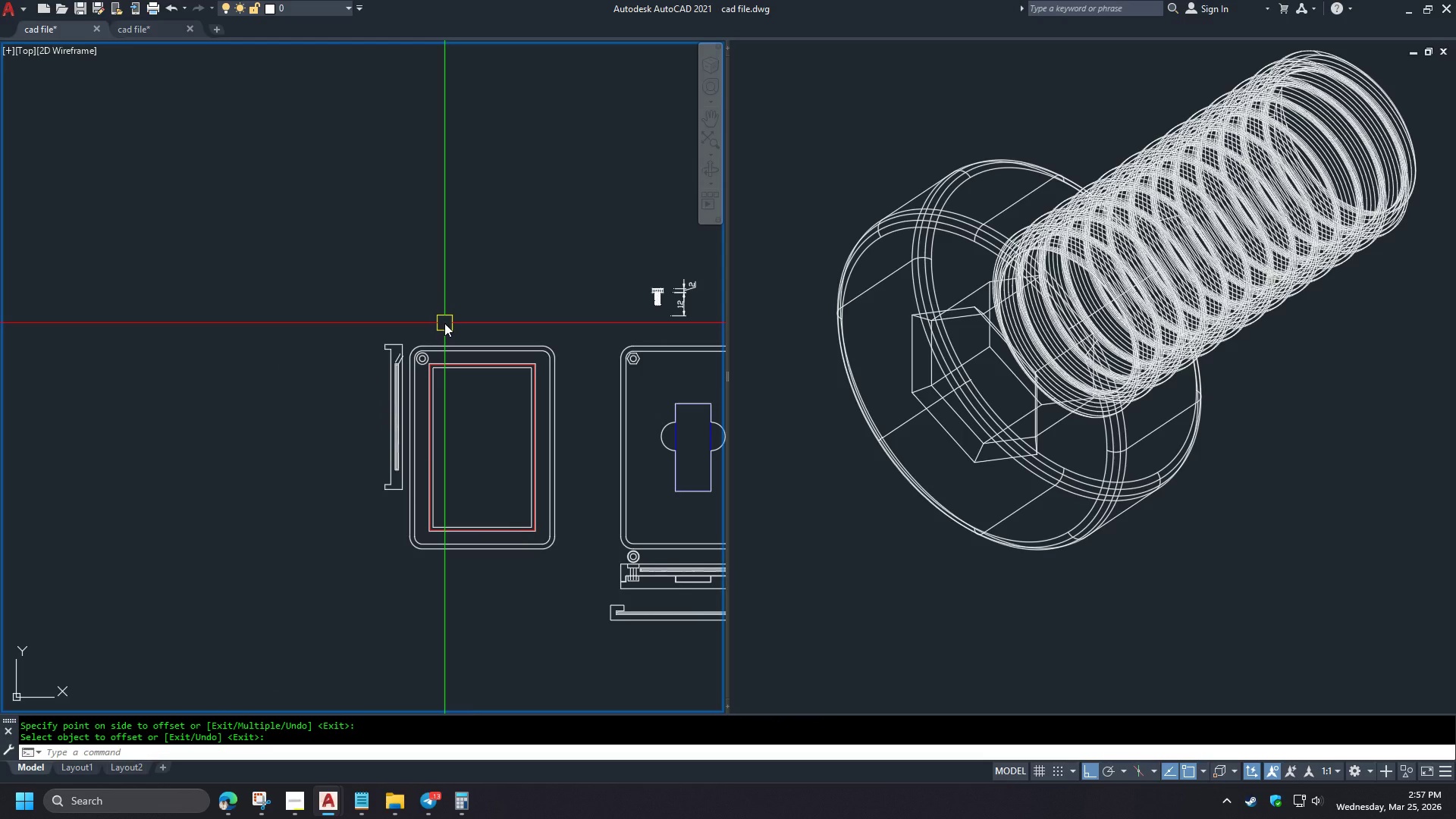 
scroll: coordinate [444, 323], scroll_direction: up, amount: 2.0
 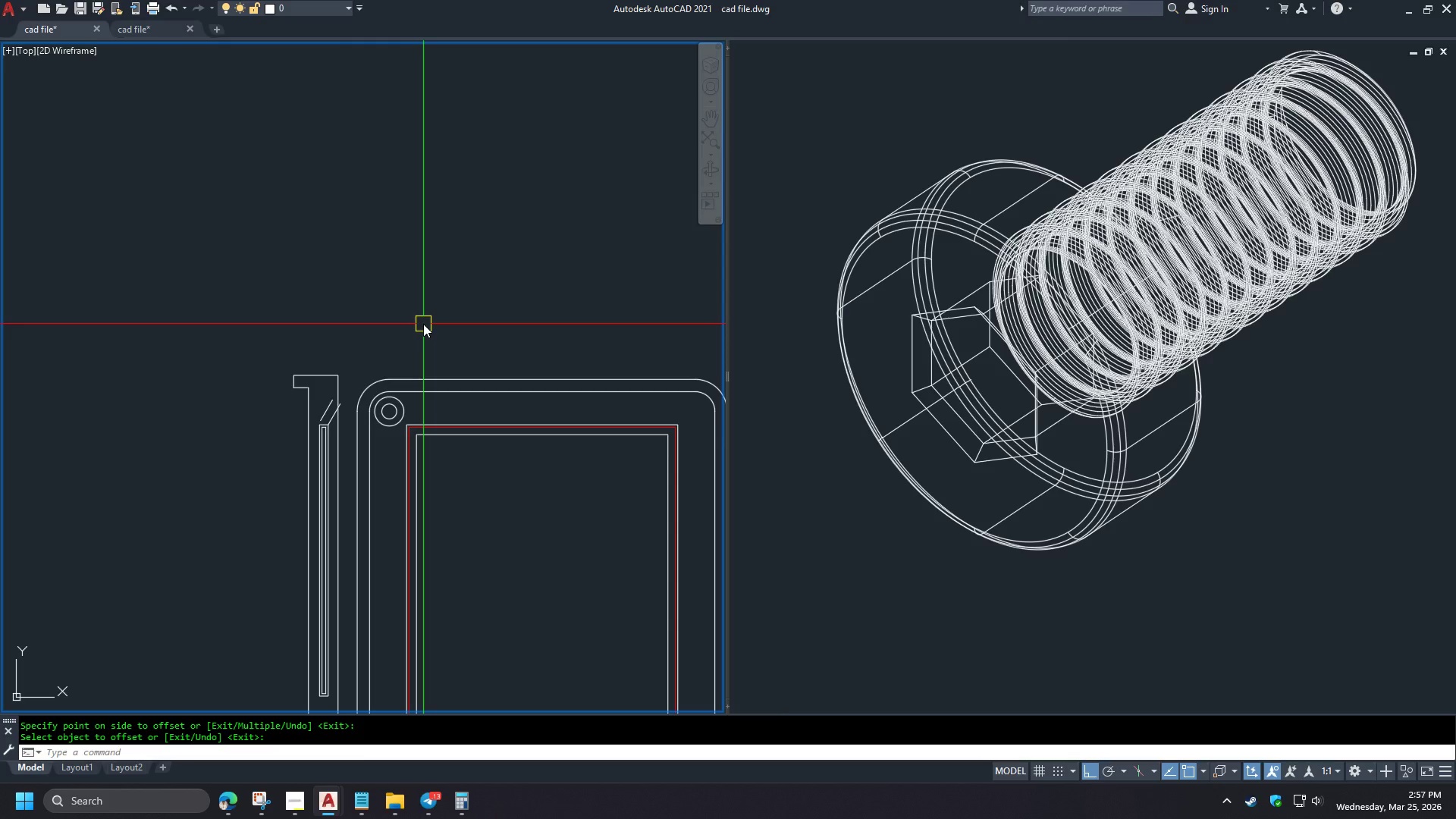 
wait(12.89)
 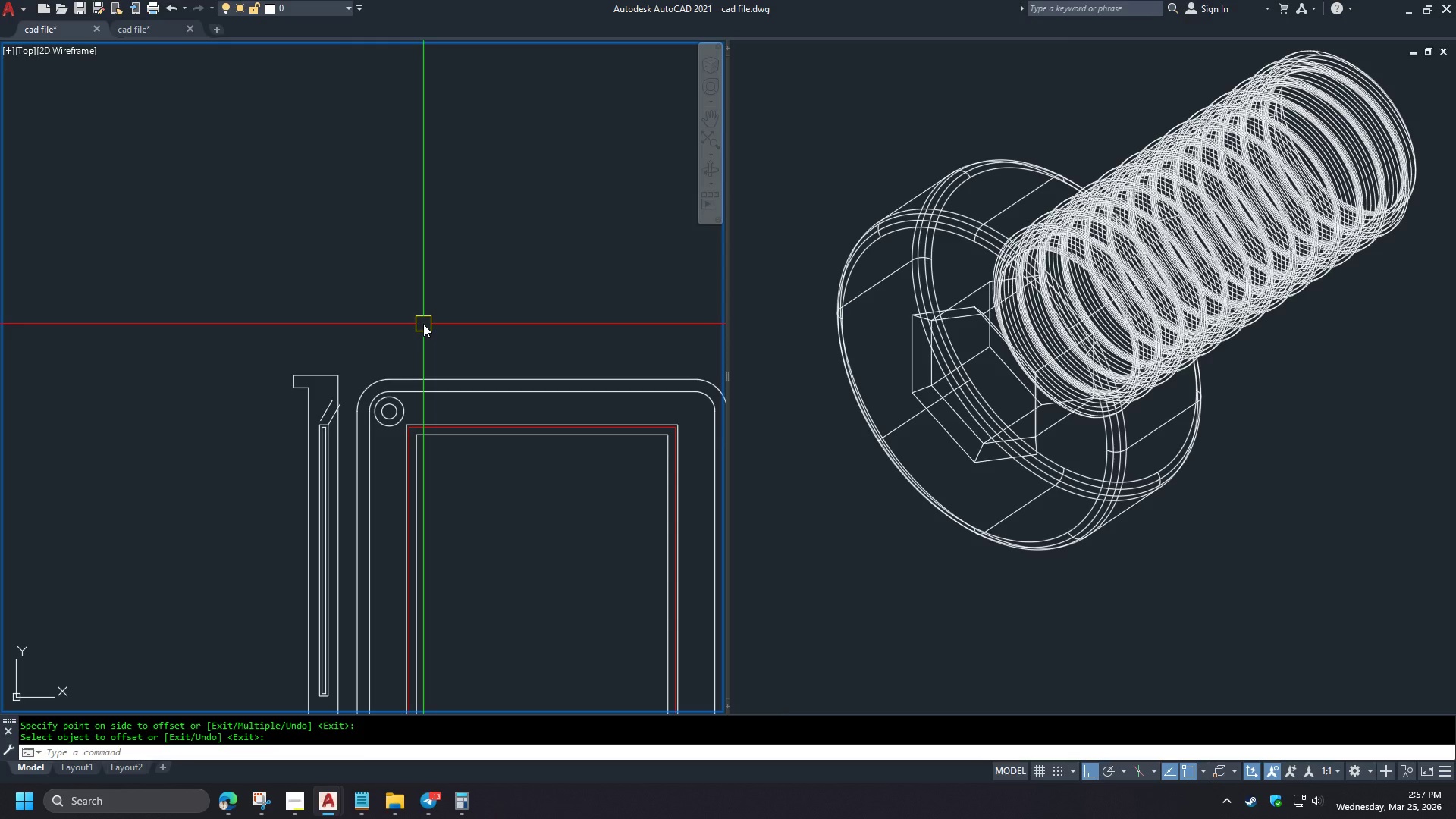 
scroll: coordinate [395, 421], scroll_direction: up, amount: 2.0
 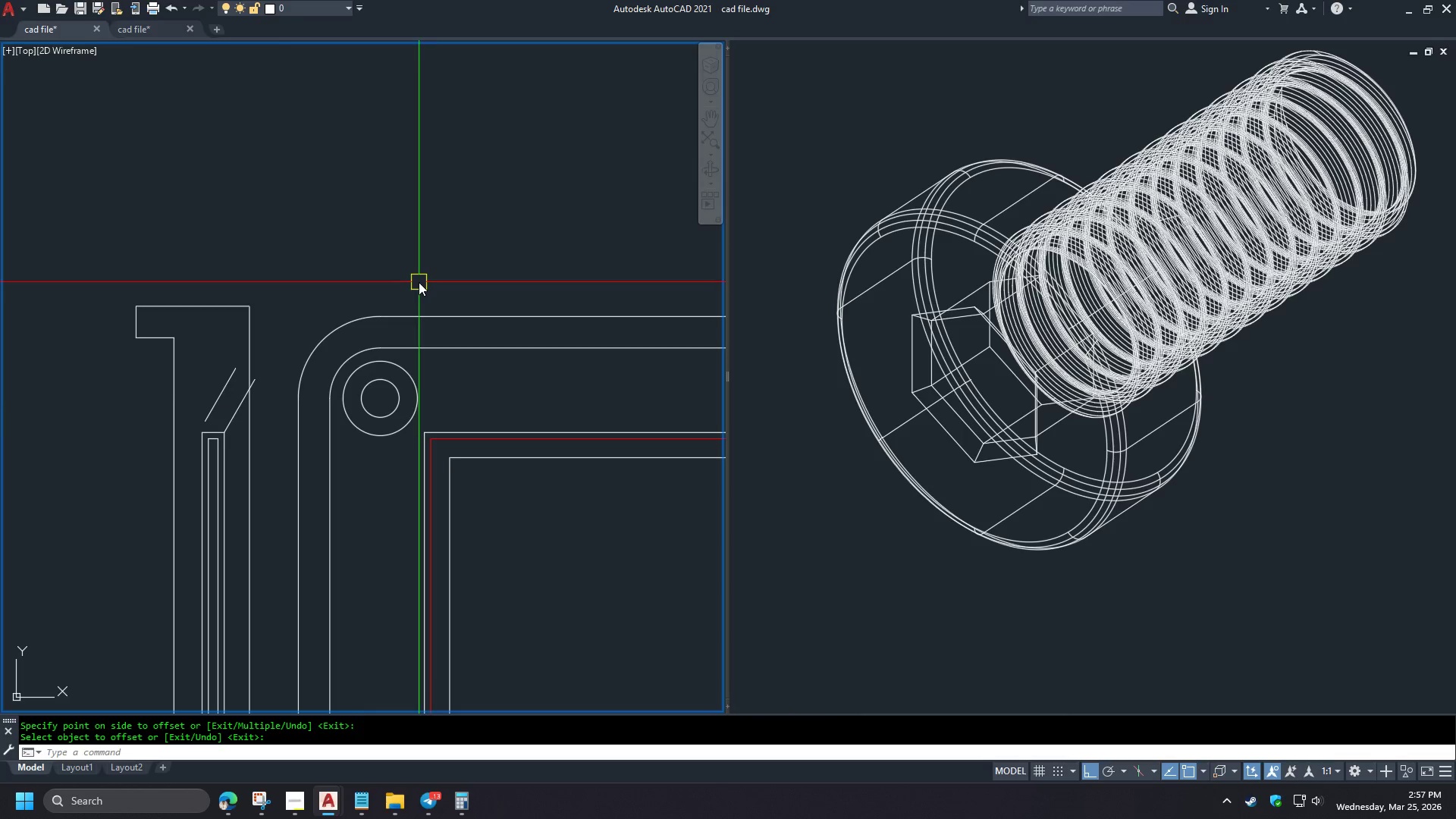 
scroll: coordinate [358, 268], scroll_direction: down, amount: 1.0
 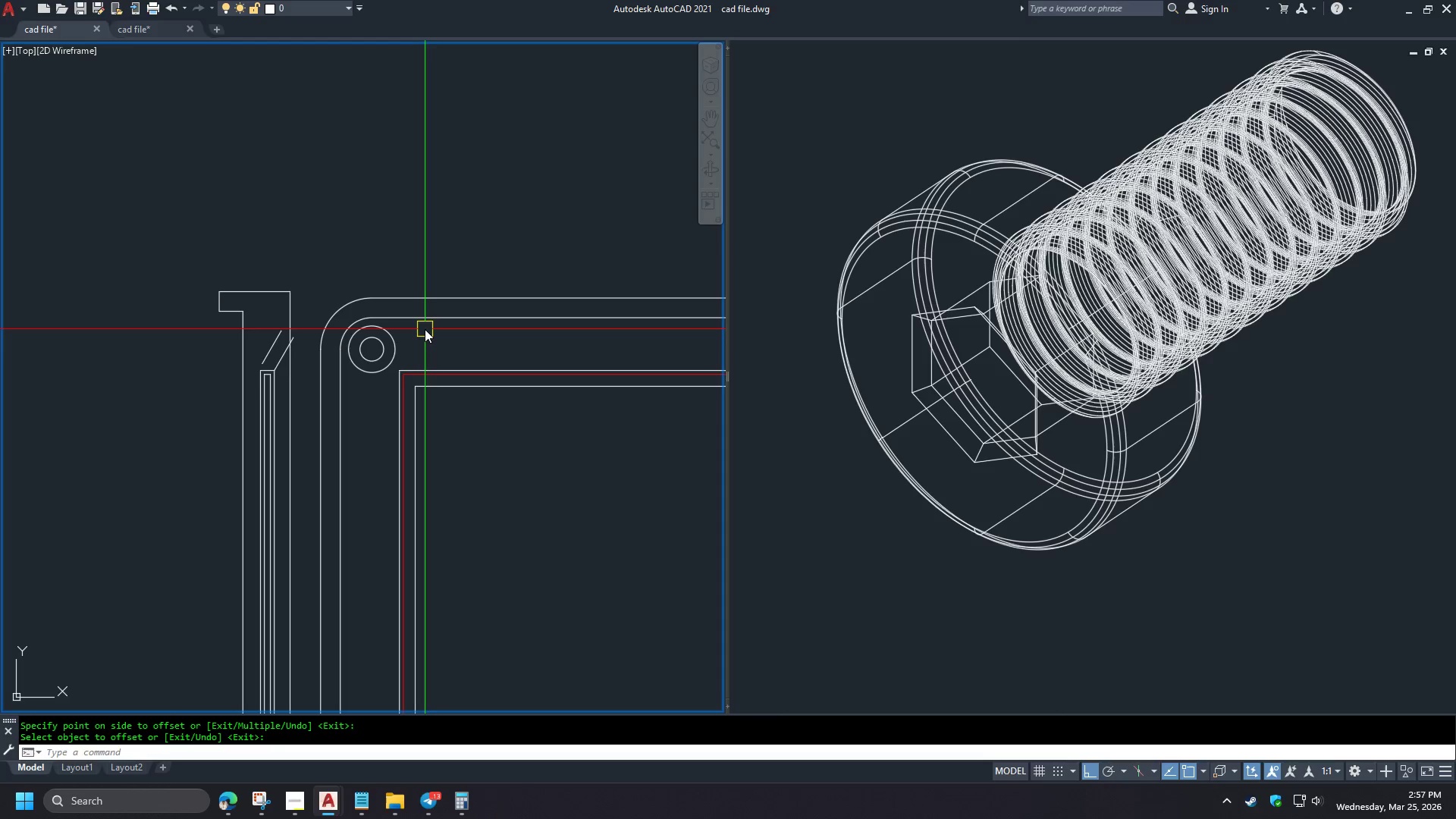 
key(D)
 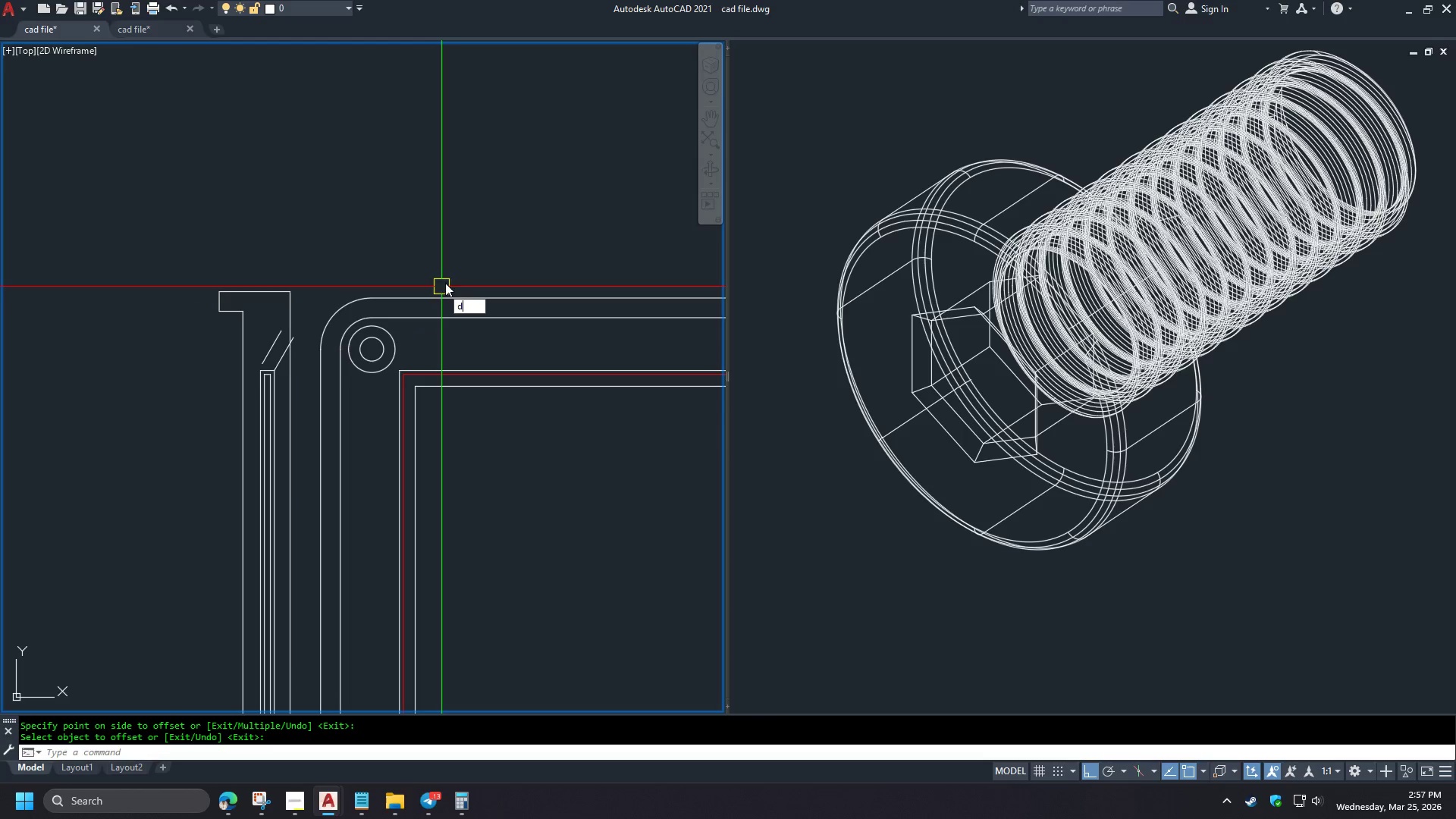 
key(I)
 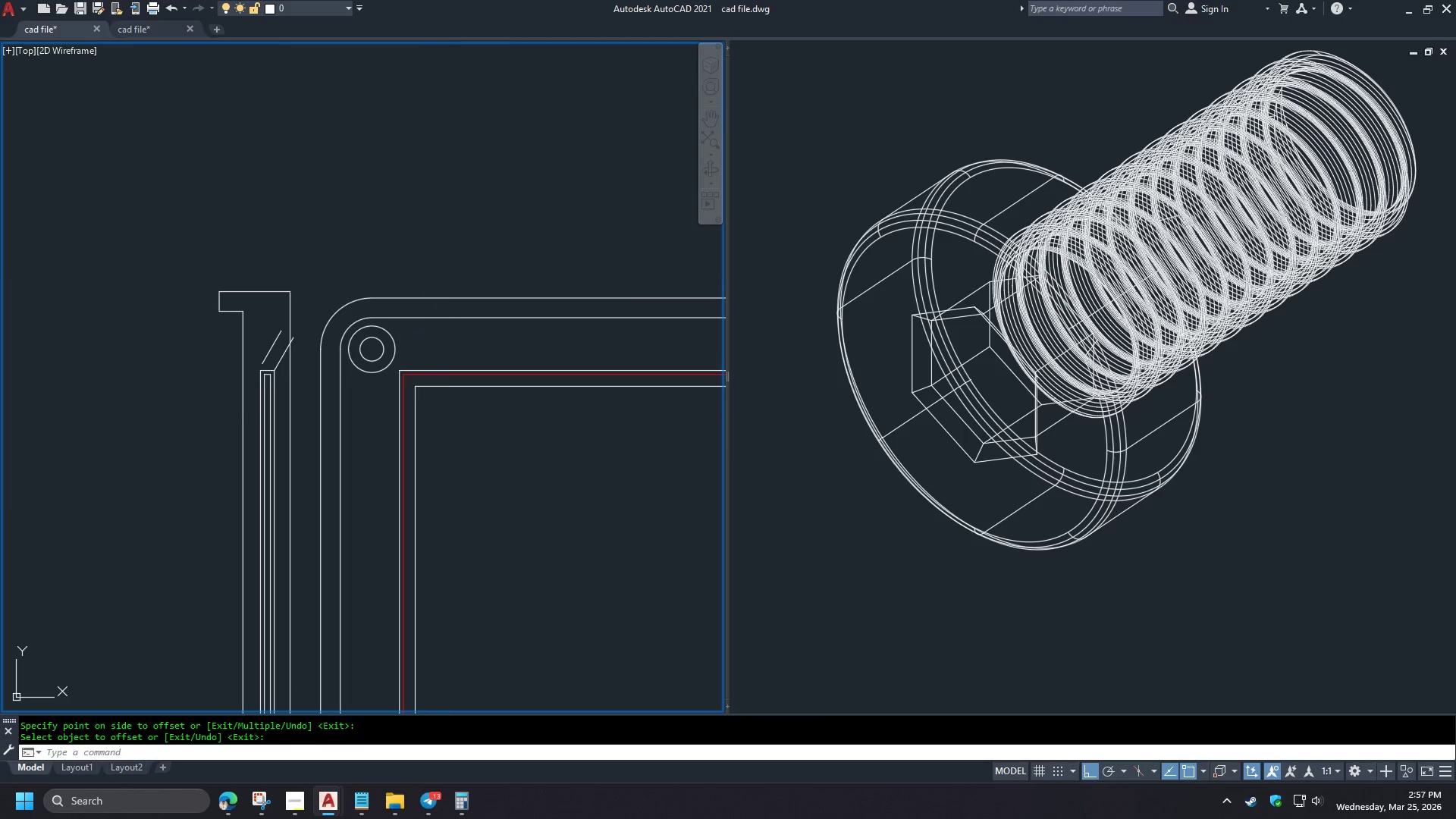 
key(Space)
 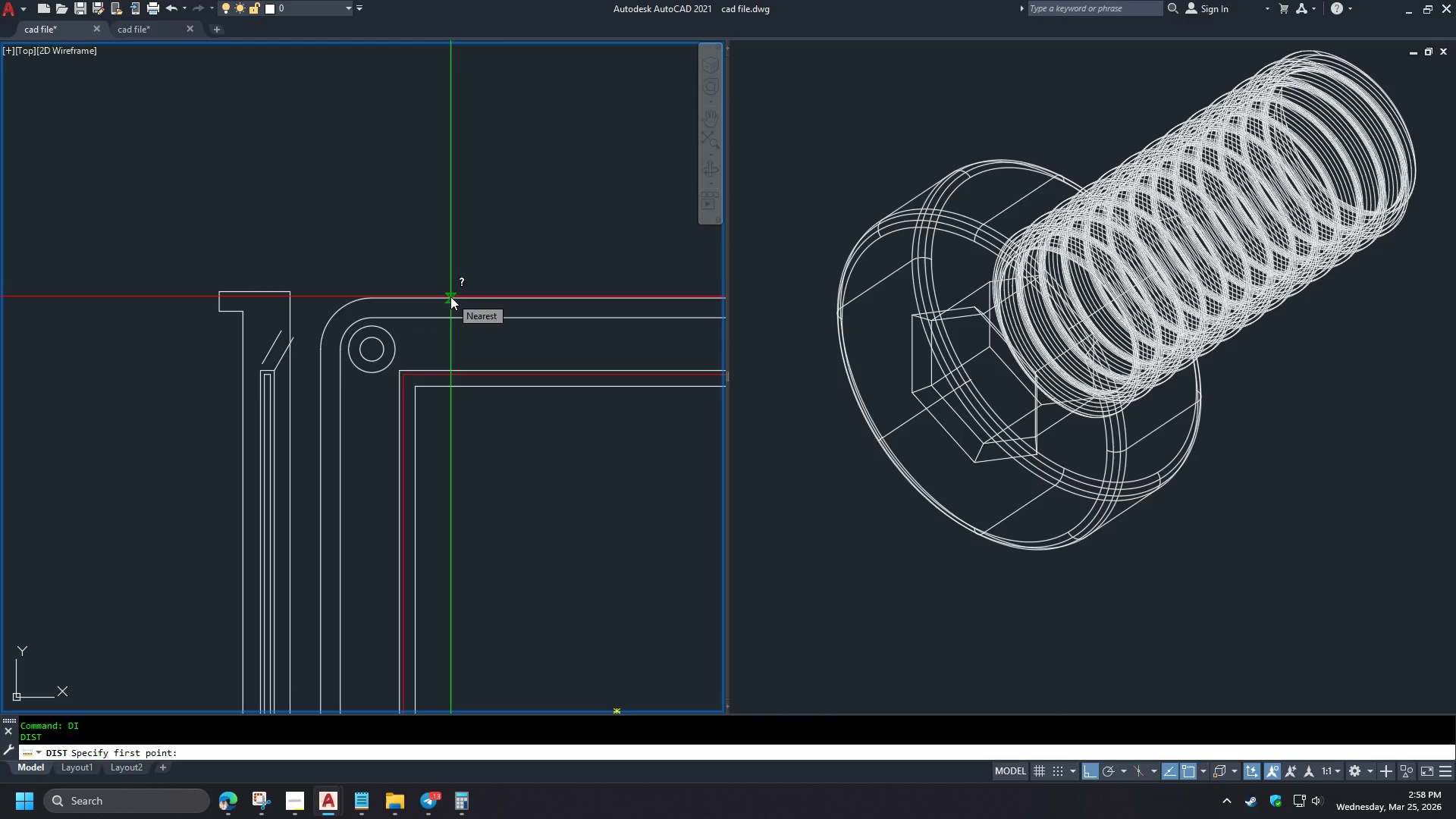 
left_click([450, 297])
 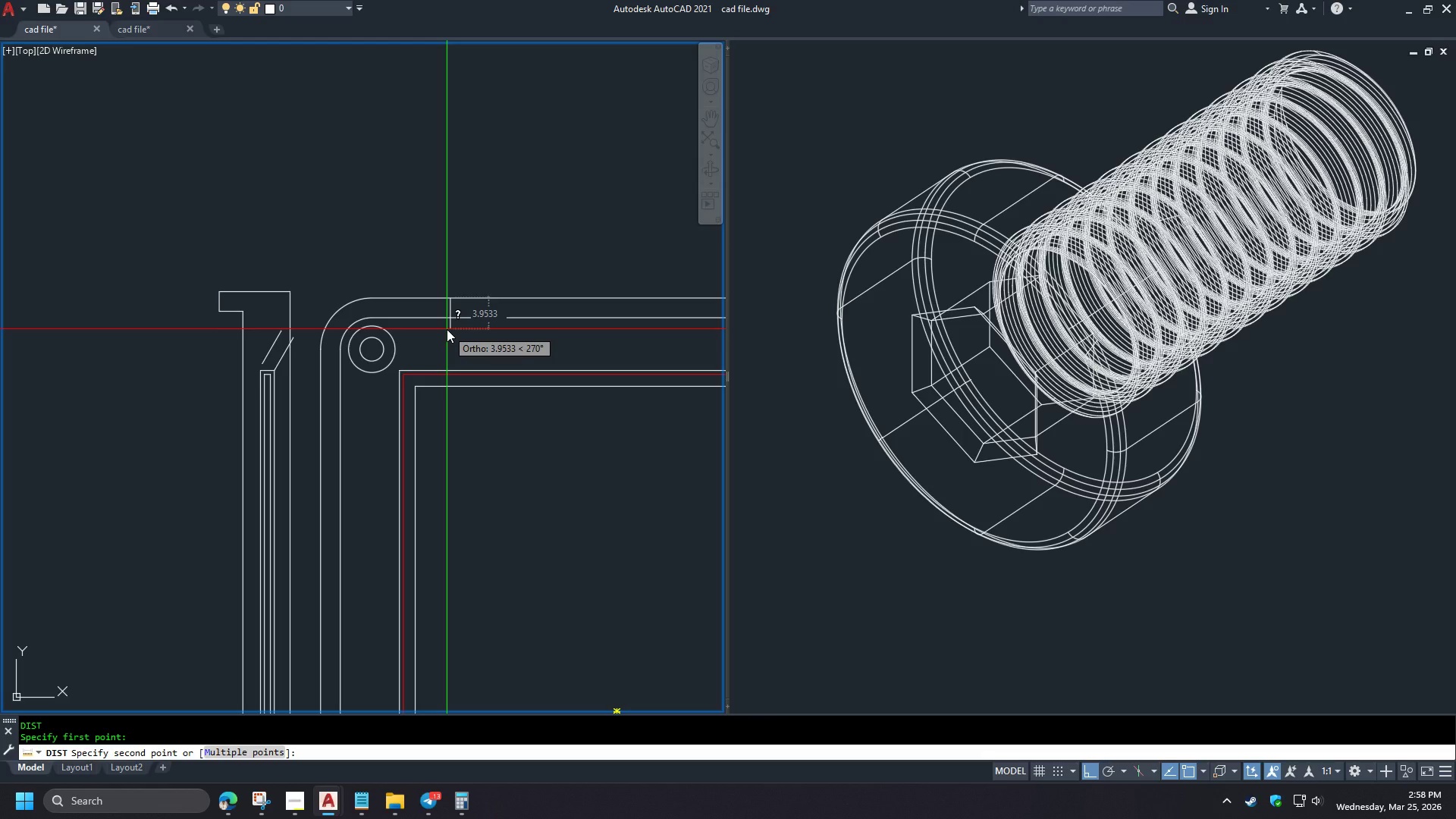 
wait(21.88)
 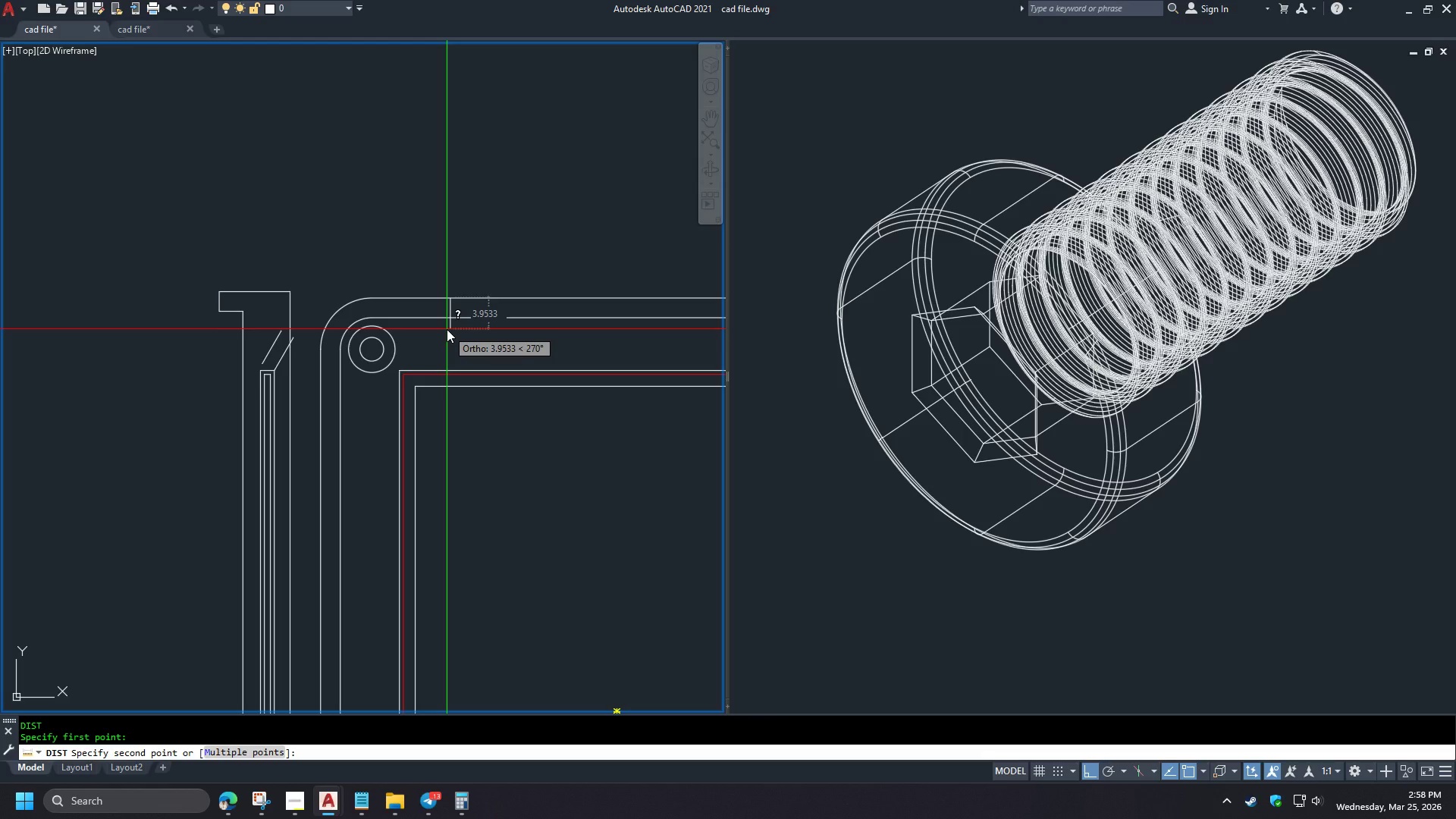 
key(Escape)
 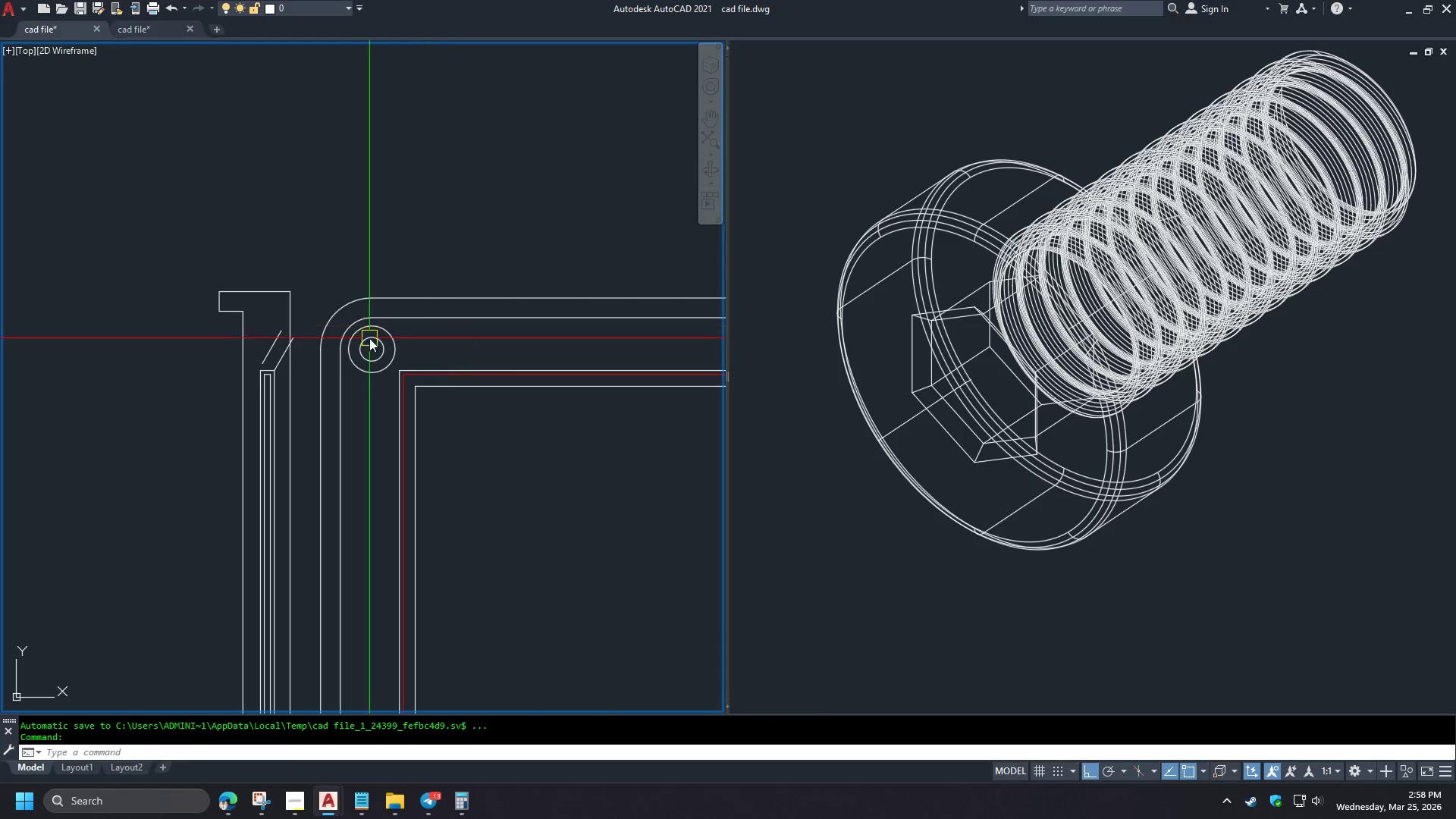 
key(Escape)
 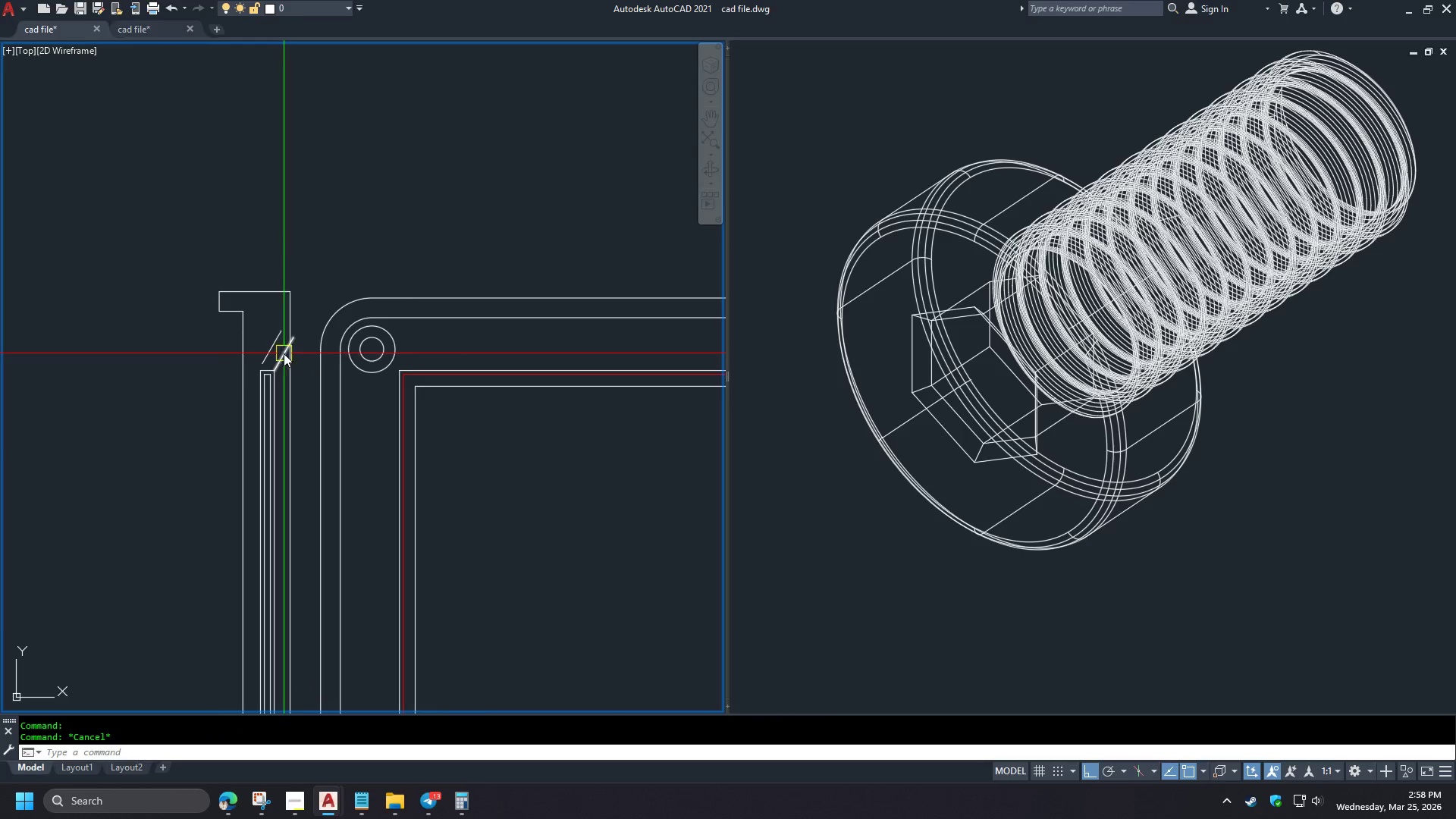 
left_click_drag(start_coordinate=[283, 385], to_coordinate=[281, 381])
 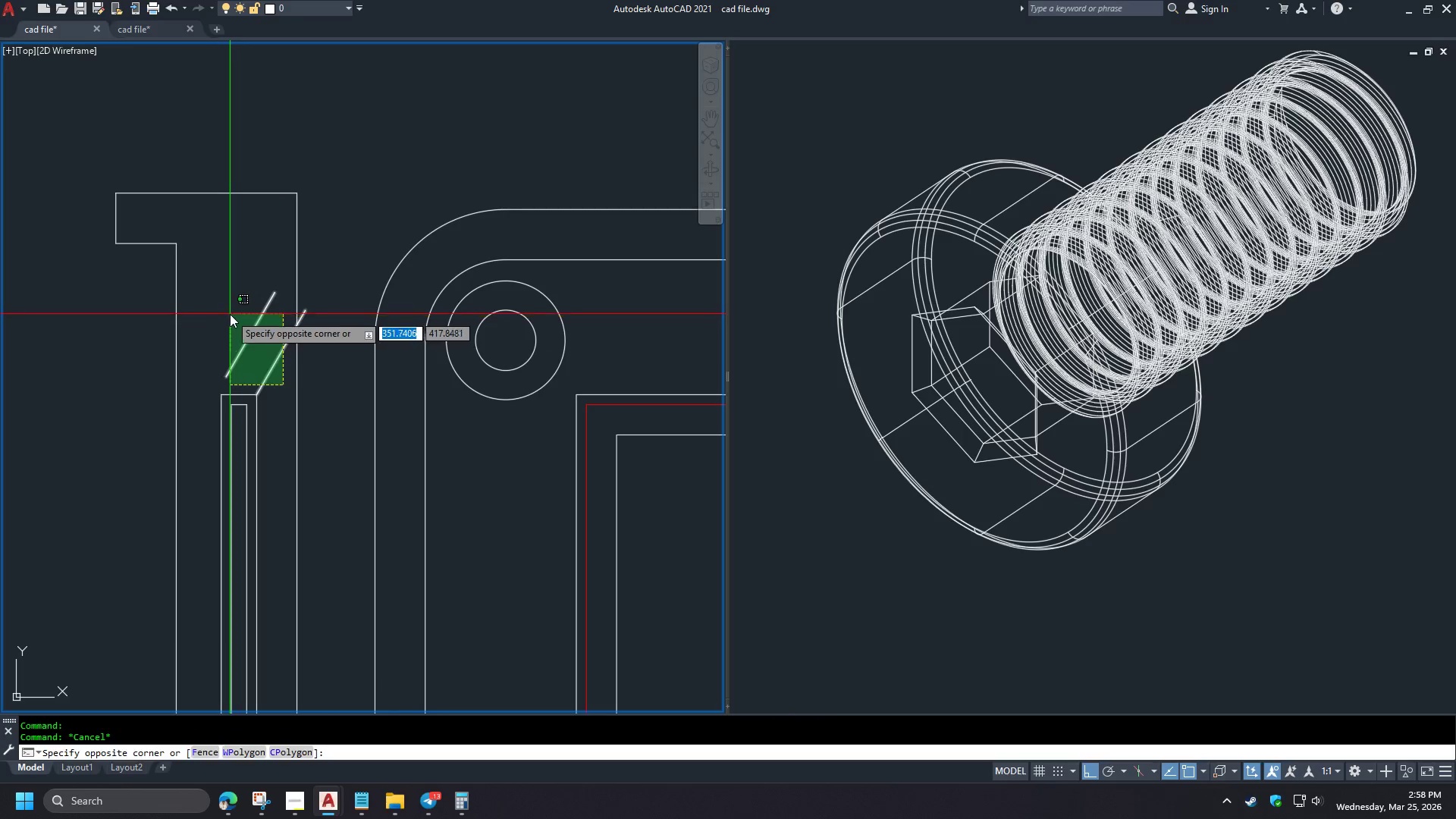 
double_click([230, 314])
 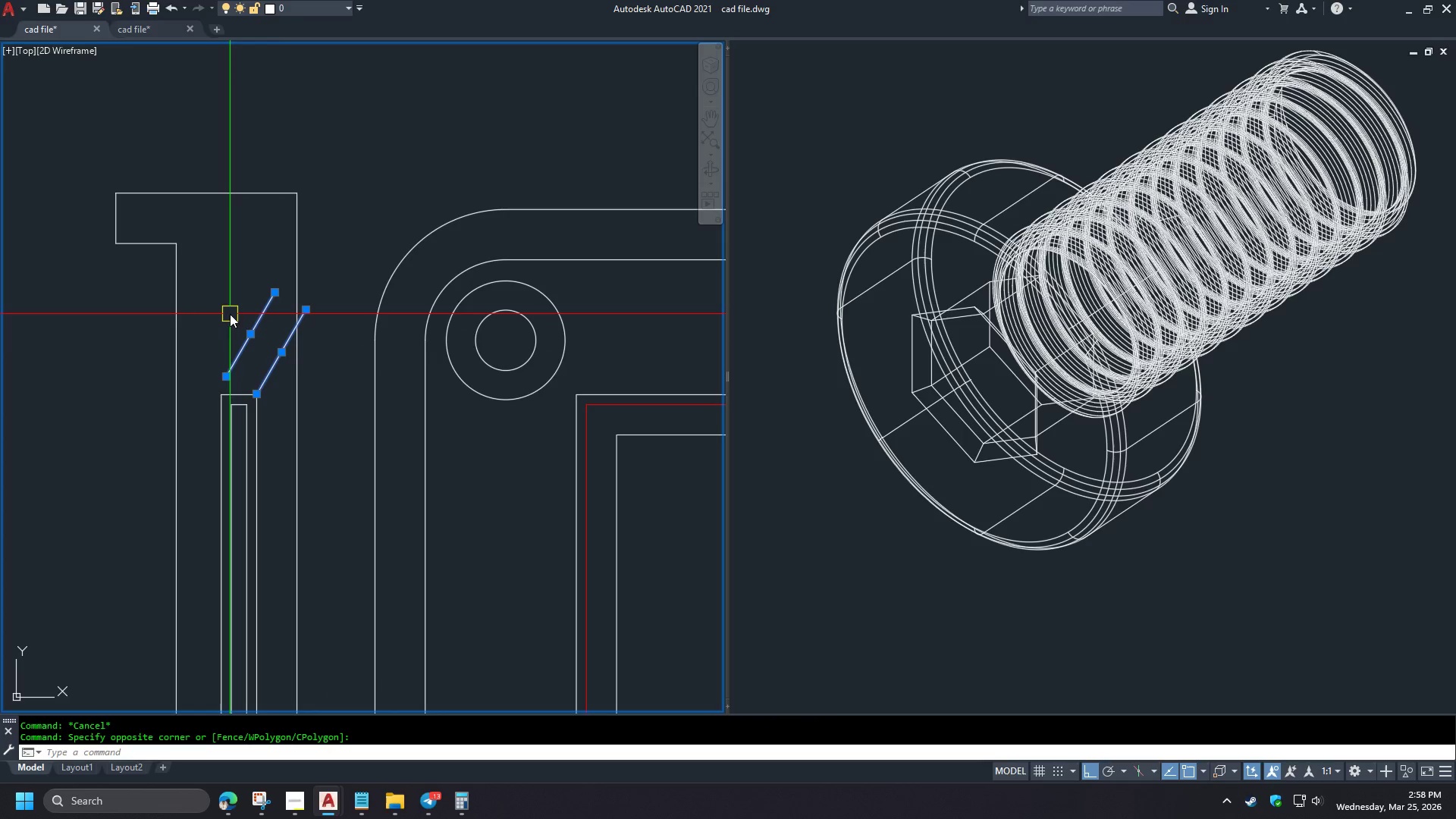 
key(E)
 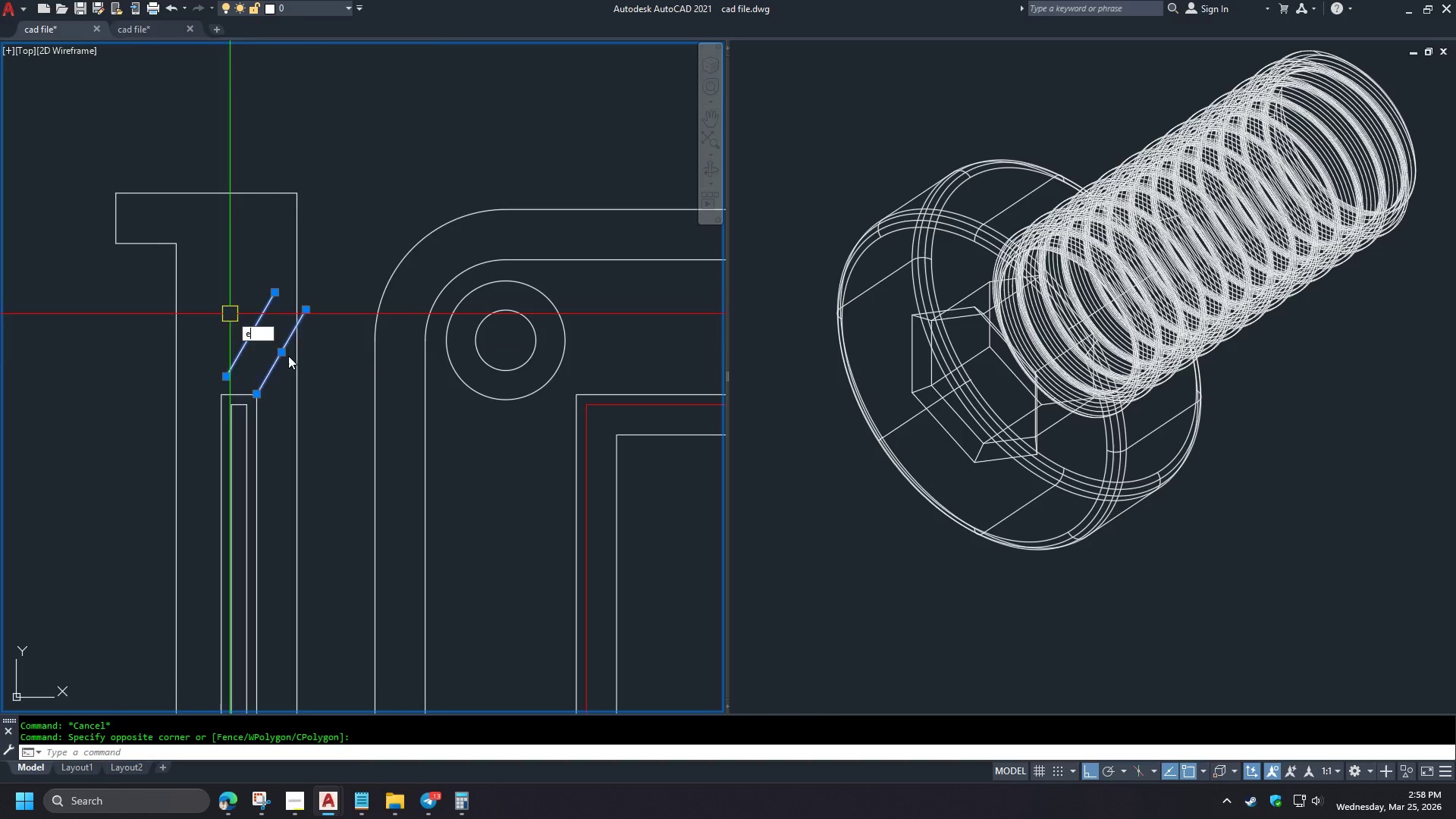 
key(Space)
 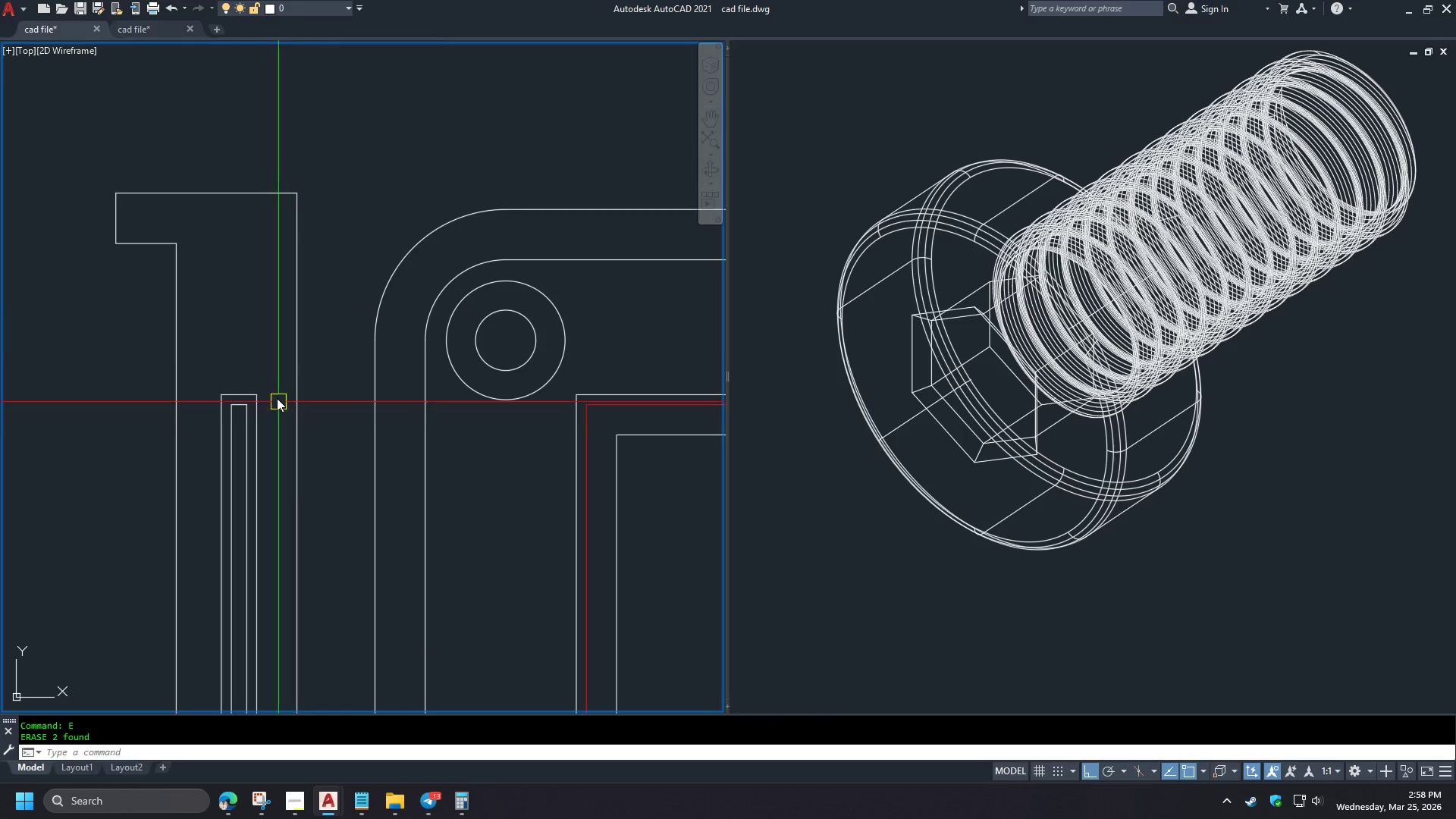 
scroll: coordinate [284, 353], scroll_direction: up, amount: 2.0
 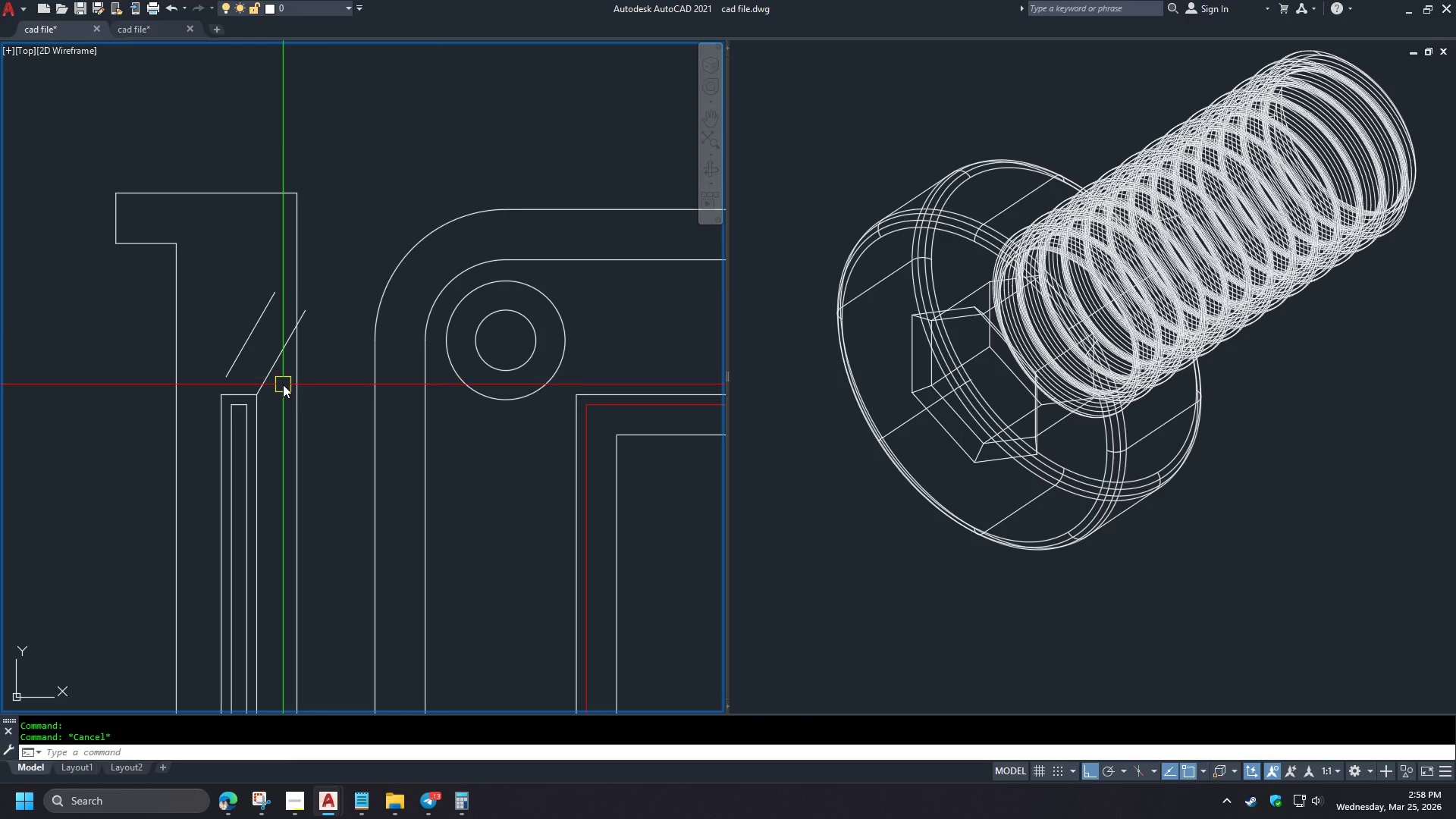 
key(D)
 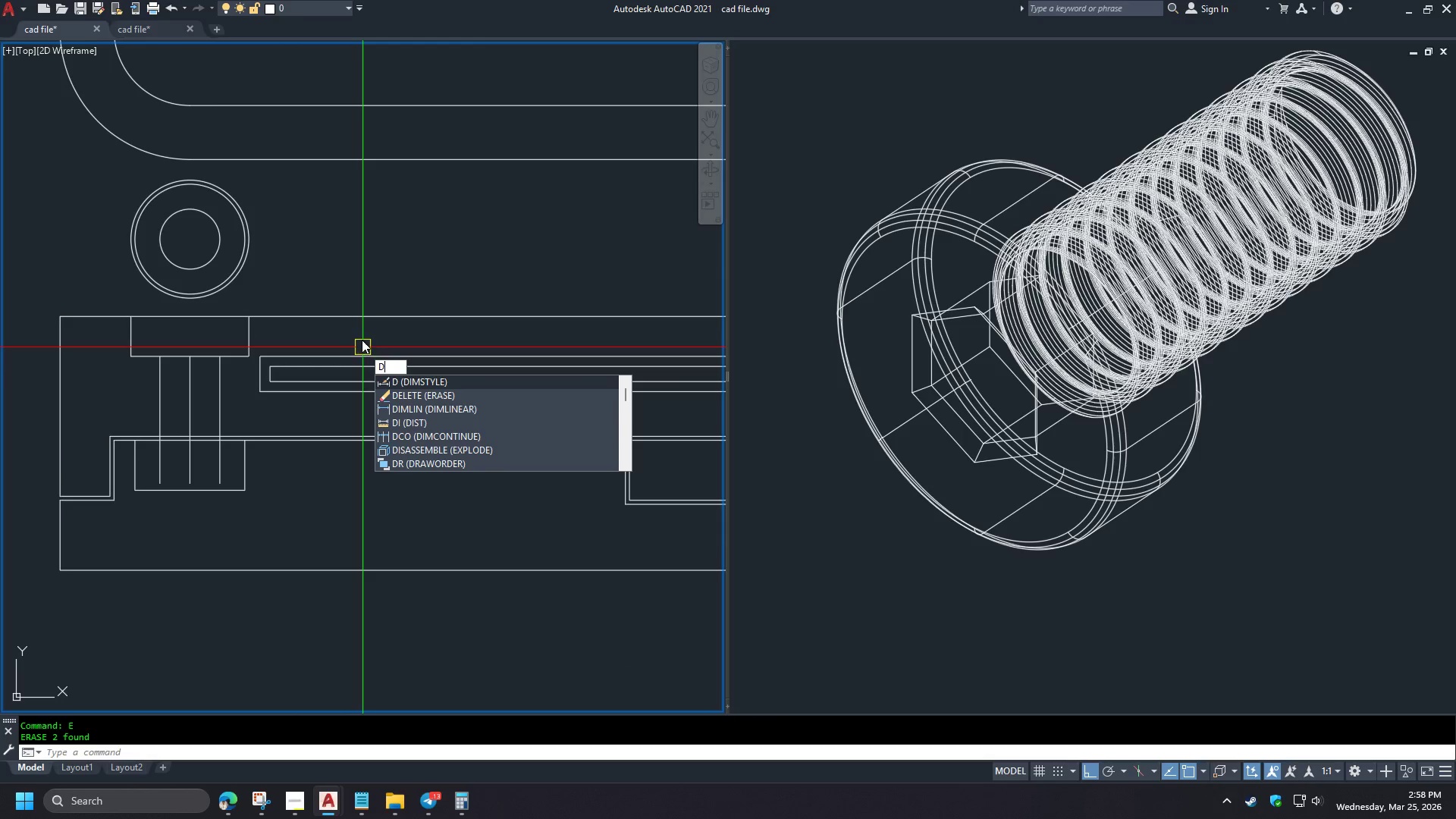 
scroll: coordinate [272, 317], scroll_direction: down, amount: 3.0
 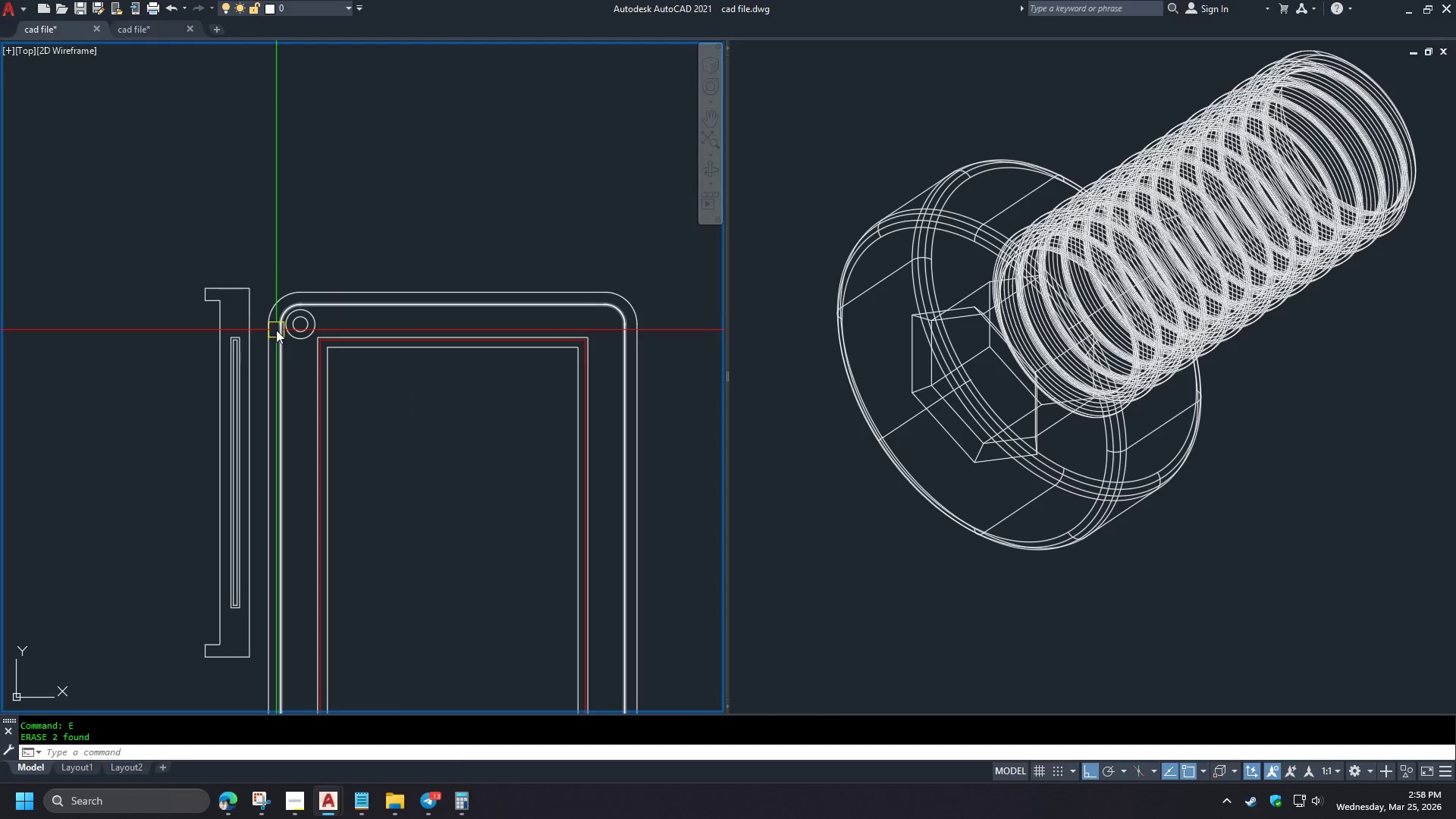 
key(I)
 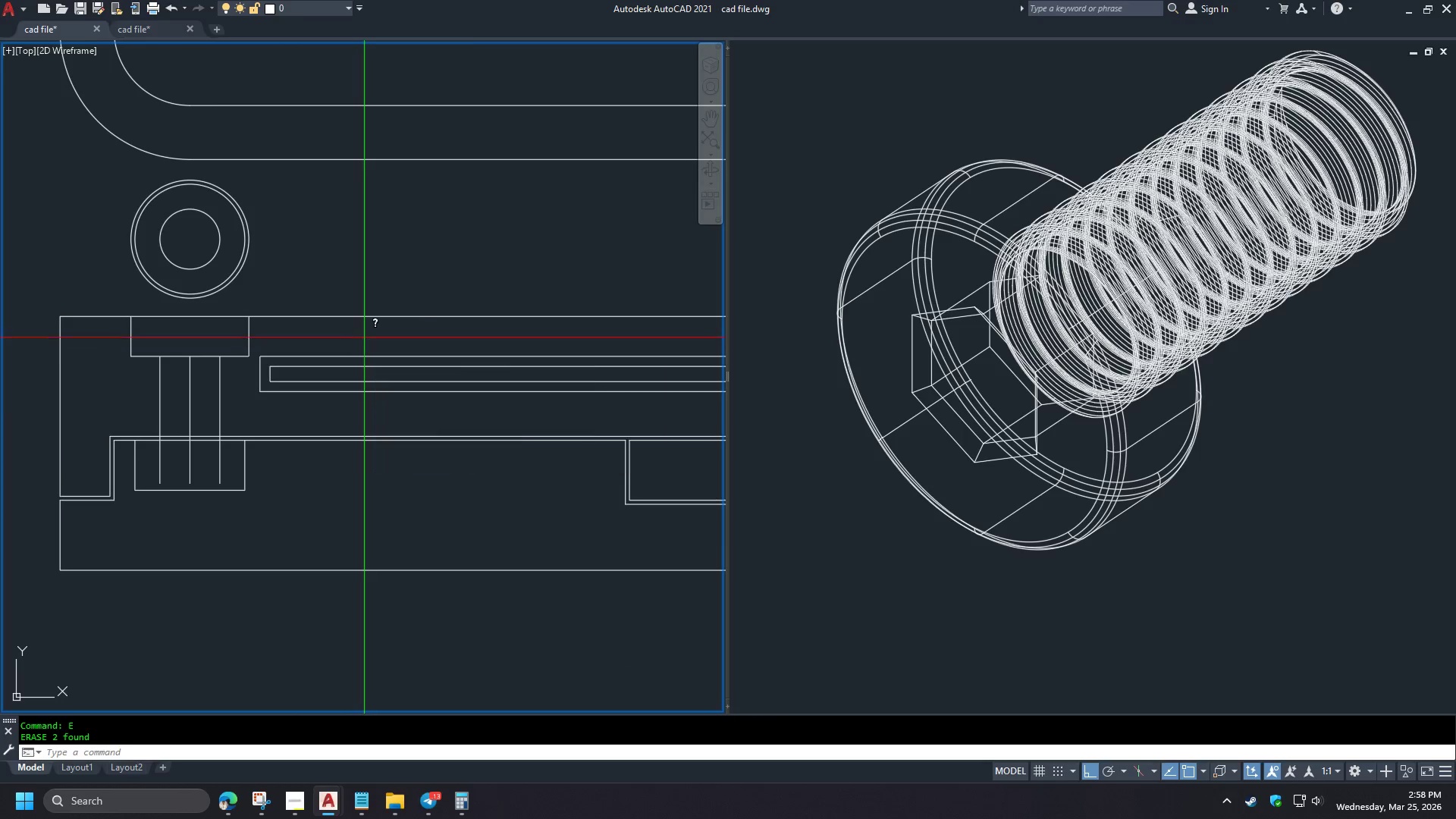 
key(Space)
 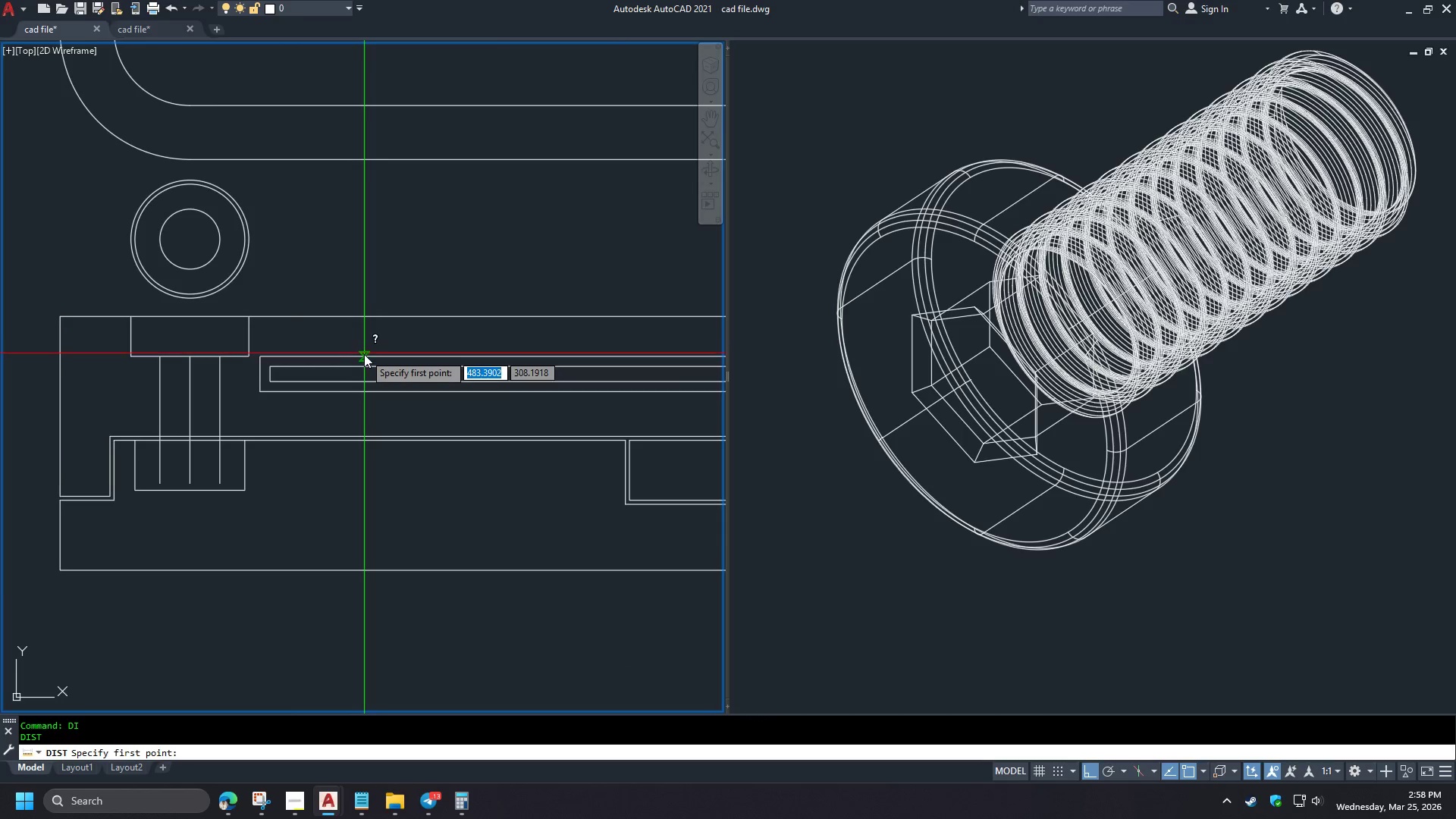 
scroll: coordinate [259, 292], scroll_direction: down, amount: 4.0
 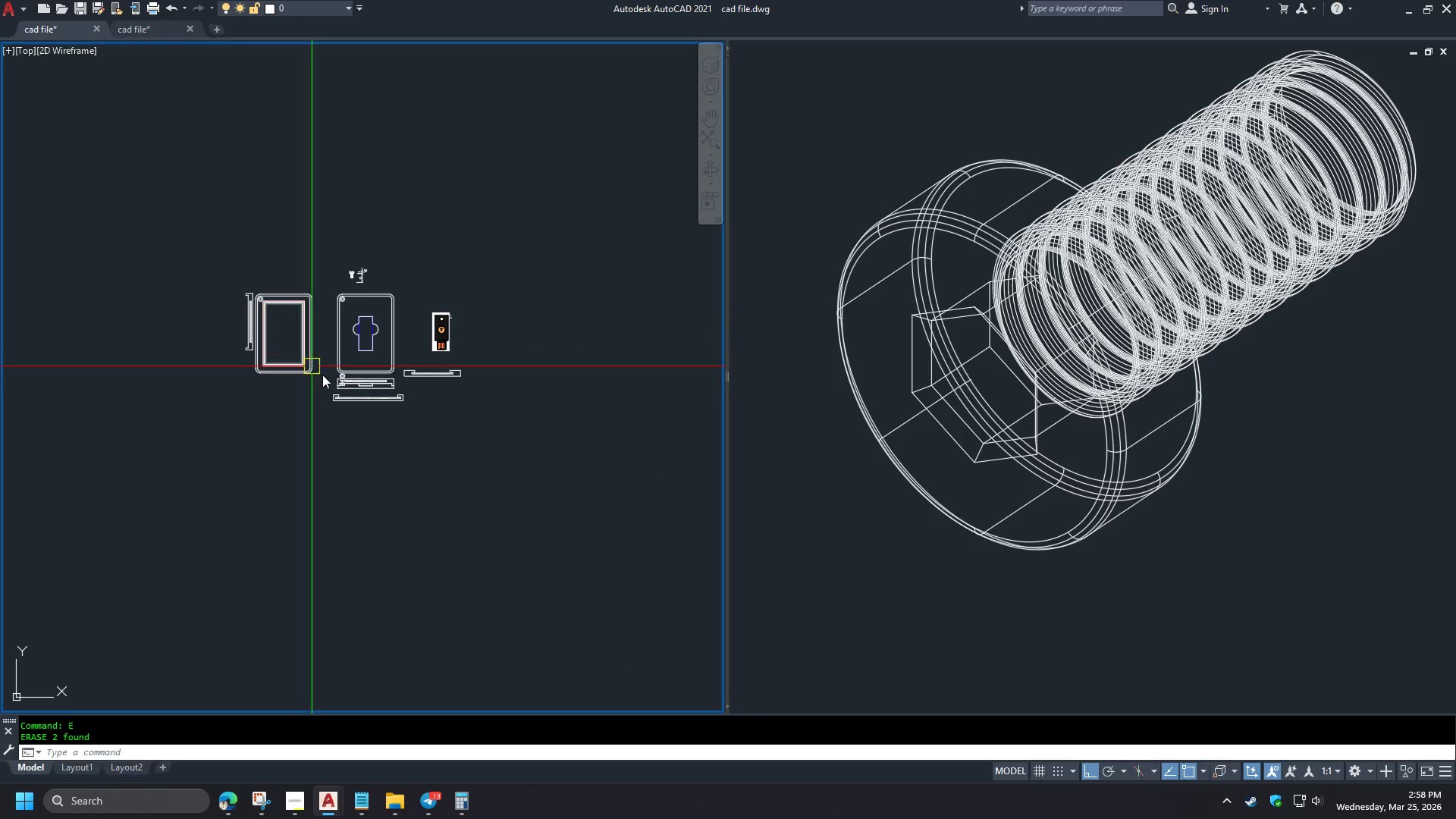 
left_click([364, 354])
 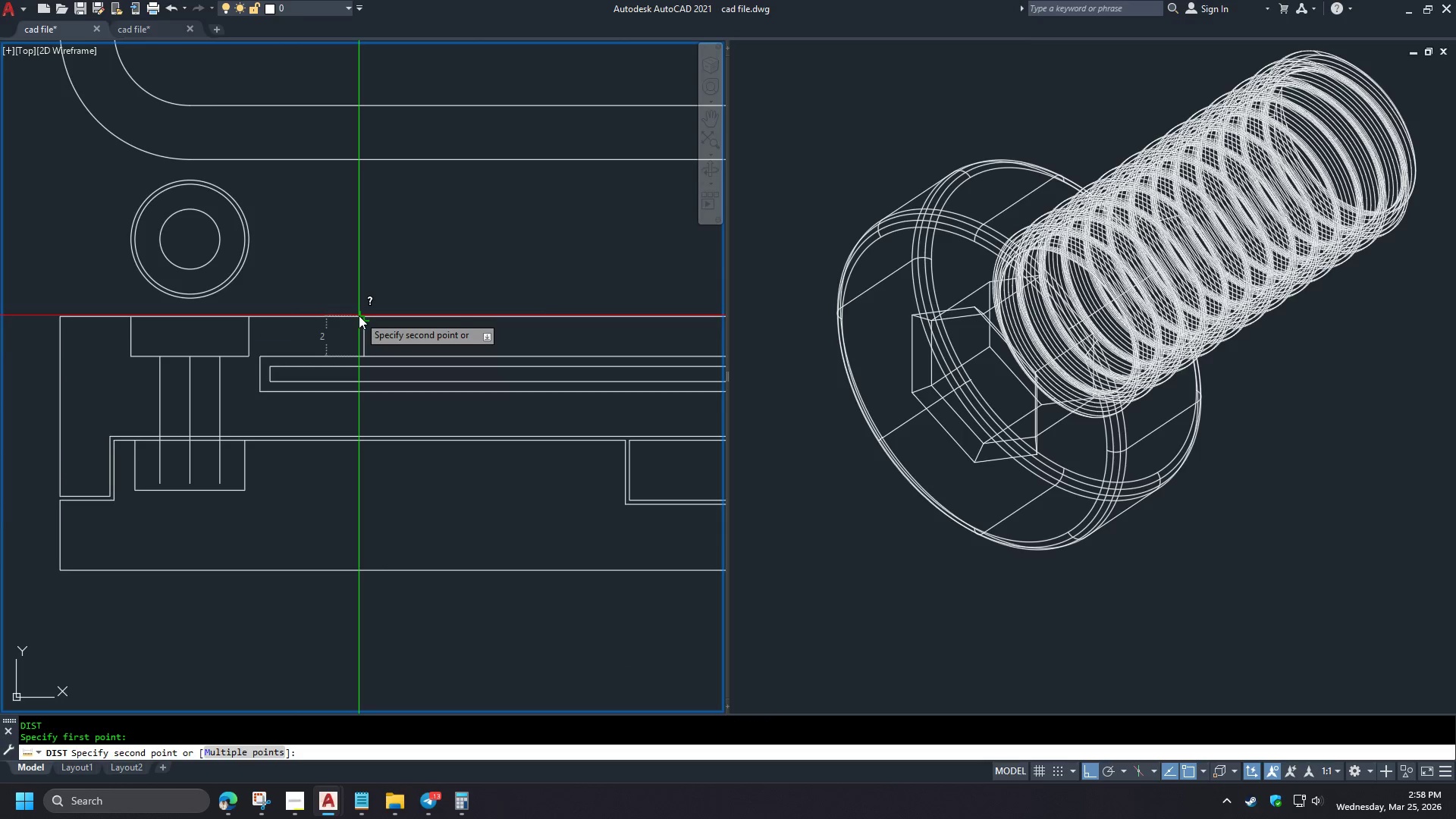 
key(Escape)
 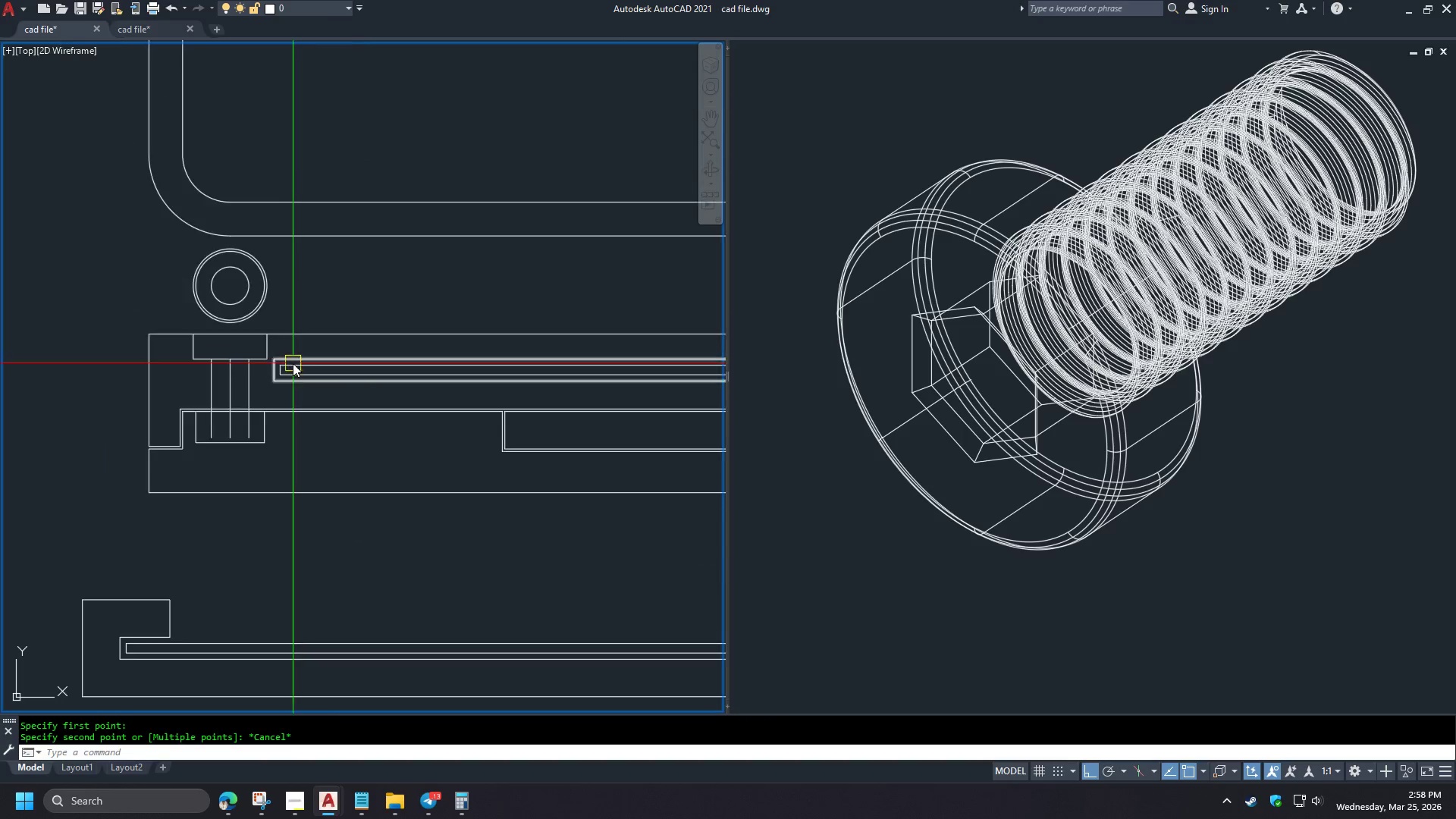 
scroll: coordinate [388, 376], scroll_direction: up, amount: 7.0
 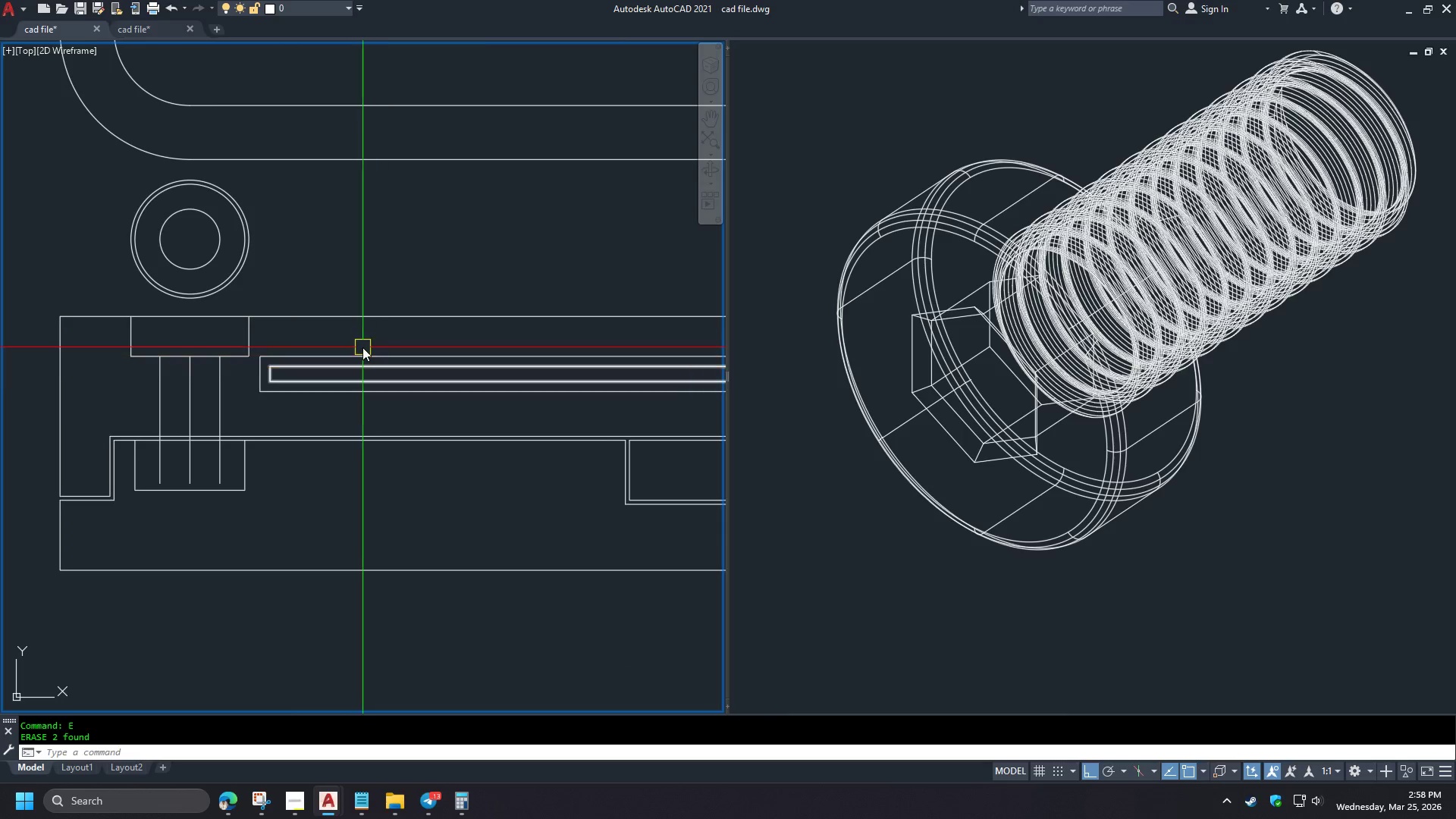 
left_click([465, 353])
 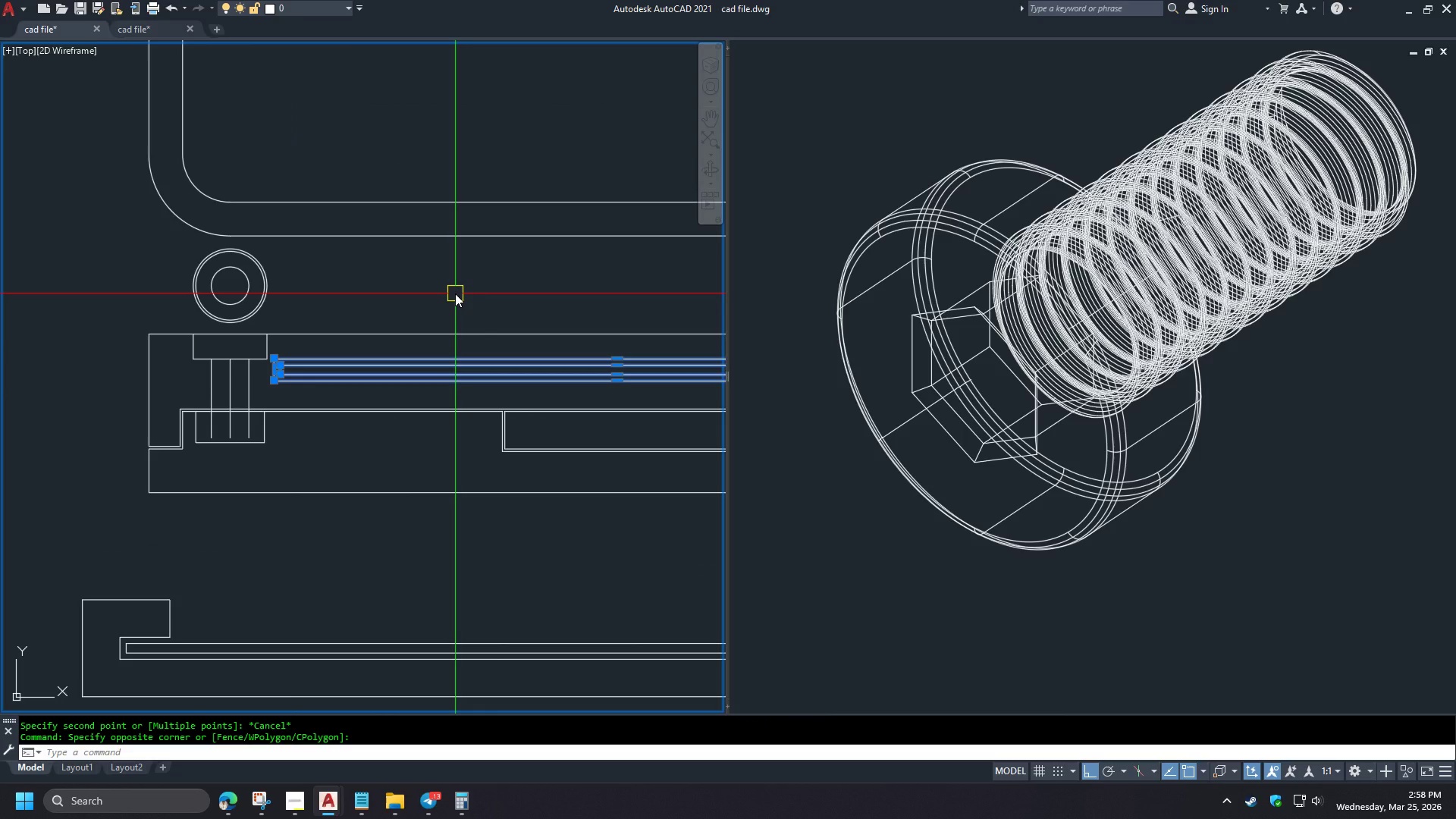 
scroll: coordinate [297, 363], scroll_direction: down, amount: 1.0
 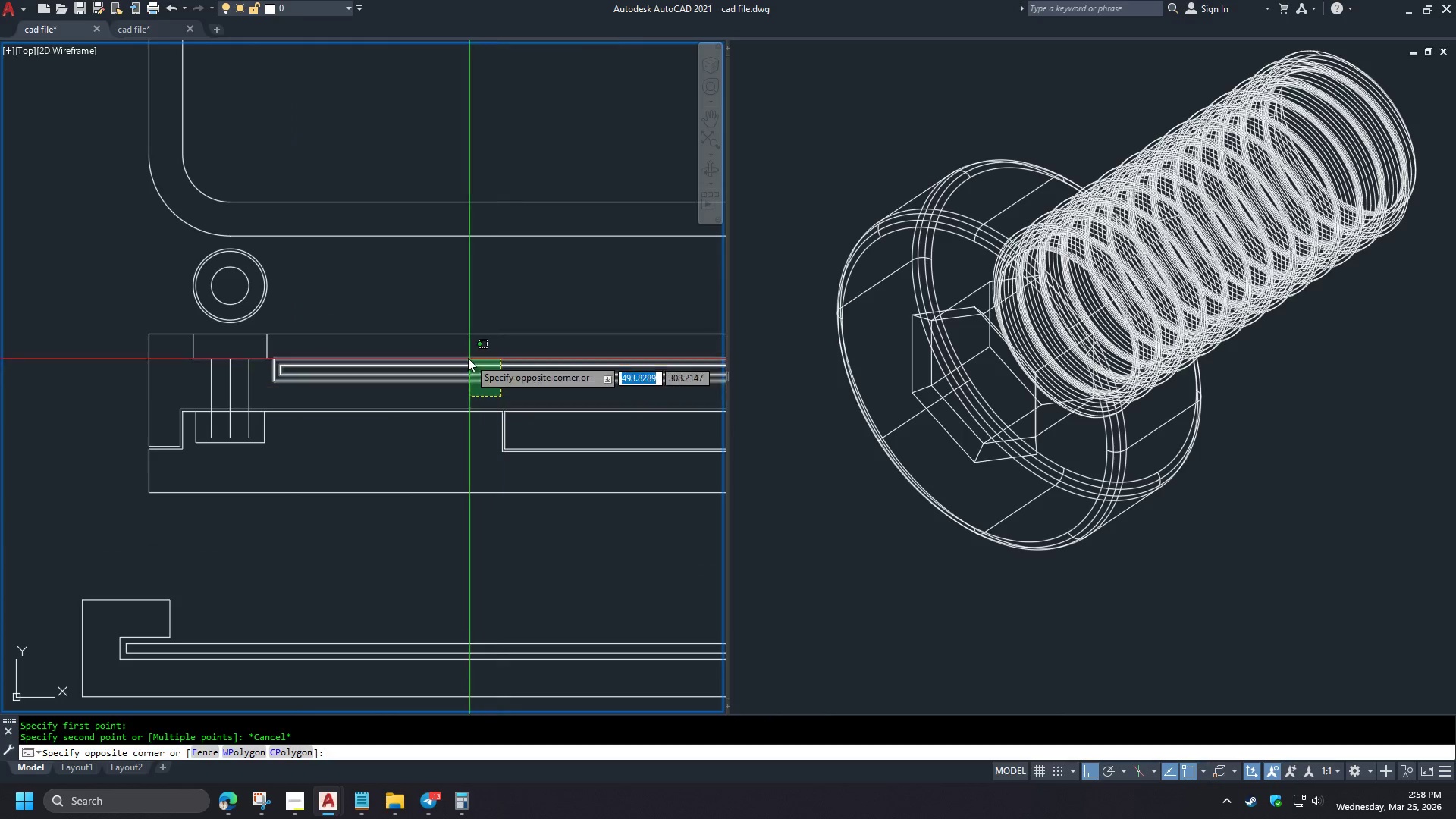 
key(M)
 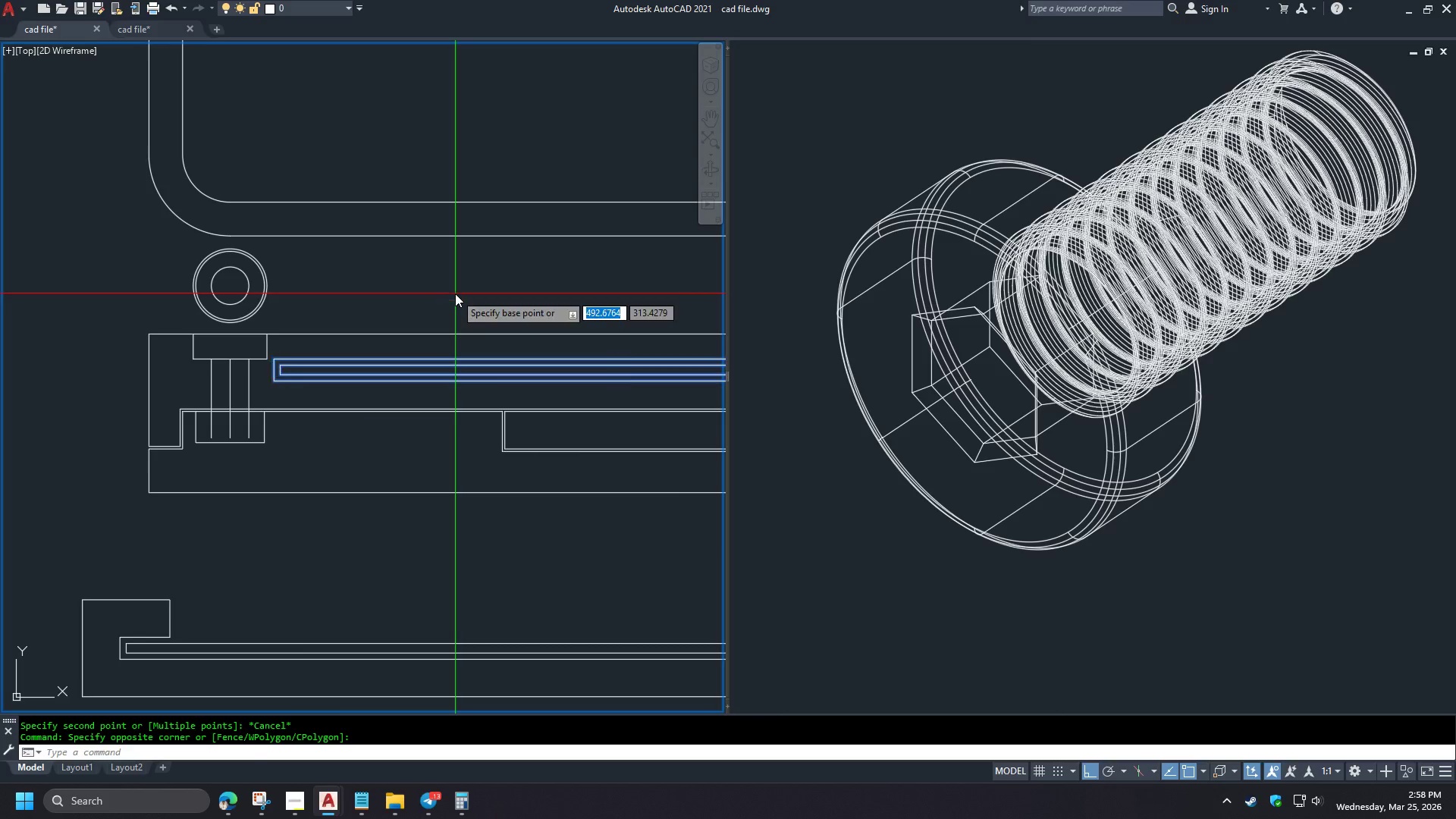 
key(Space)
 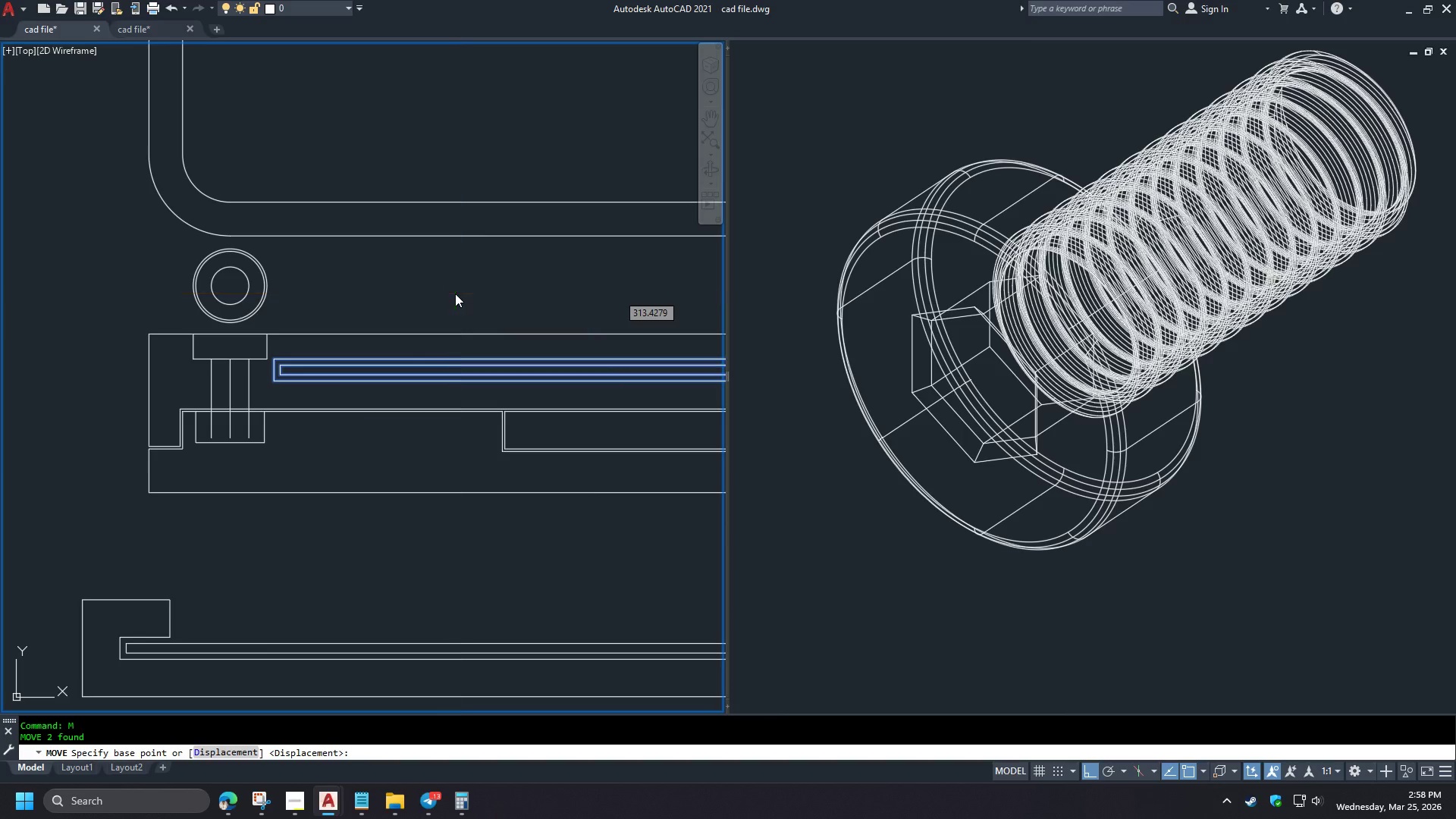 
left_click([455, 293])
 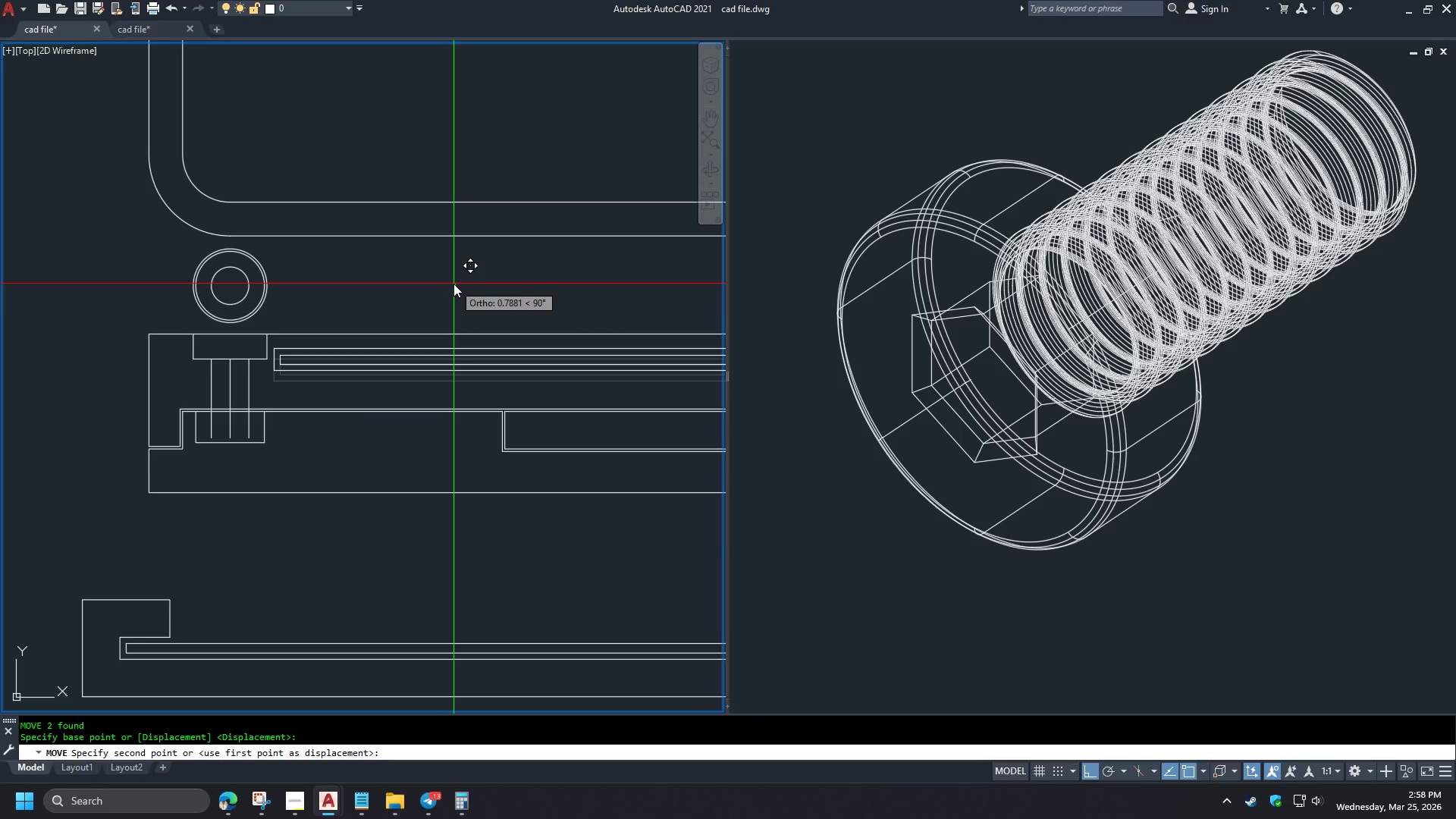 
key(NumpadDecimal)
 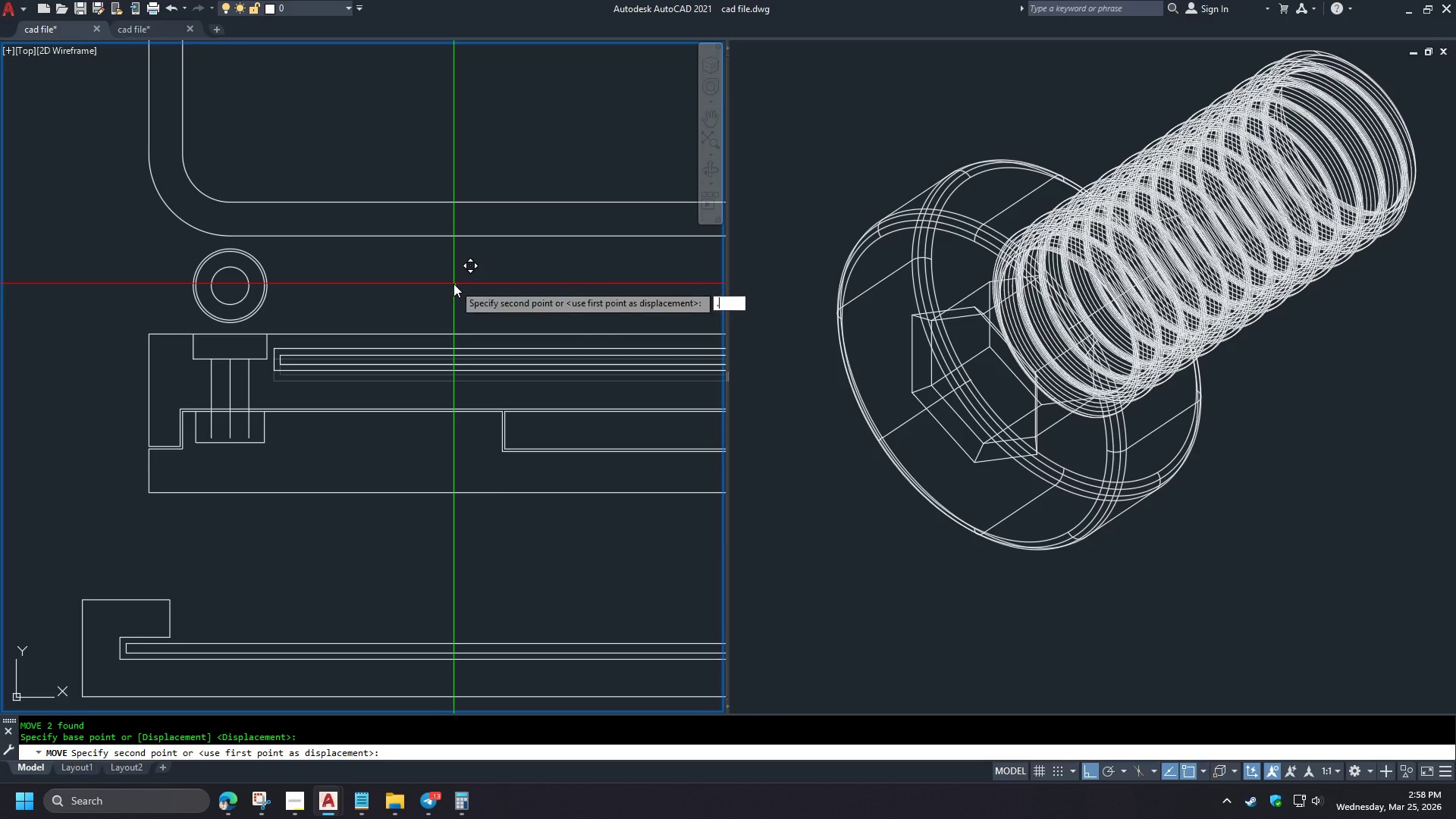 
key(Numpad5)
 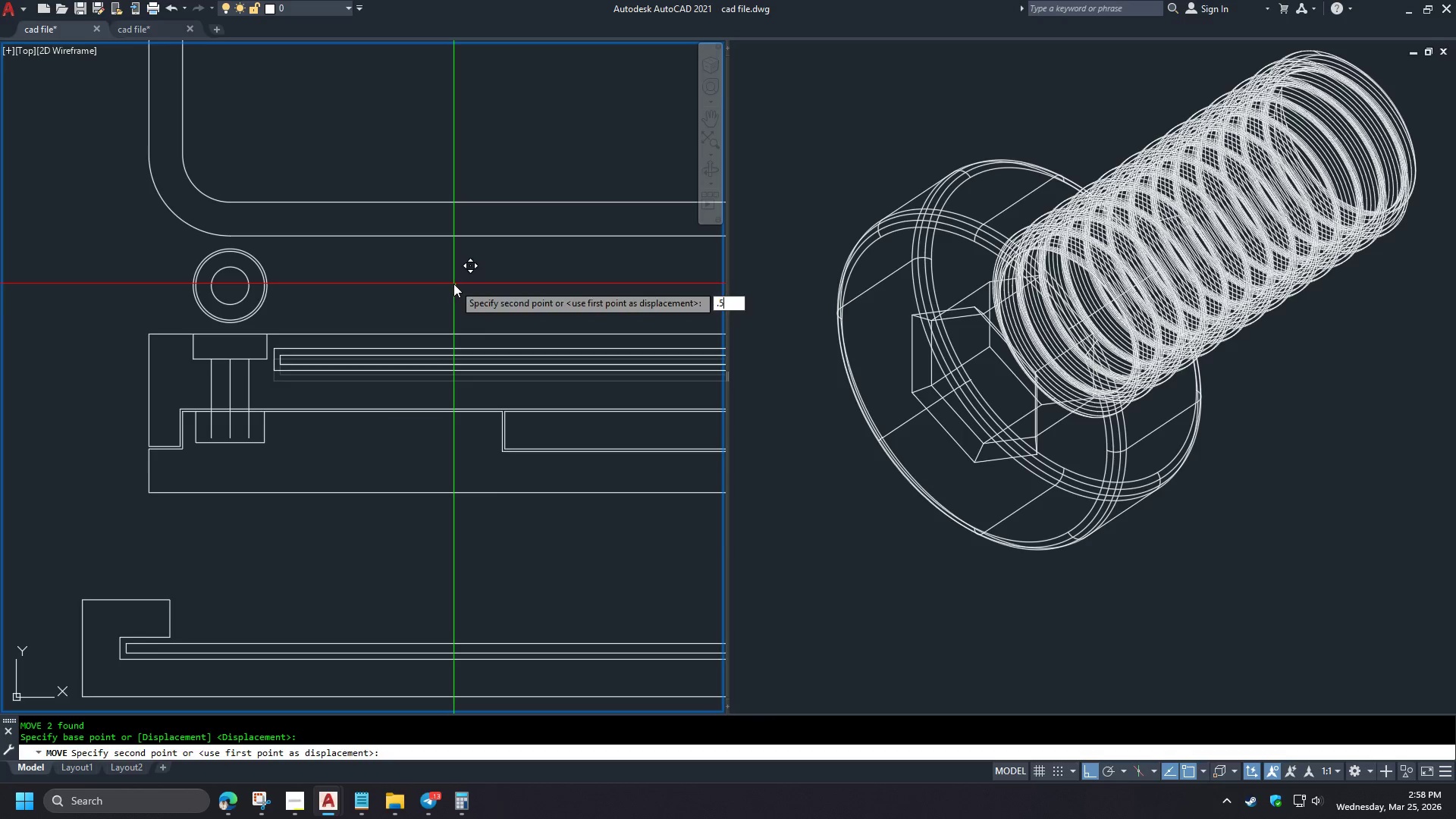 
key(NumpadEnter)
 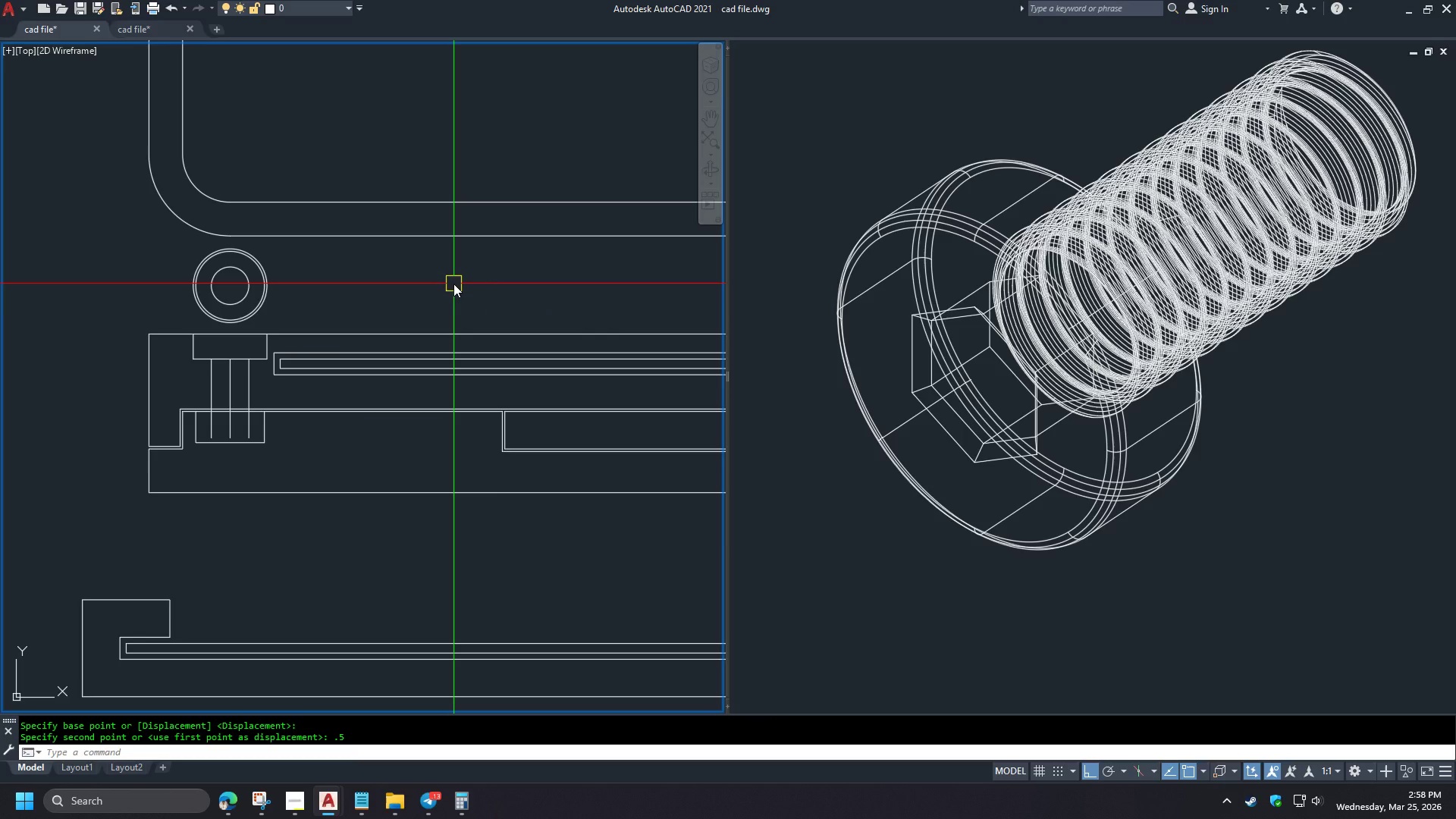 
type(di )
 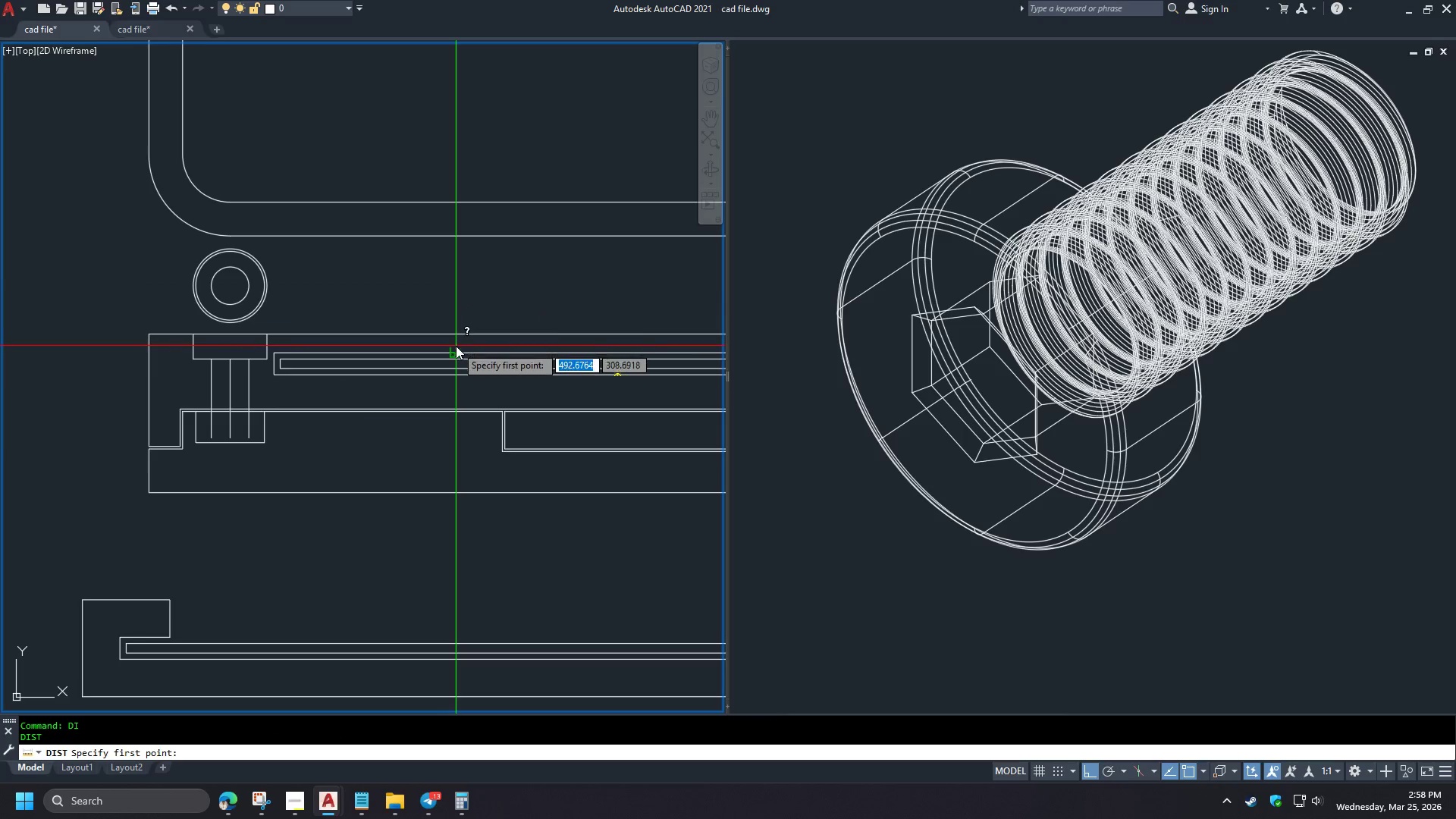 
left_click([456, 347])
 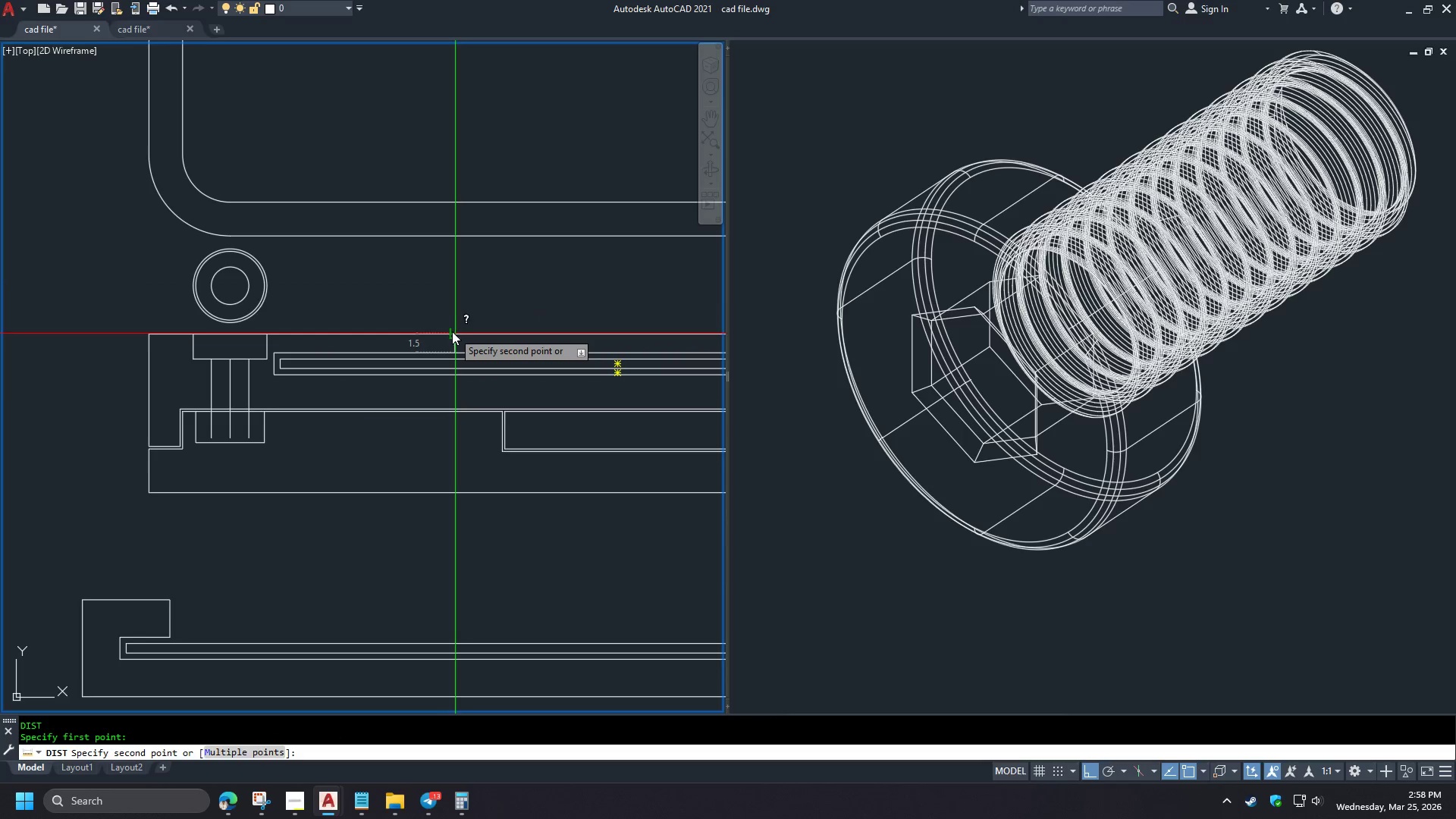 
key(Escape)
 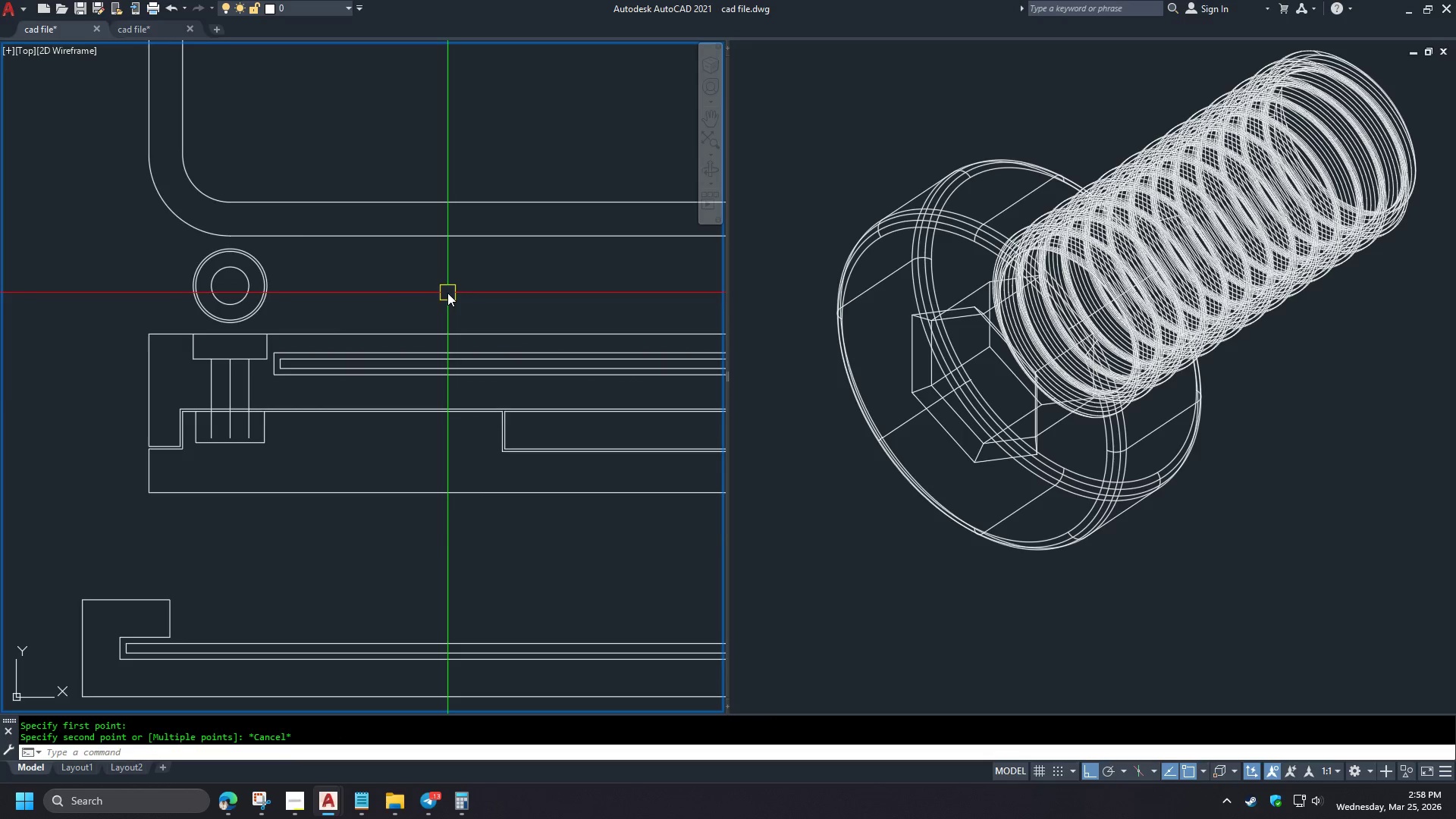 
scroll: coordinate [447, 293], scroll_direction: down, amount: 1.0
 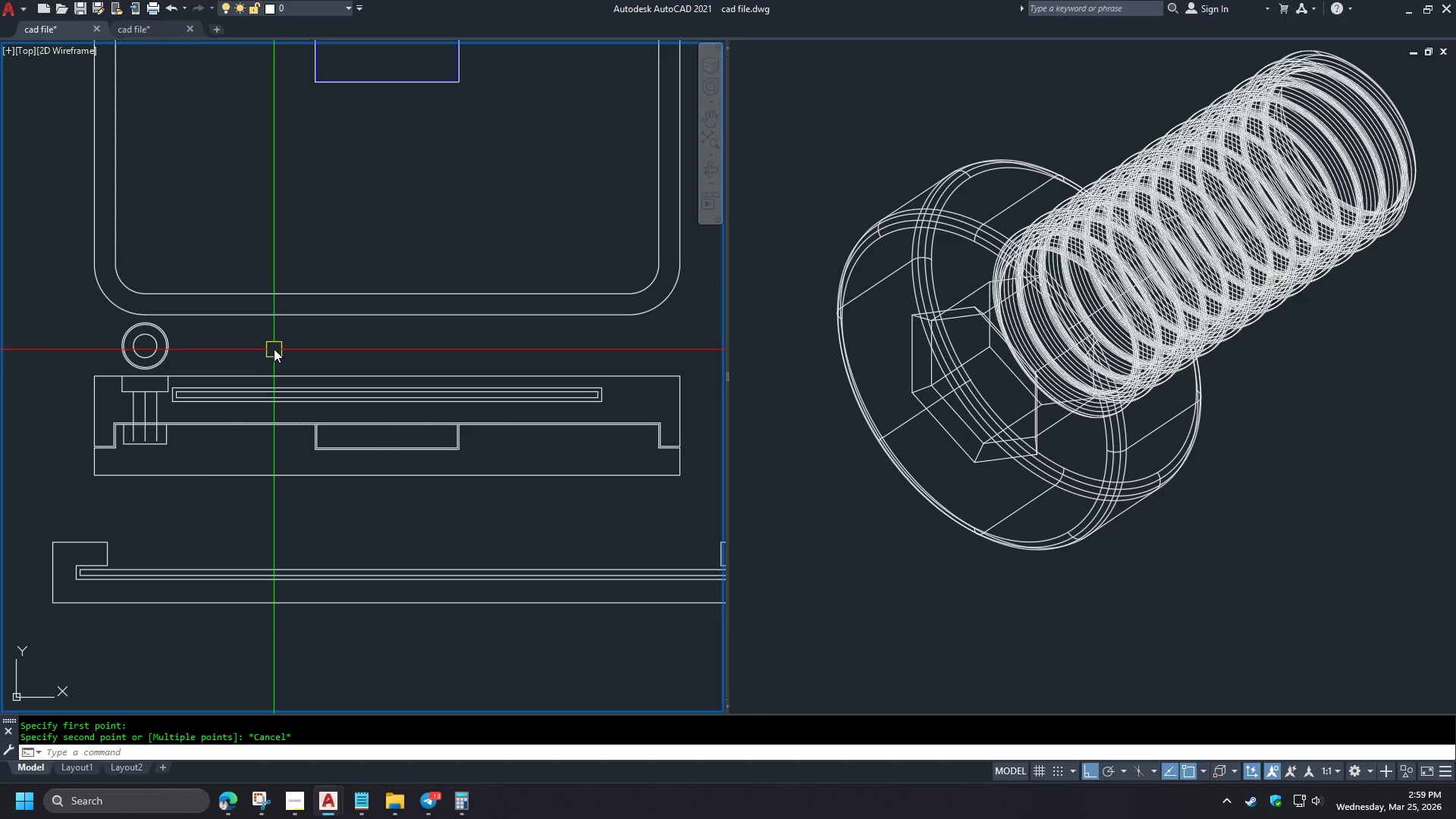 
wait(23.16)
 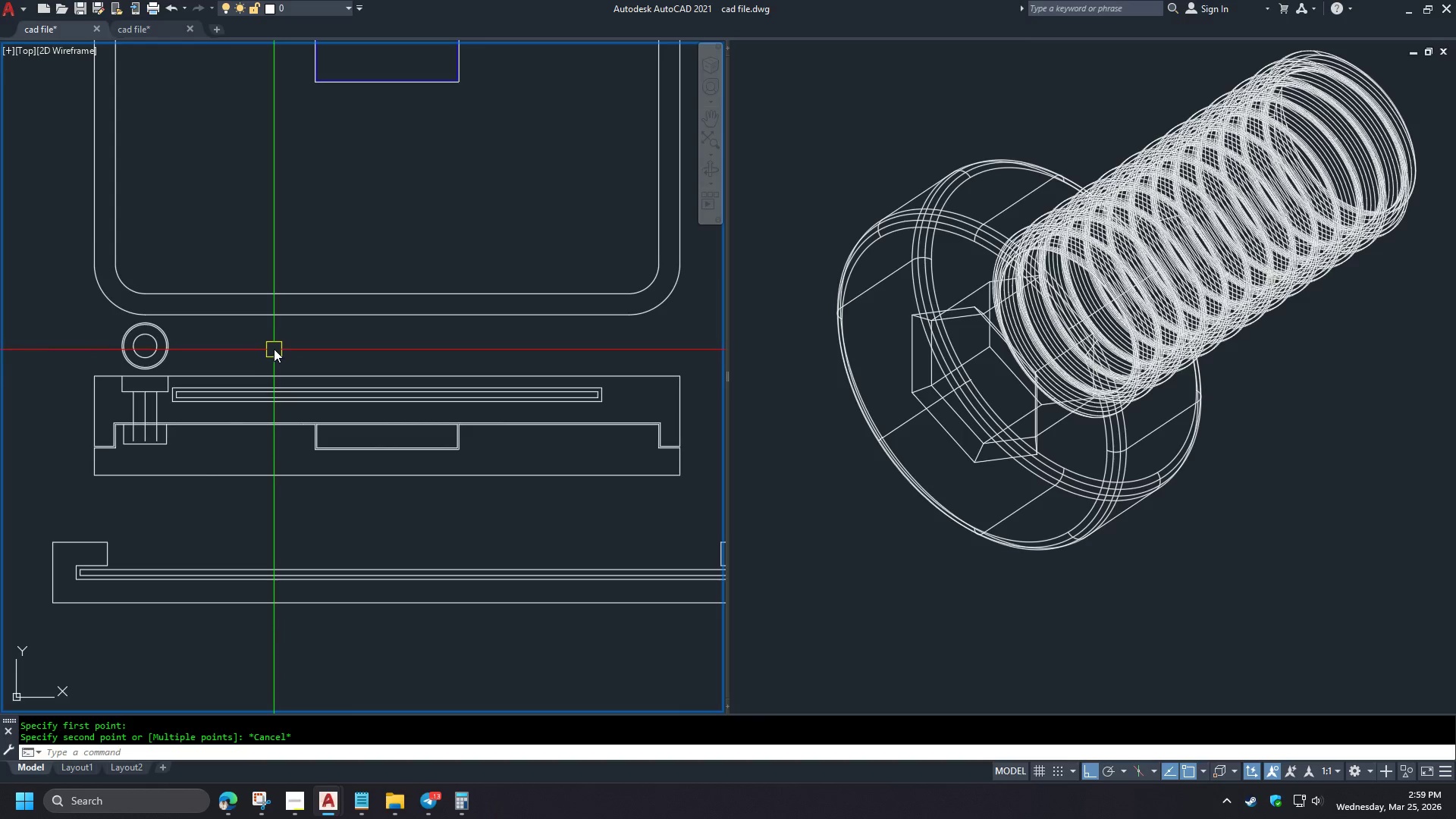 
type(di )
 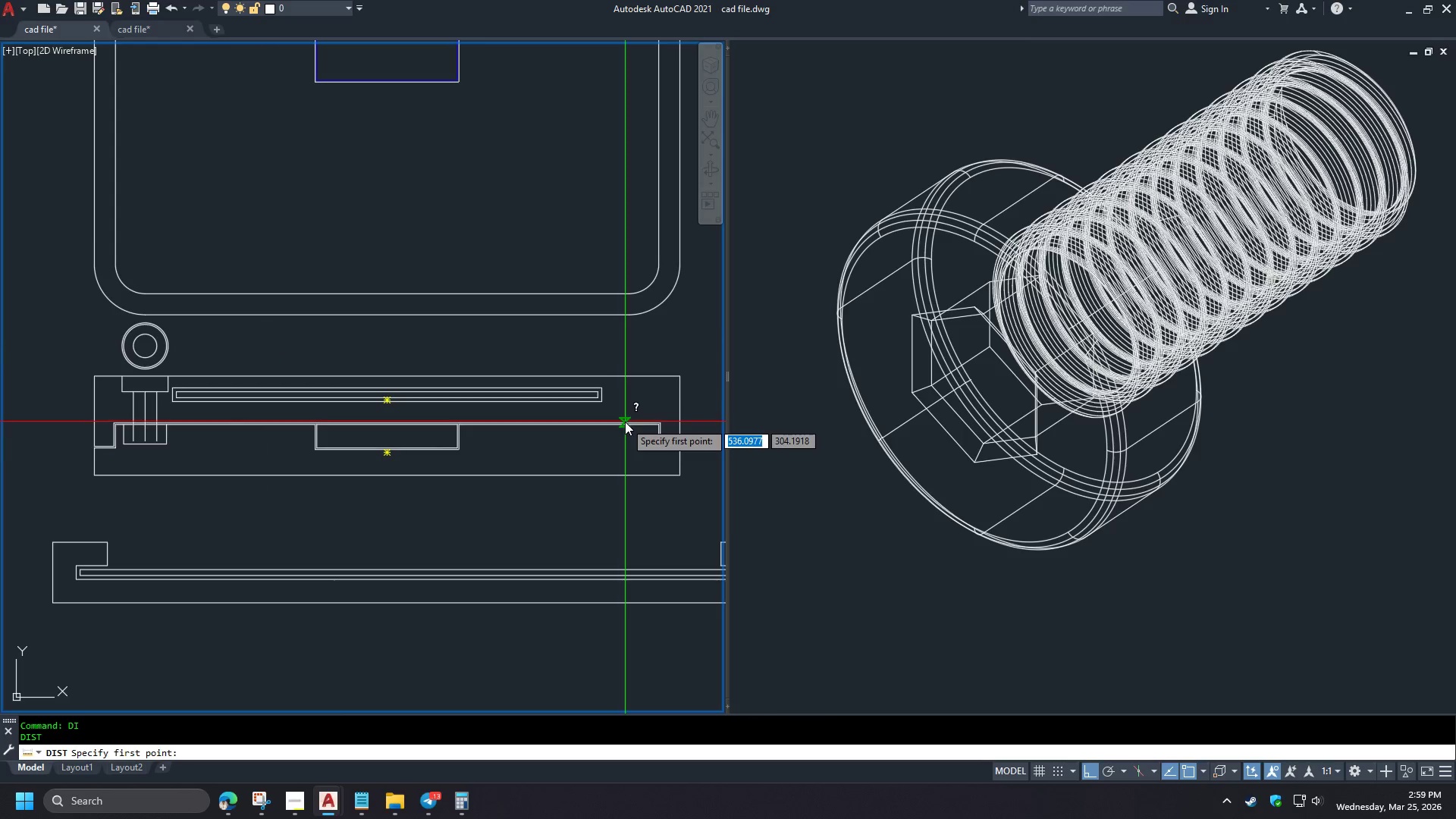 
left_click([625, 422])
 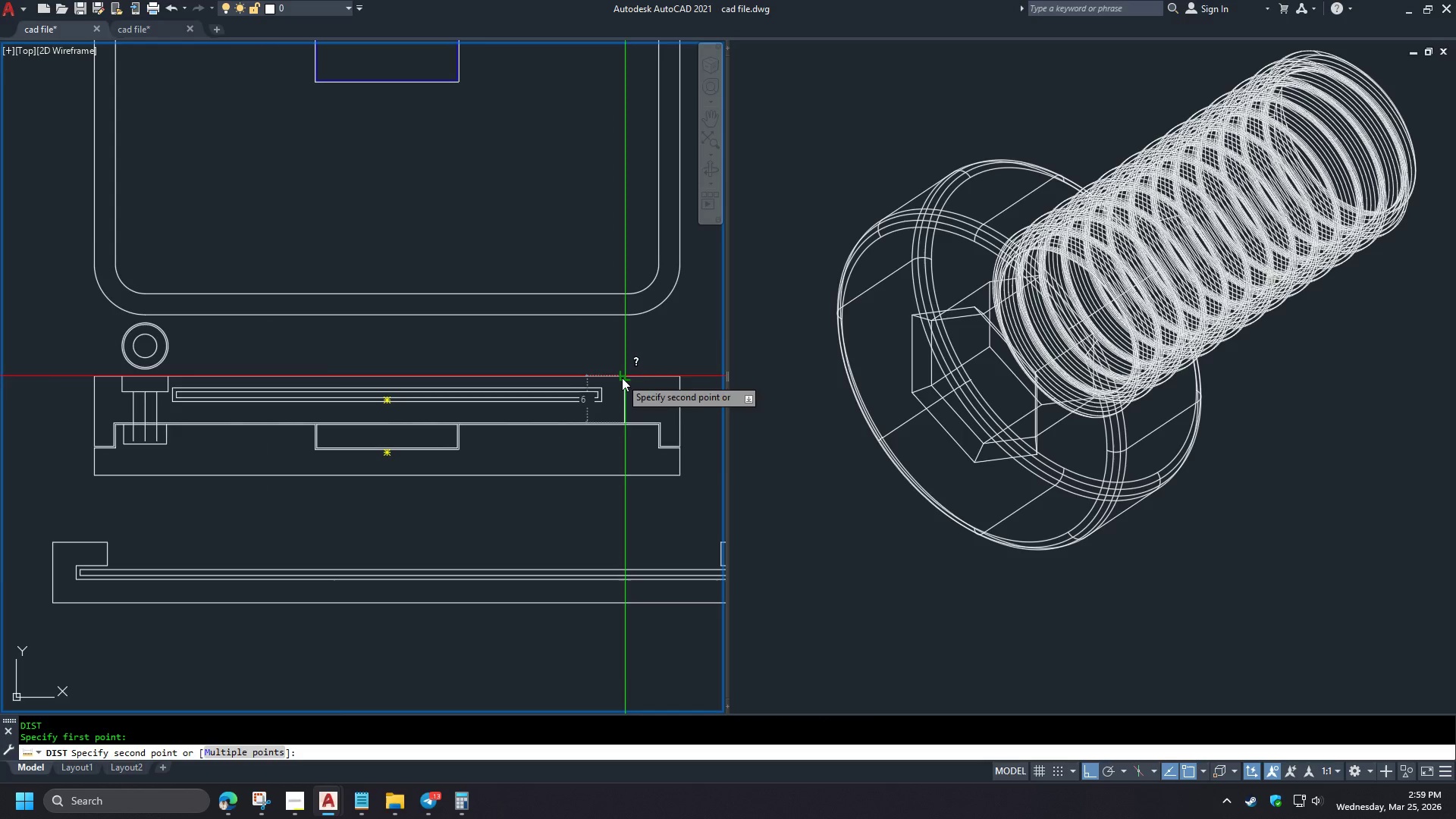 
key(Escape)
 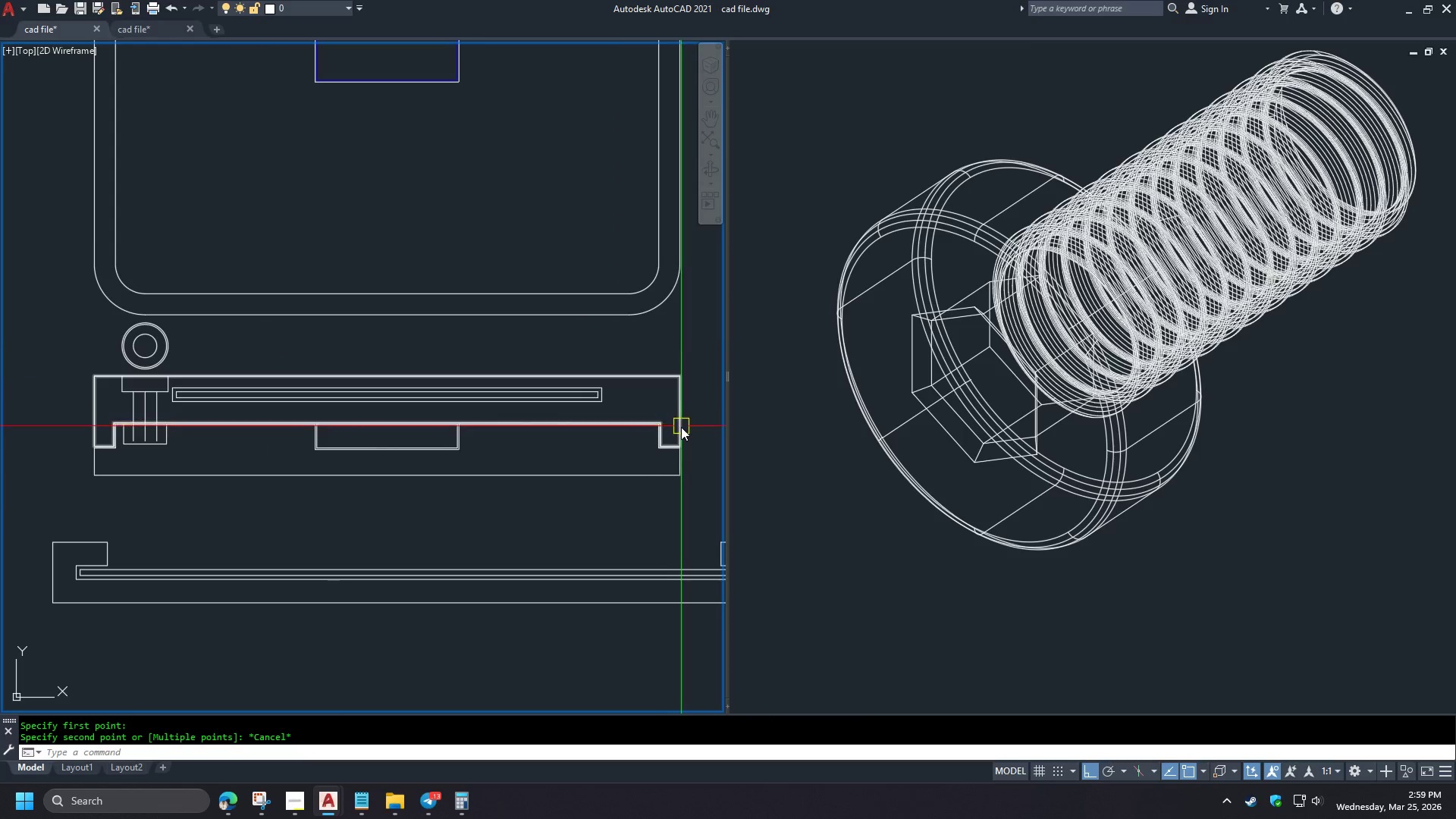 
key(Space)
 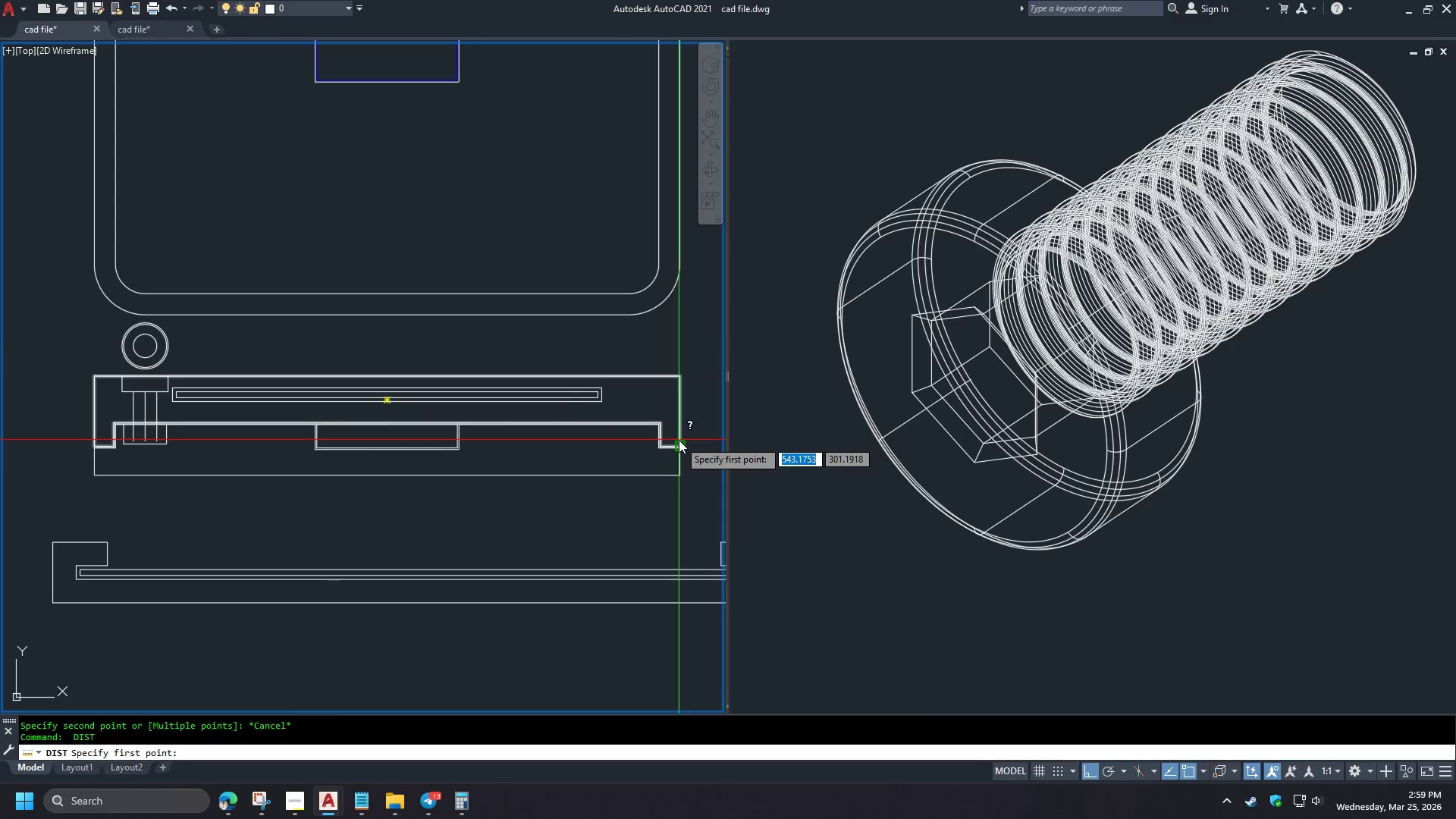 
left_click([679, 440])
 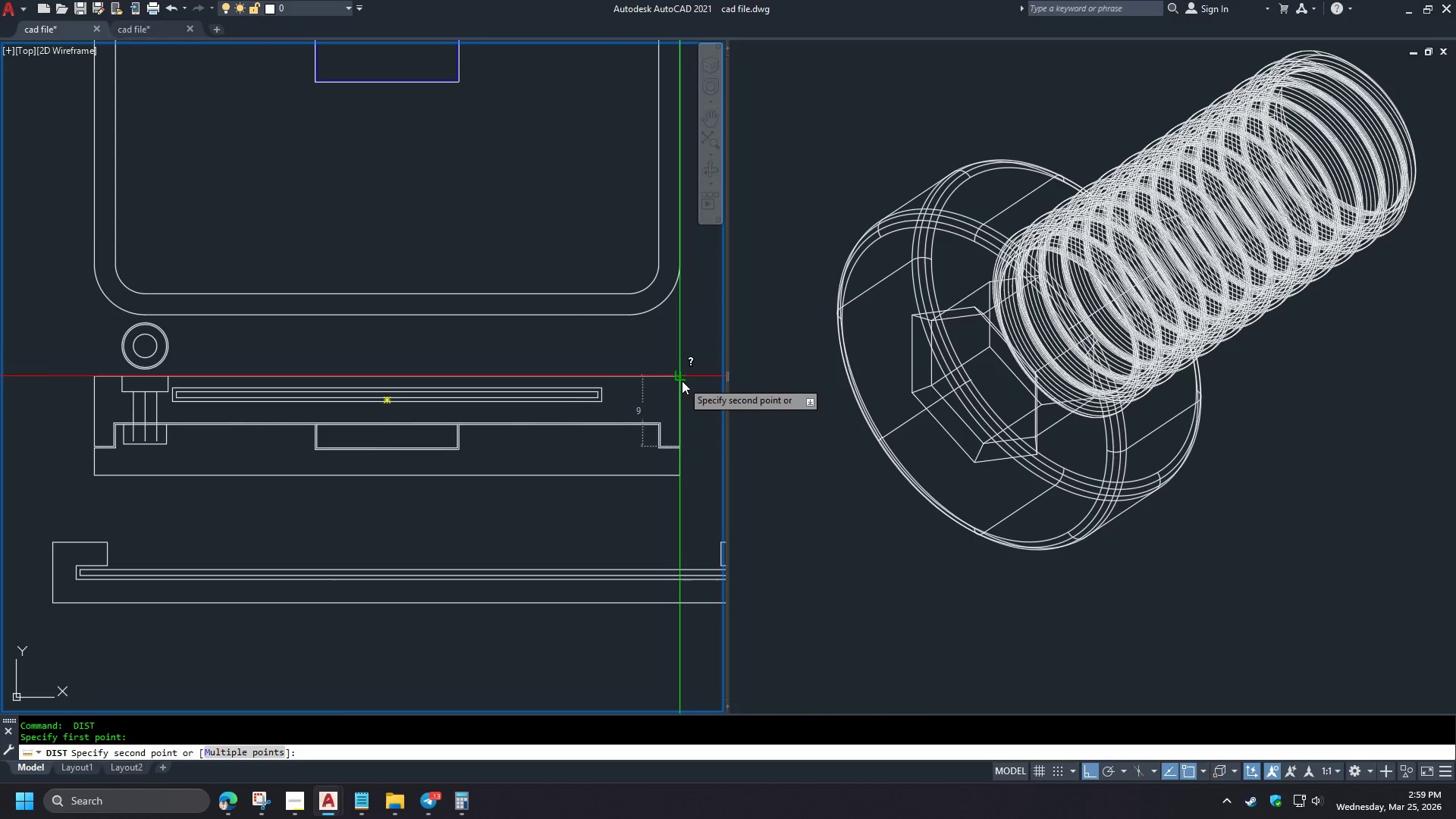 
key(Escape)
 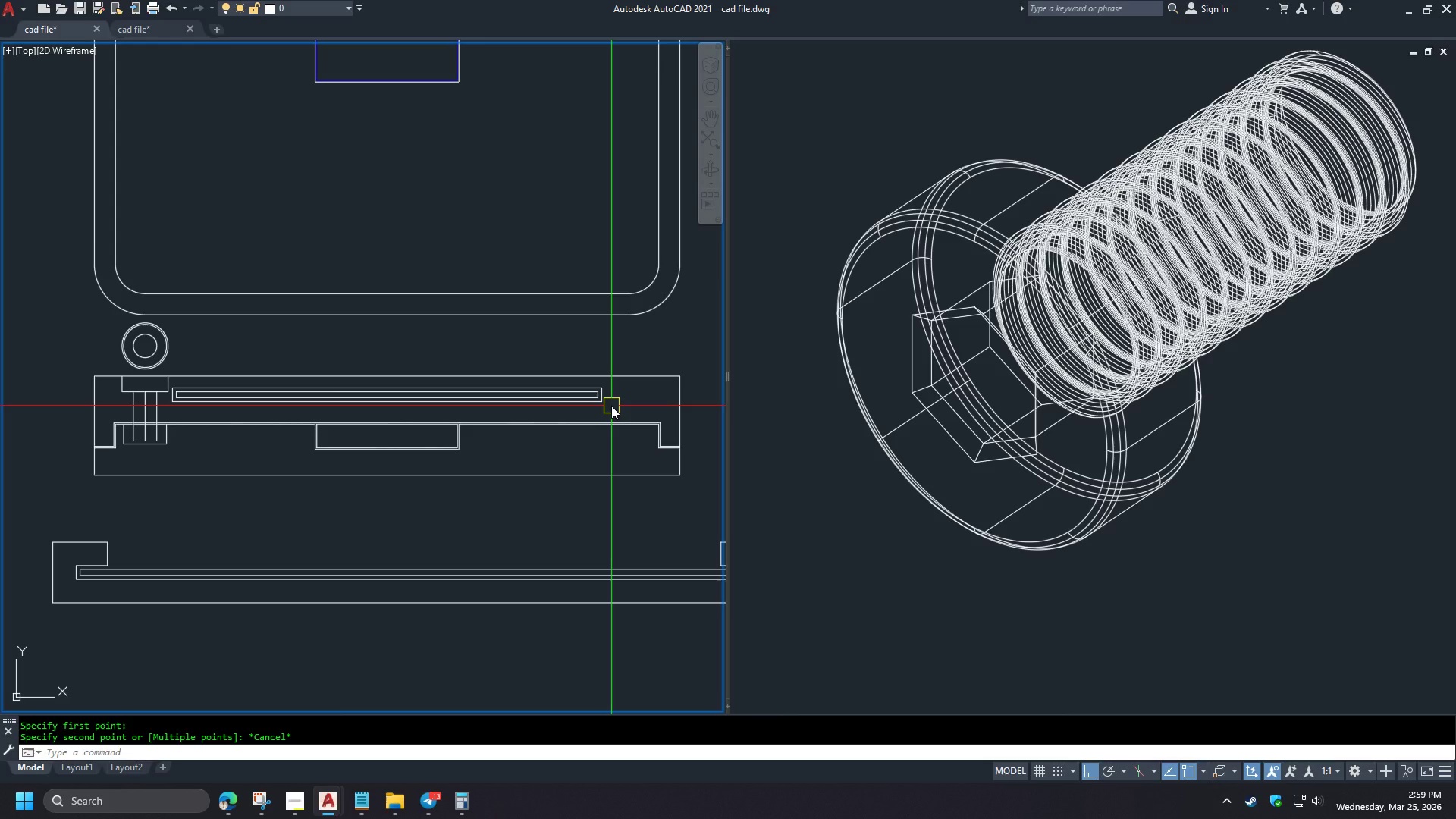 
wait(12.34)
 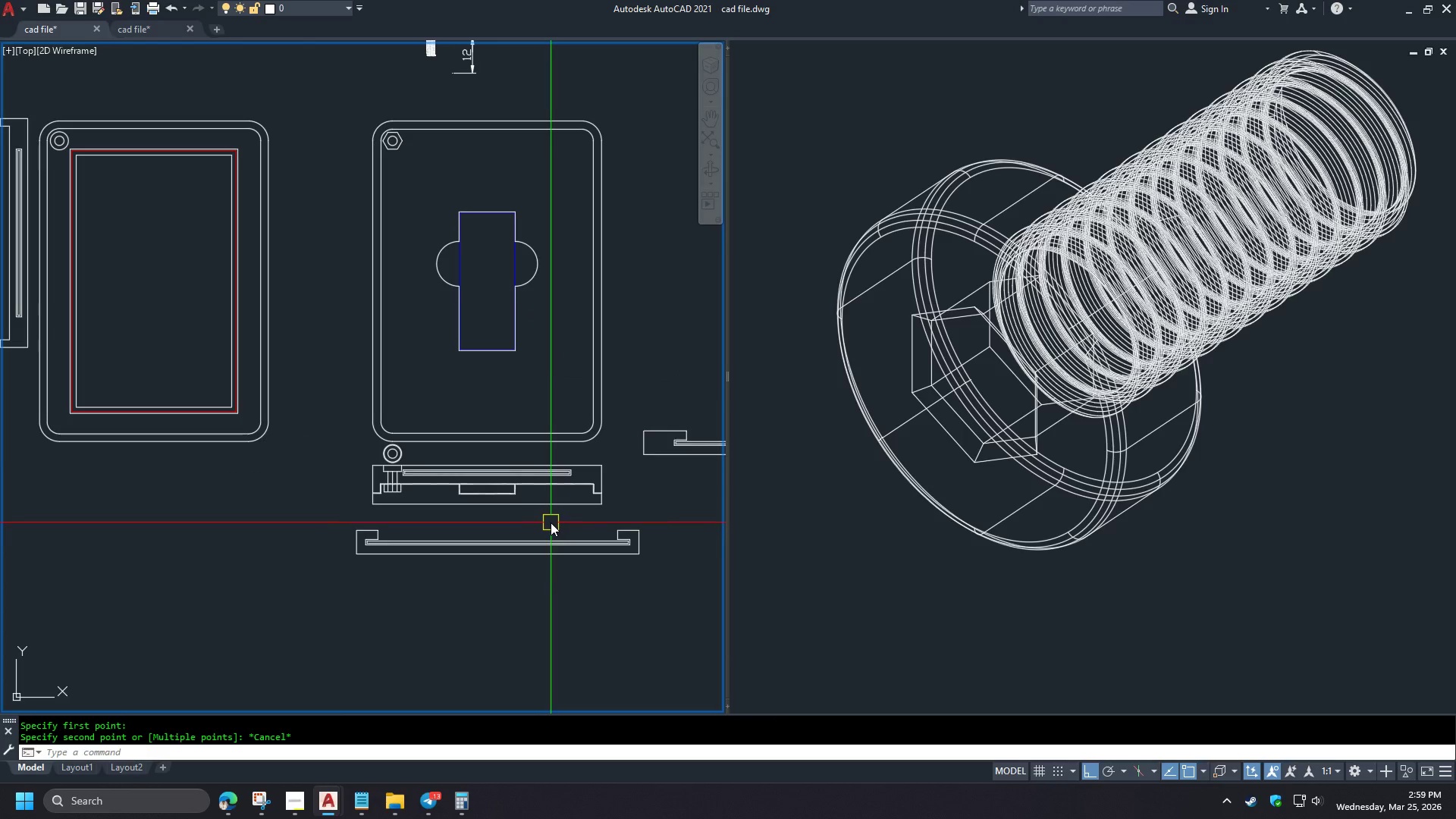 
key(E)
 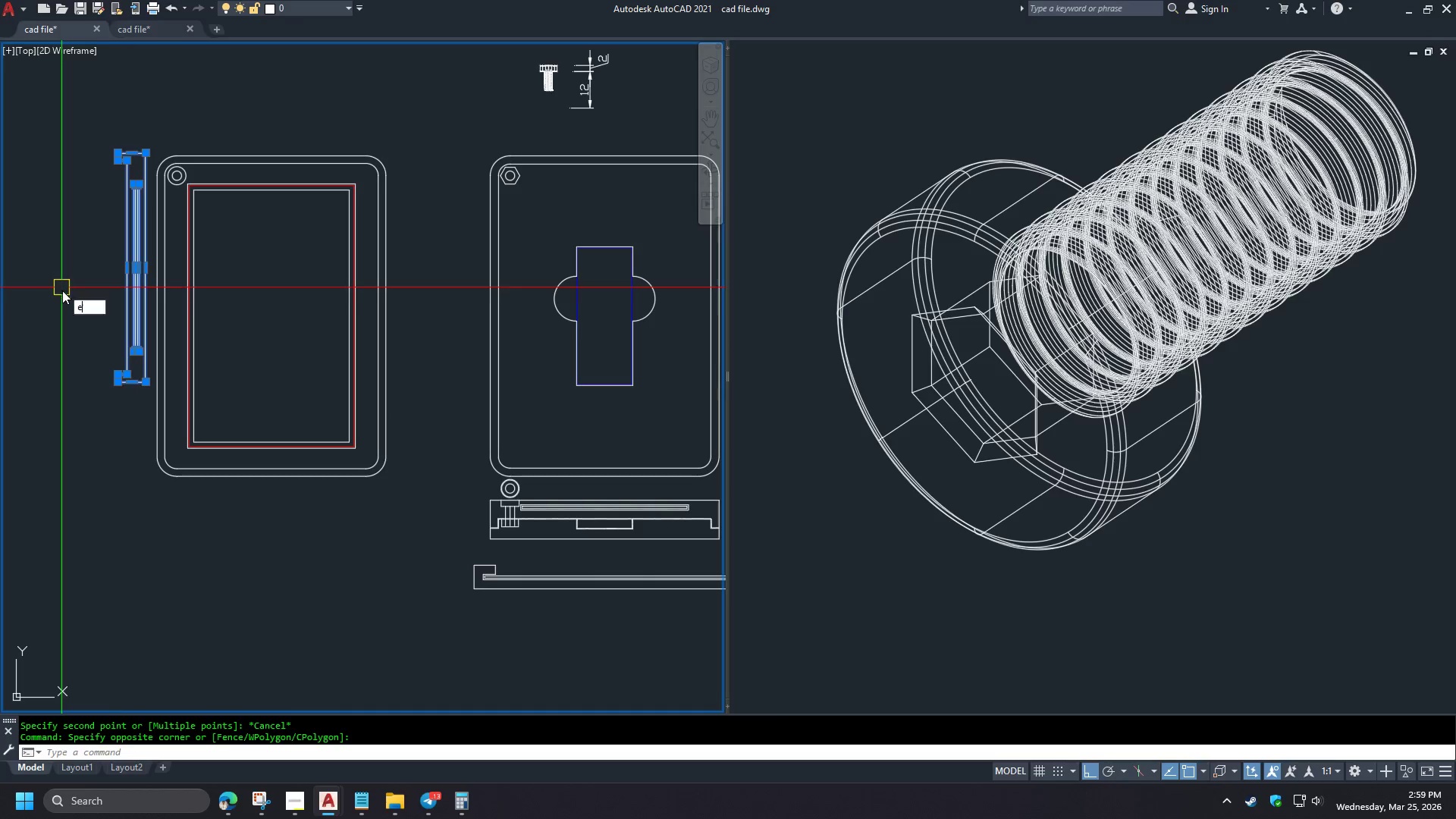 
scroll: coordinate [552, 523], scroll_direction: down, amount: 2.0
 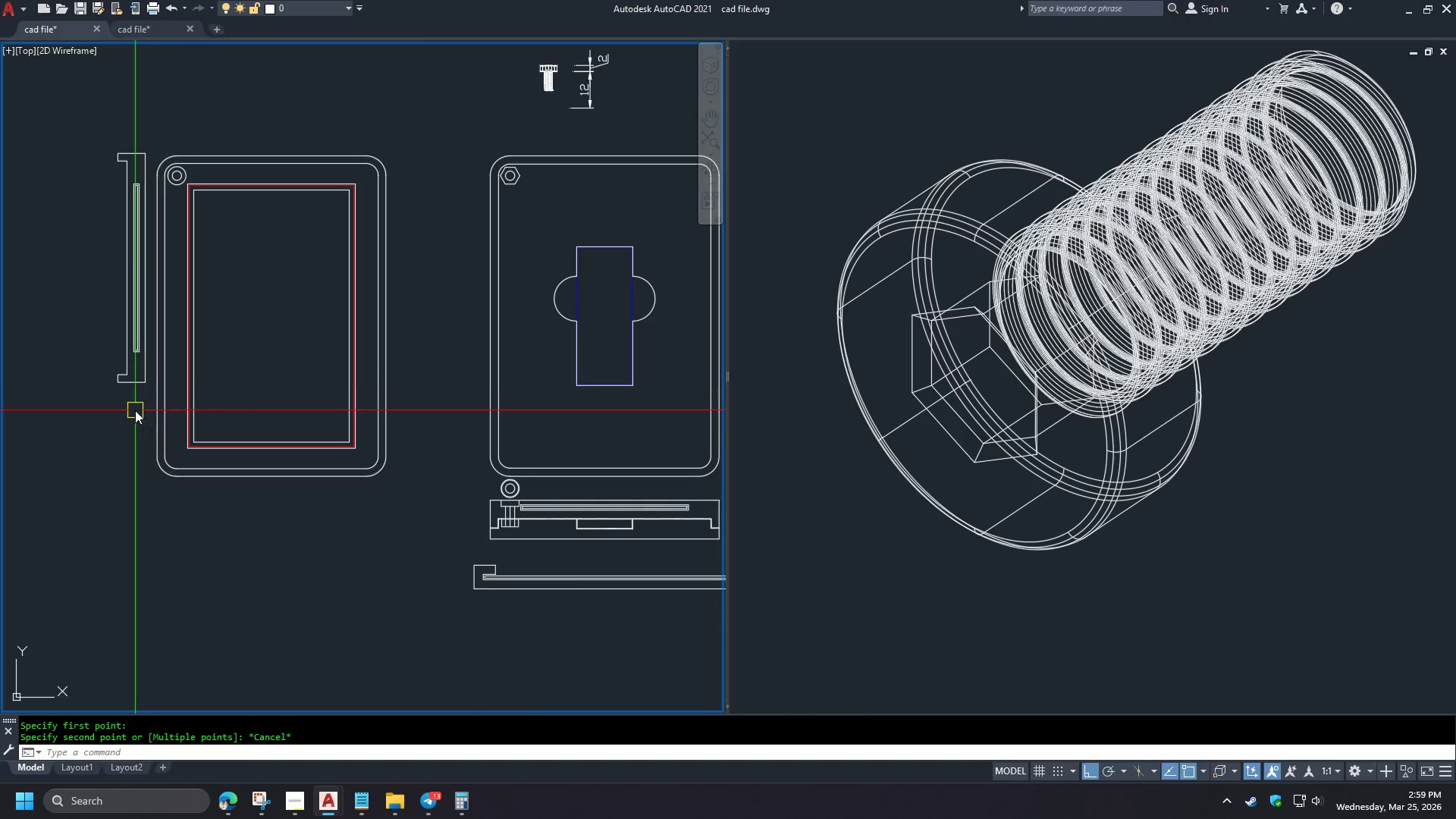 
key(Space)
 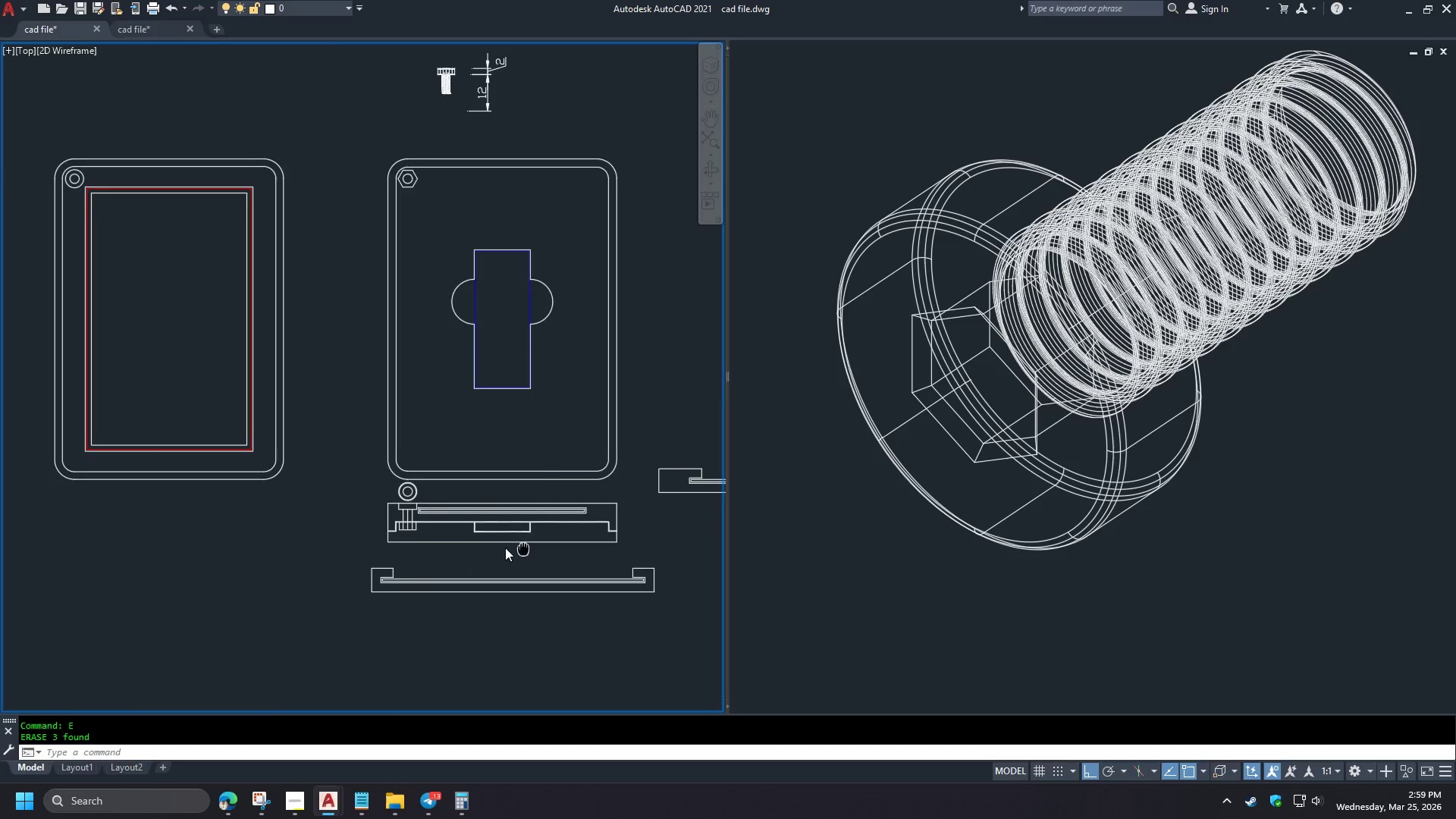 
left_click_drag(start_coordinate=[482, 449], to_coordinate=[438, 490])
 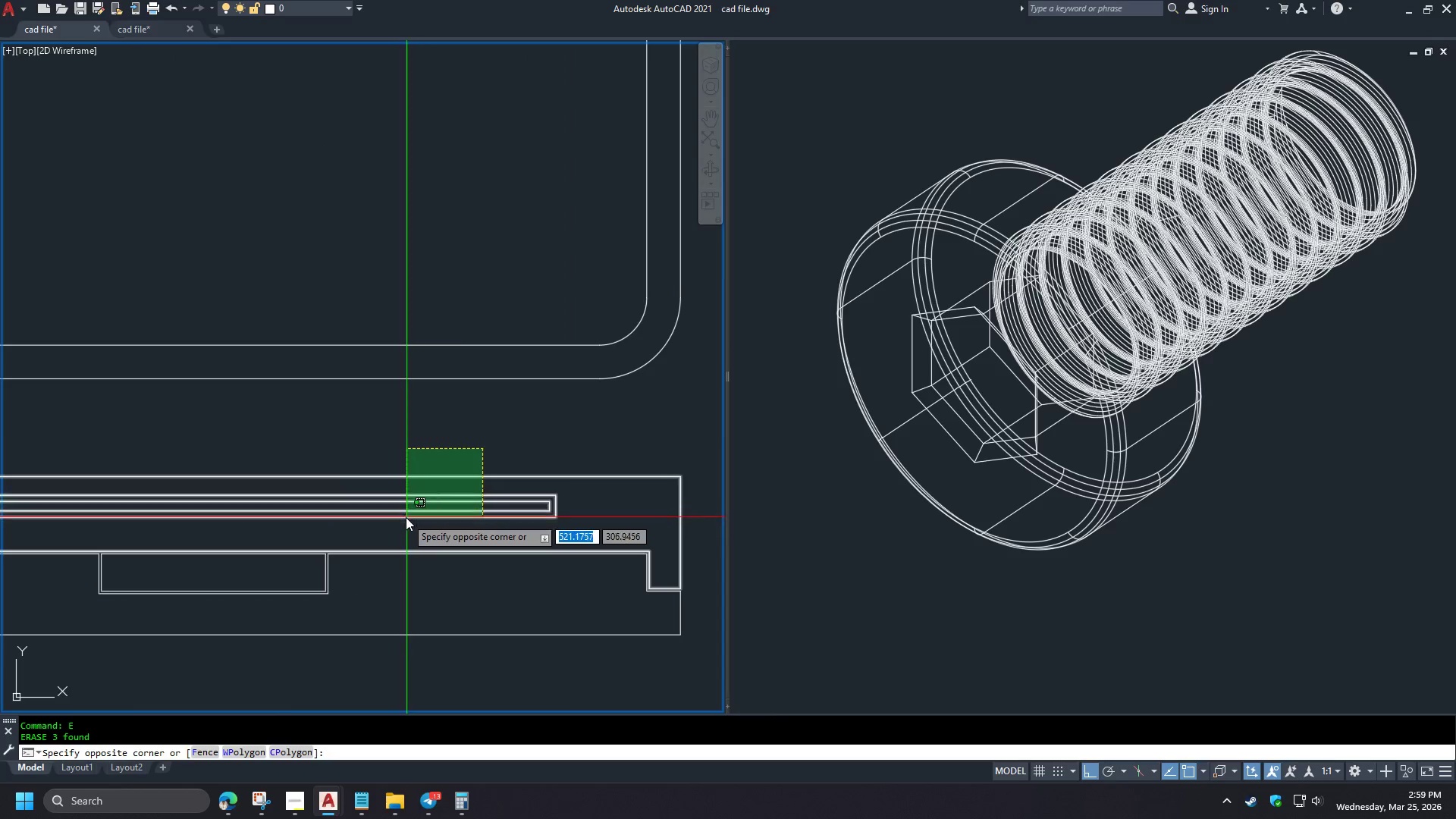 
double_click([406, 517])
 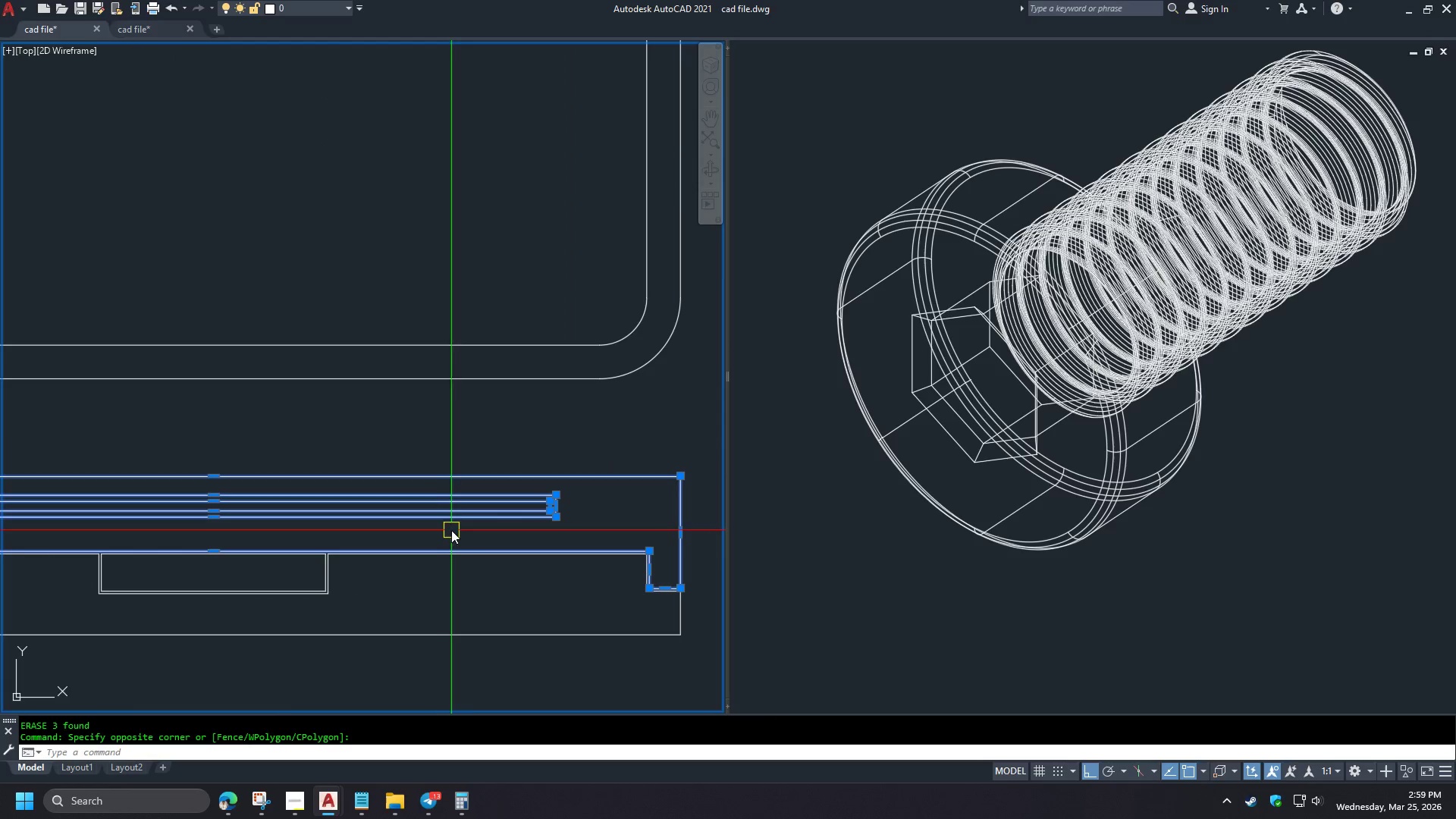 
type(co )
 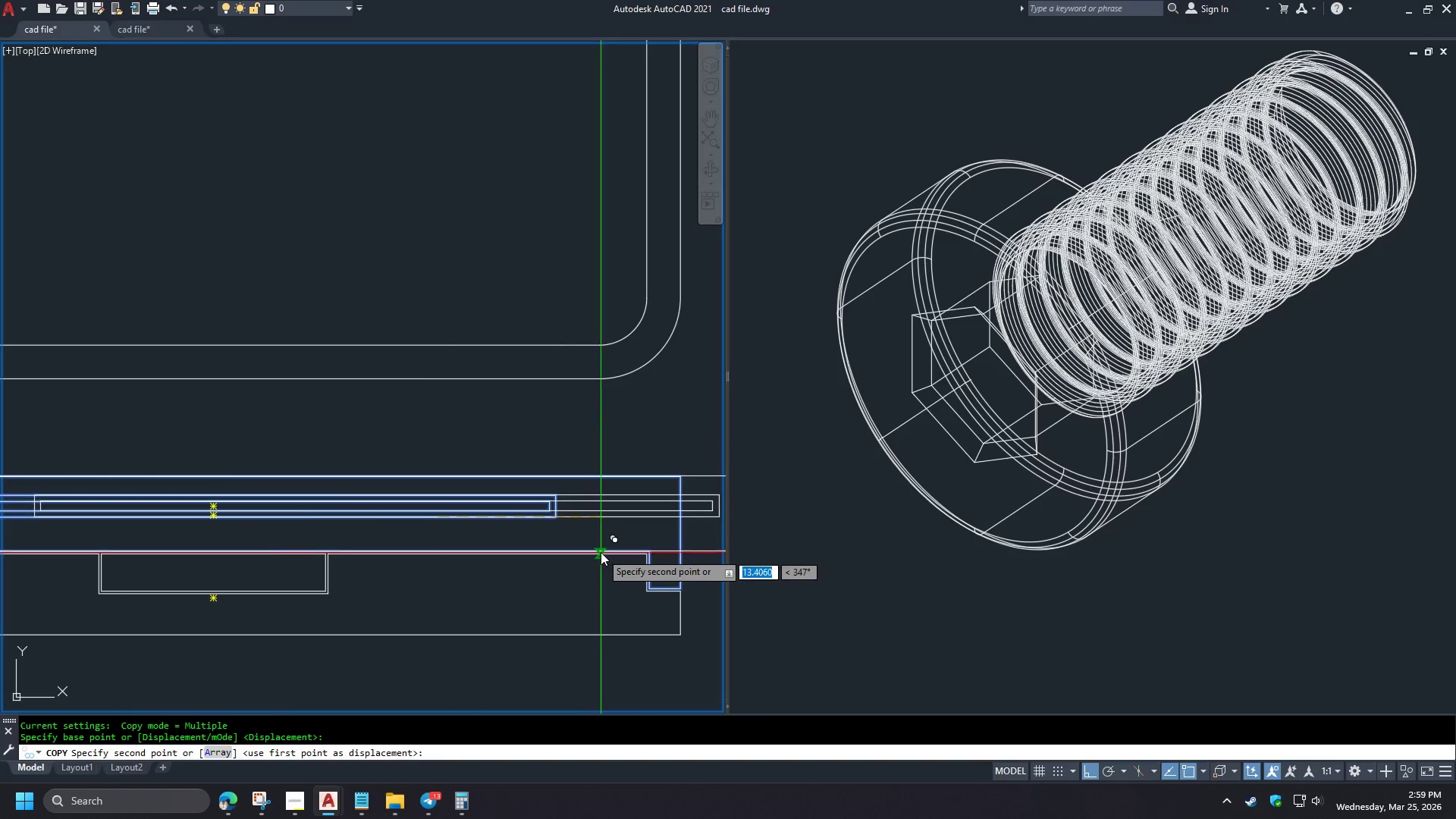 
scroll: coordinate [447, 513], scroll_direction: up, amount: 3.0
 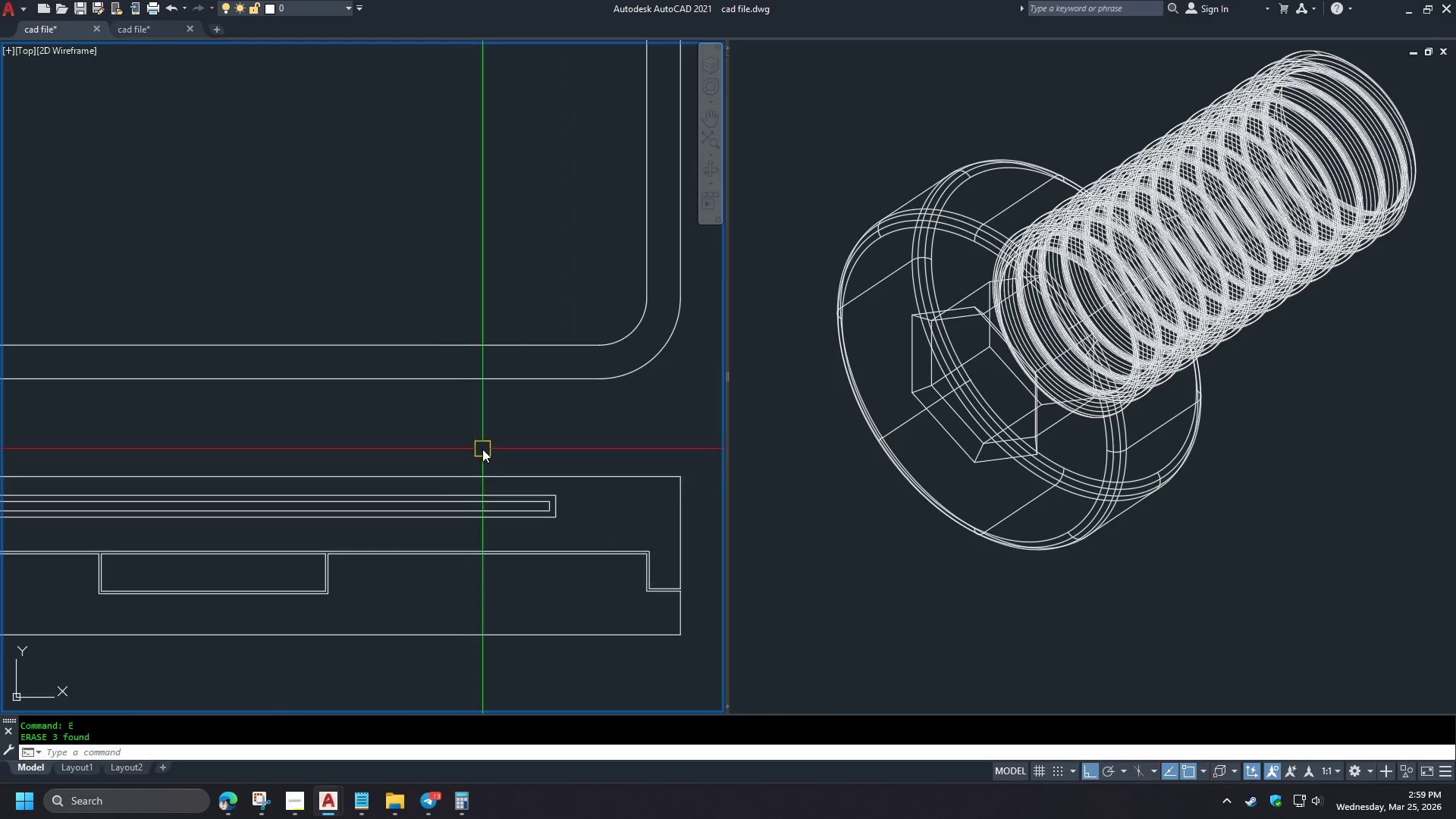 
hold_key(key=ShiftLeft, duration=1.05)
left_click([243, 397])
 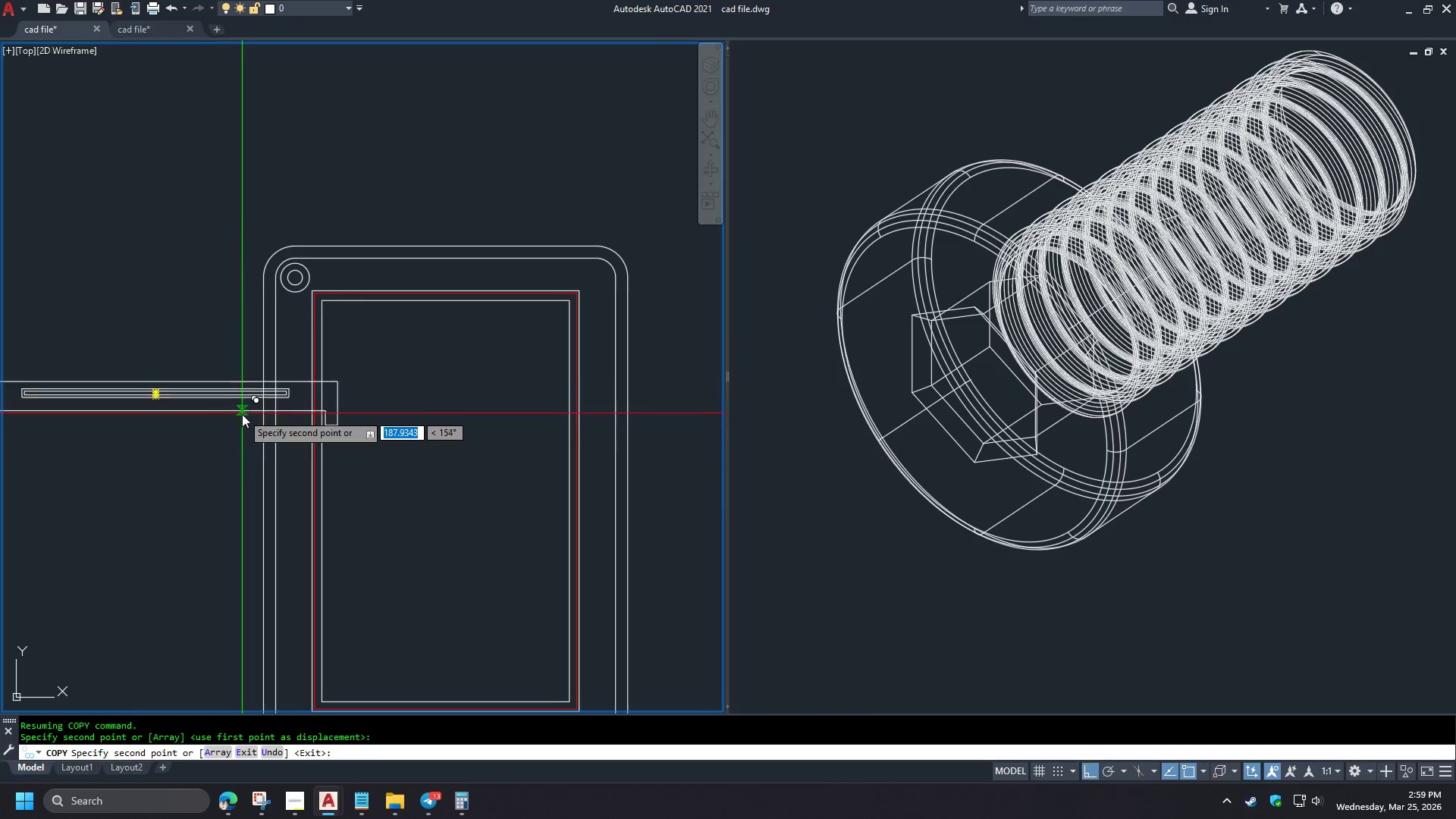 
key(Escape)
 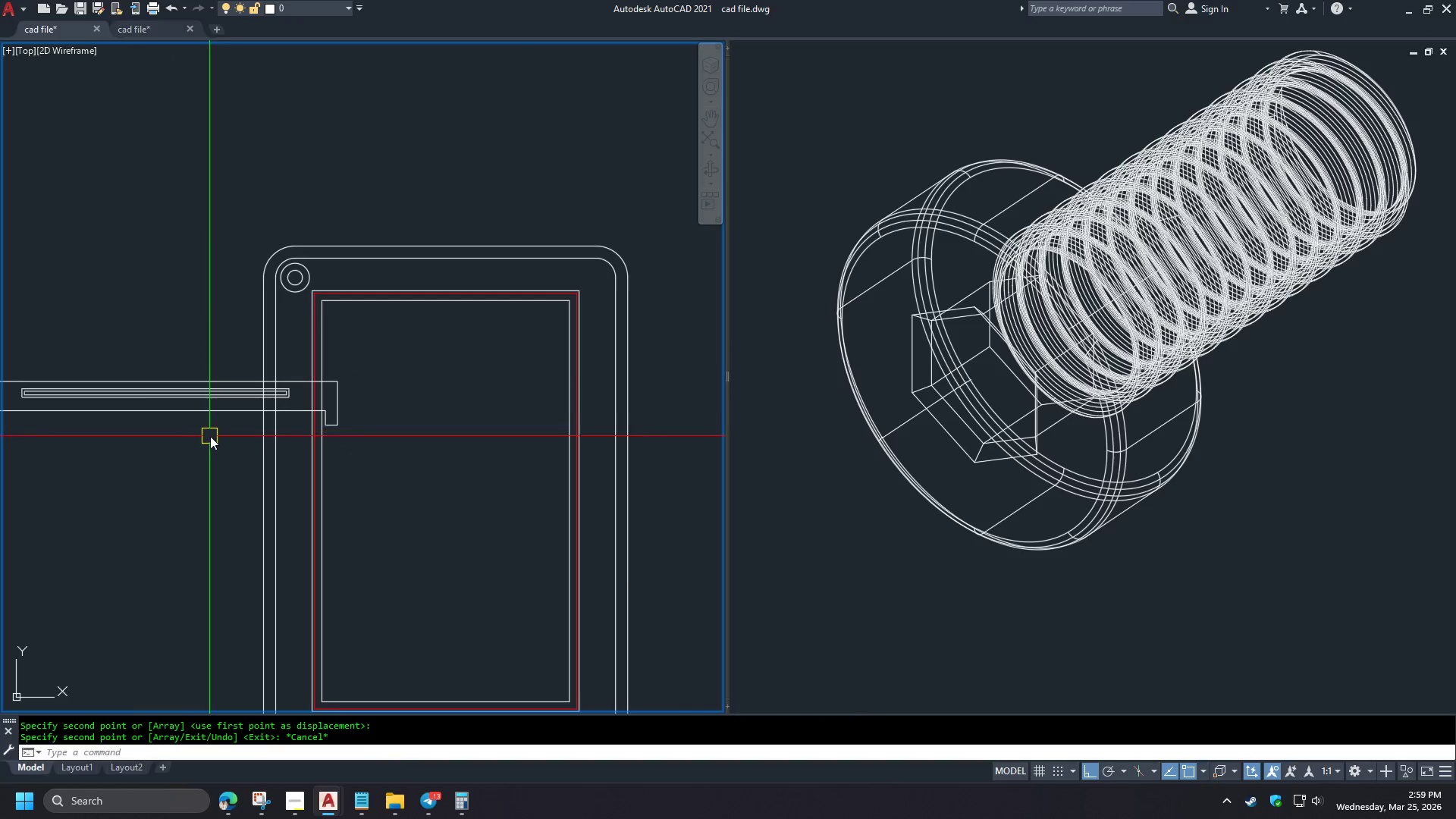 
key(Escape)
 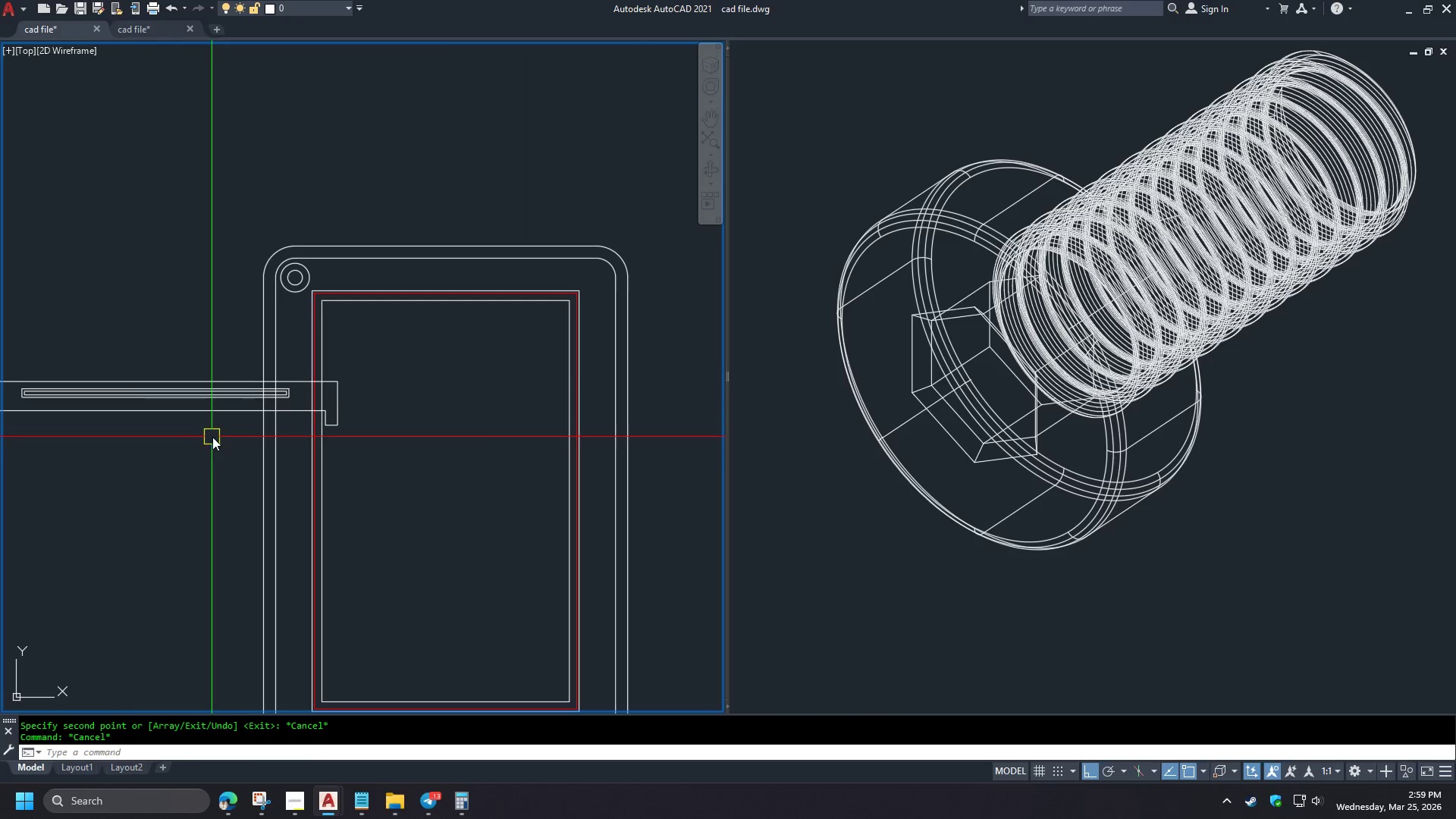 
left_click_drag(start_coordinate=[212, 437], to_coordinate=[211, 433])
 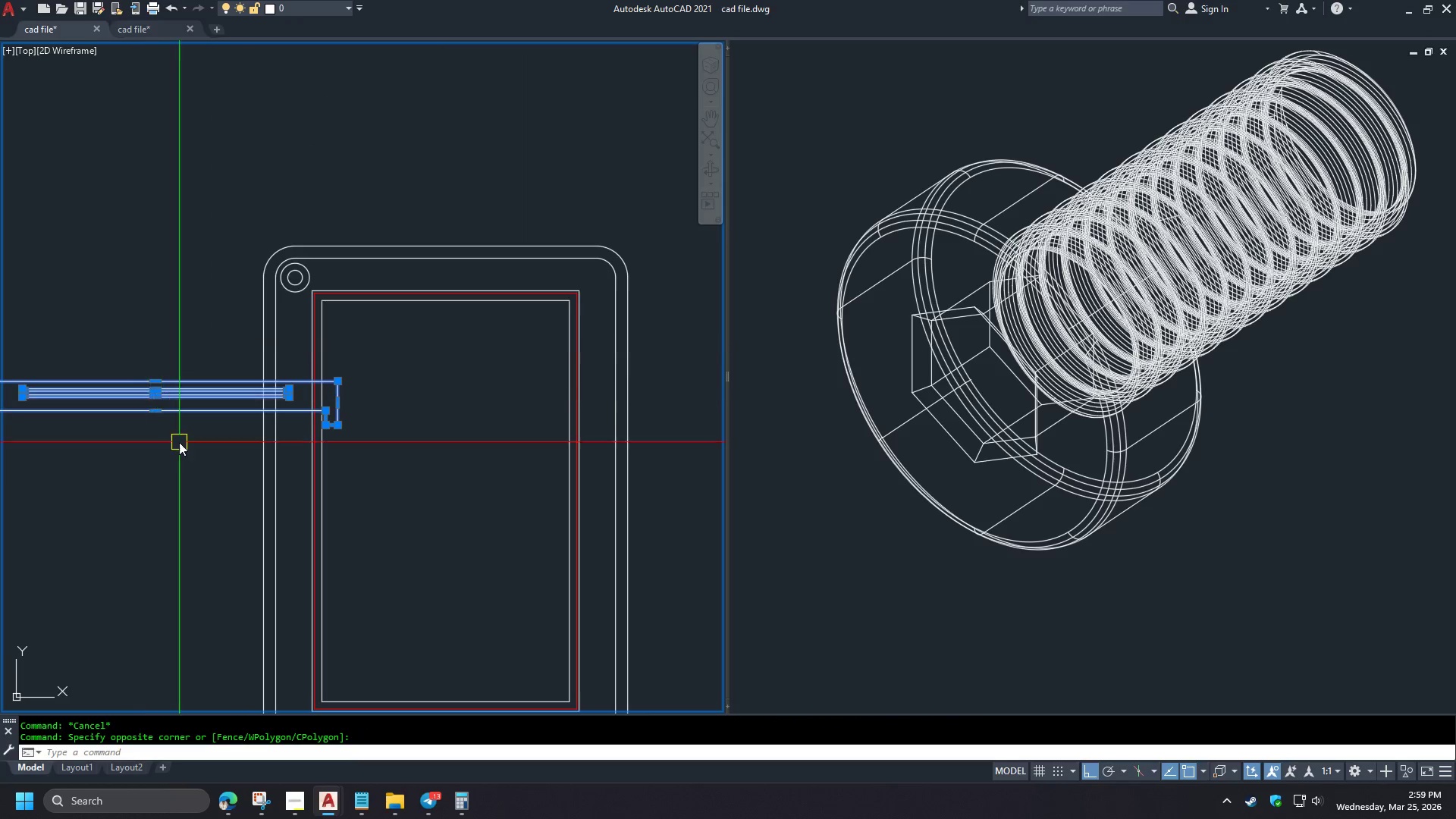 
key(R)
 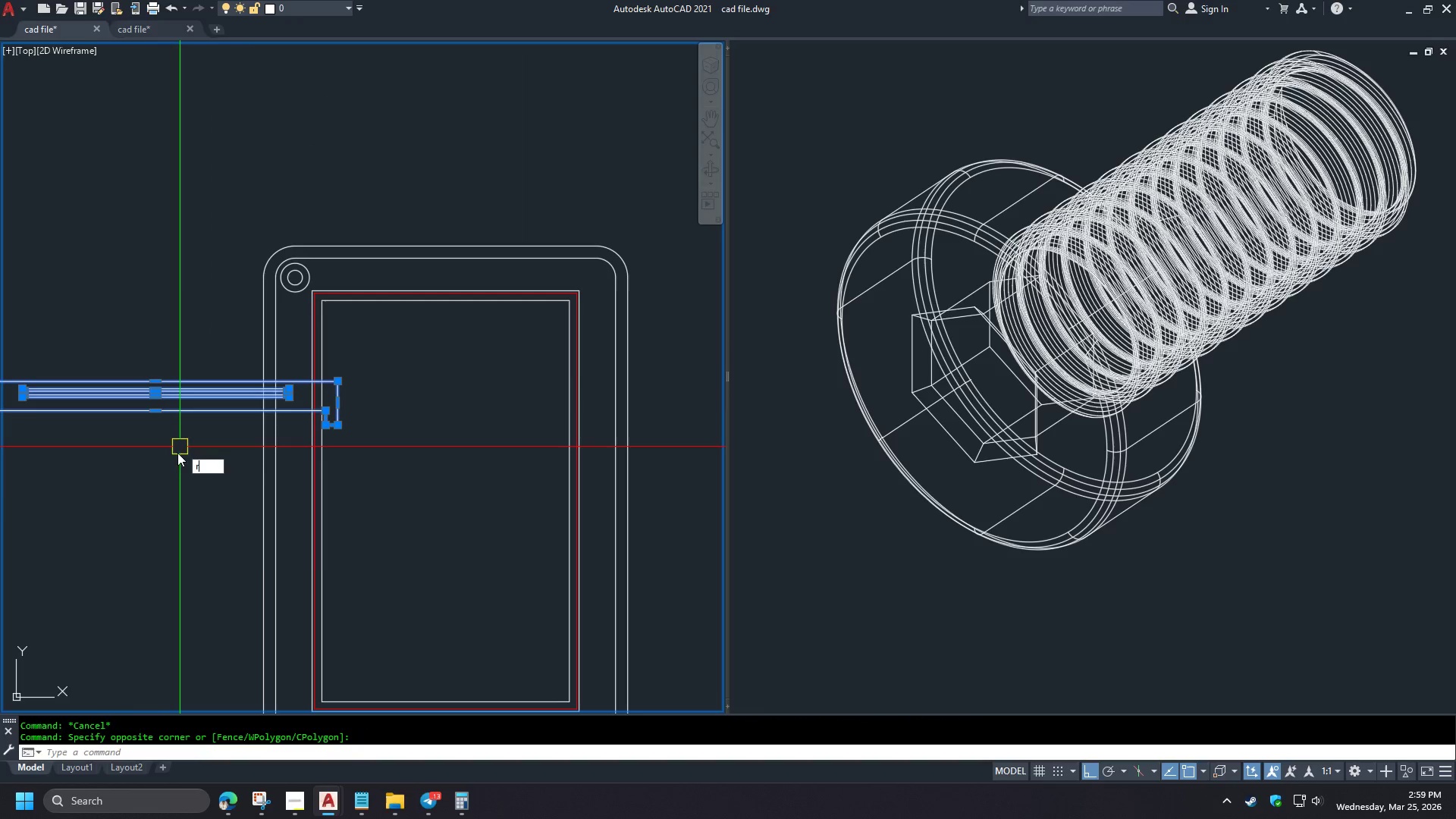 
scroll: coordinate [600, 551], scroll_direction: down, amount: 4.0
 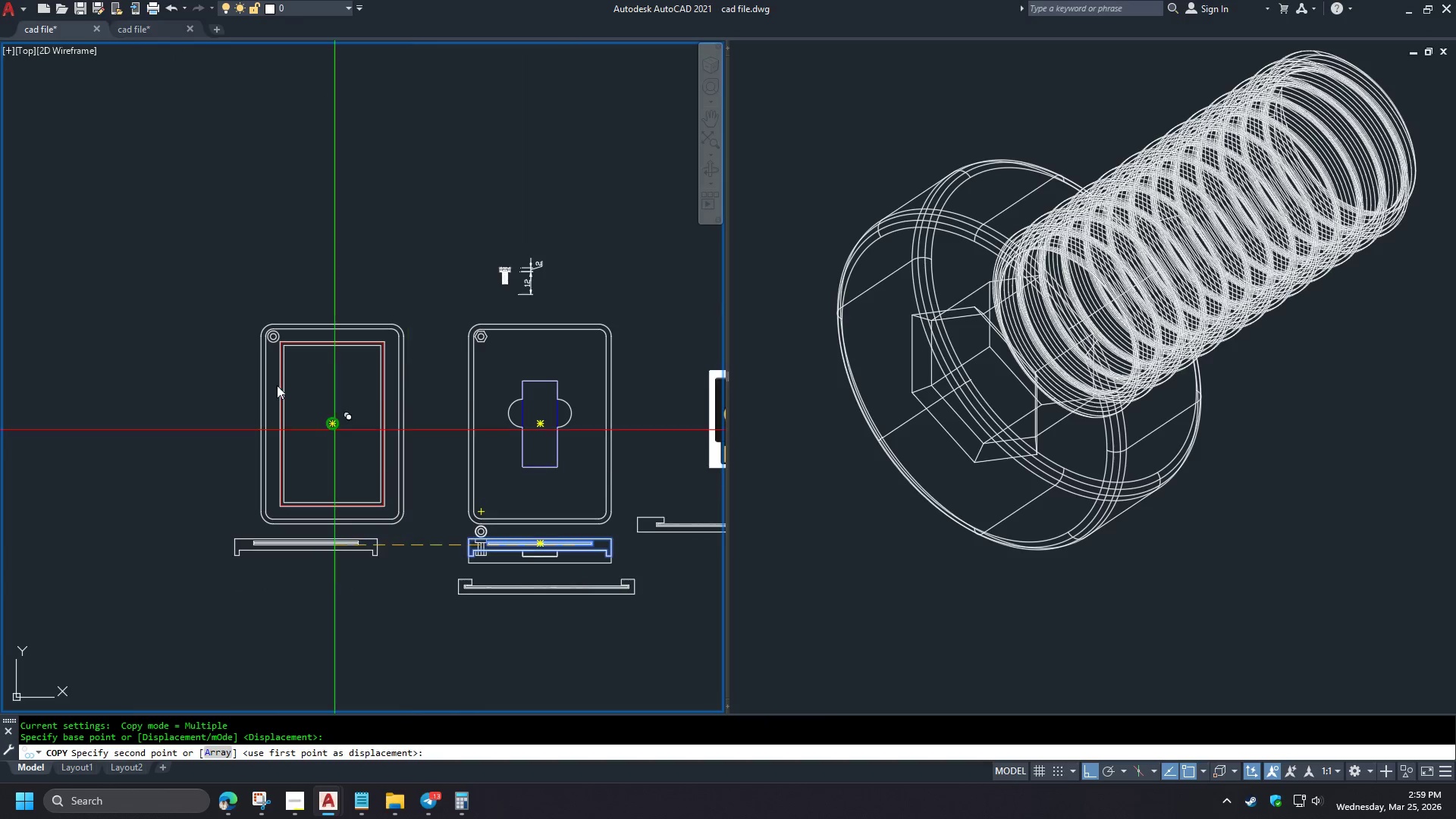 
key(O)
 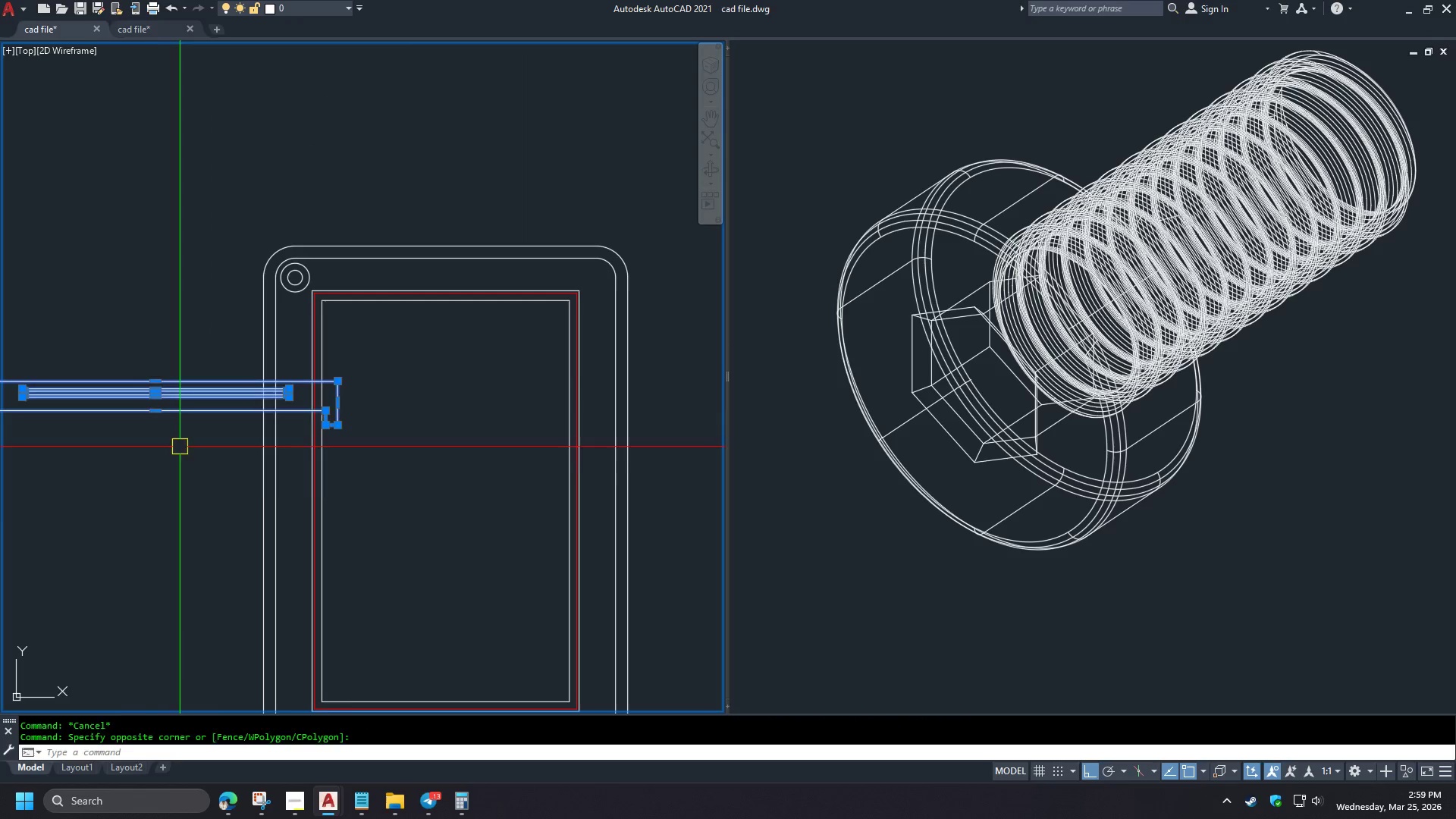 
key(Space)
 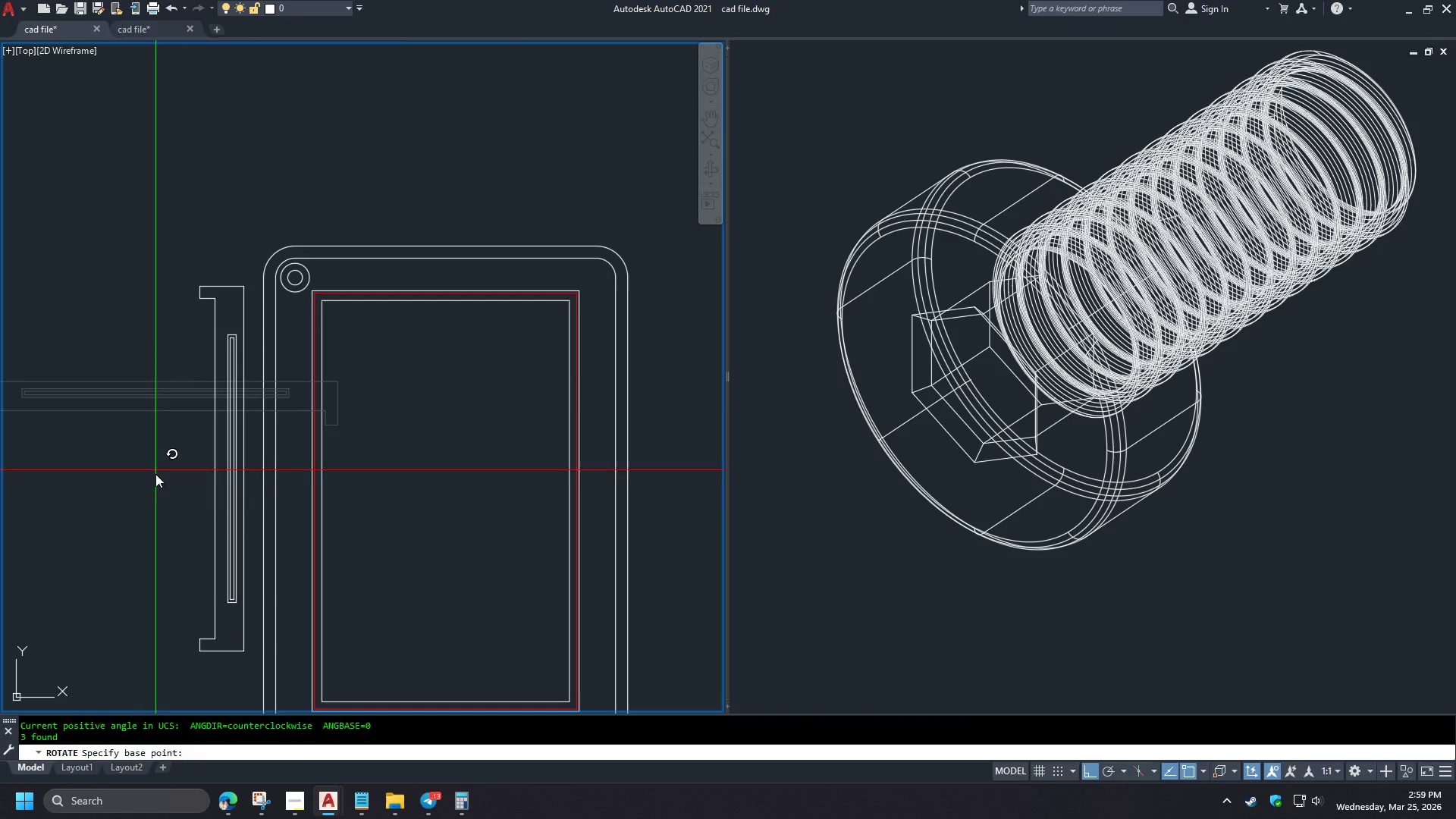 
scroll: coordinate [258, 373], scroll_direction: up, amount: 2.0
 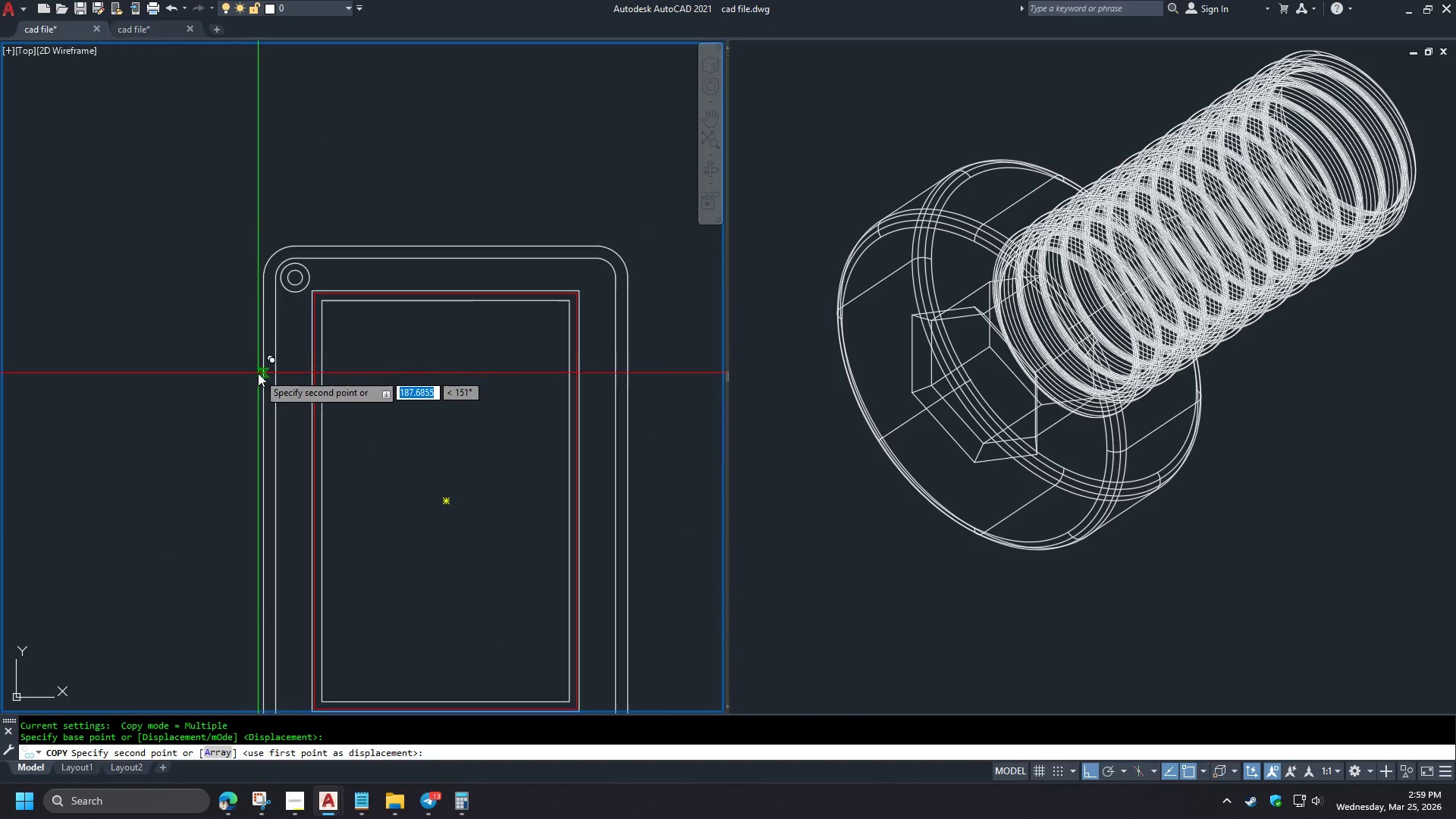 
left_click_drag(start_coordinate=[155, 469], to_coordinate=[154, 478])
 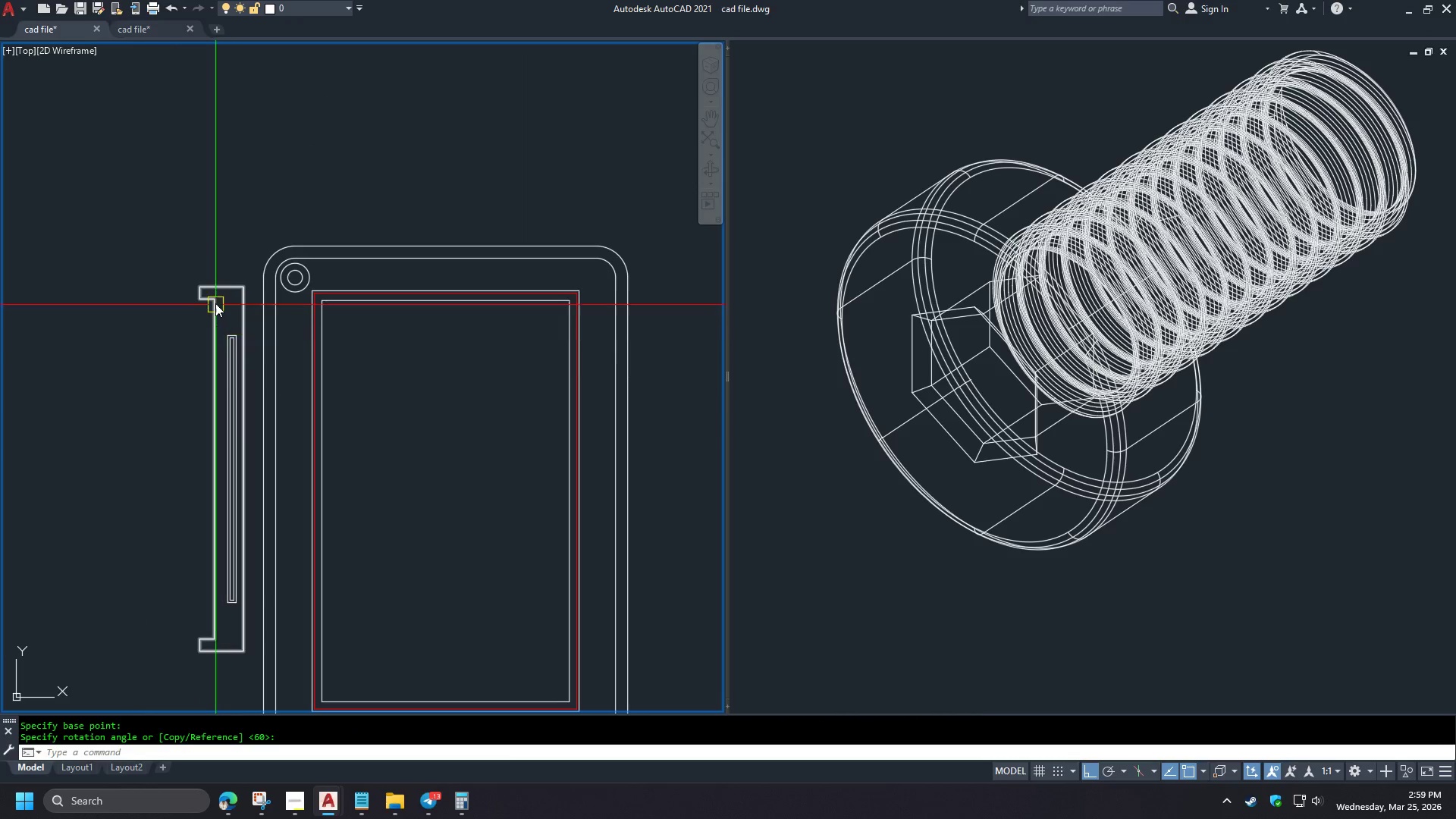 
left_click([315, 473])
 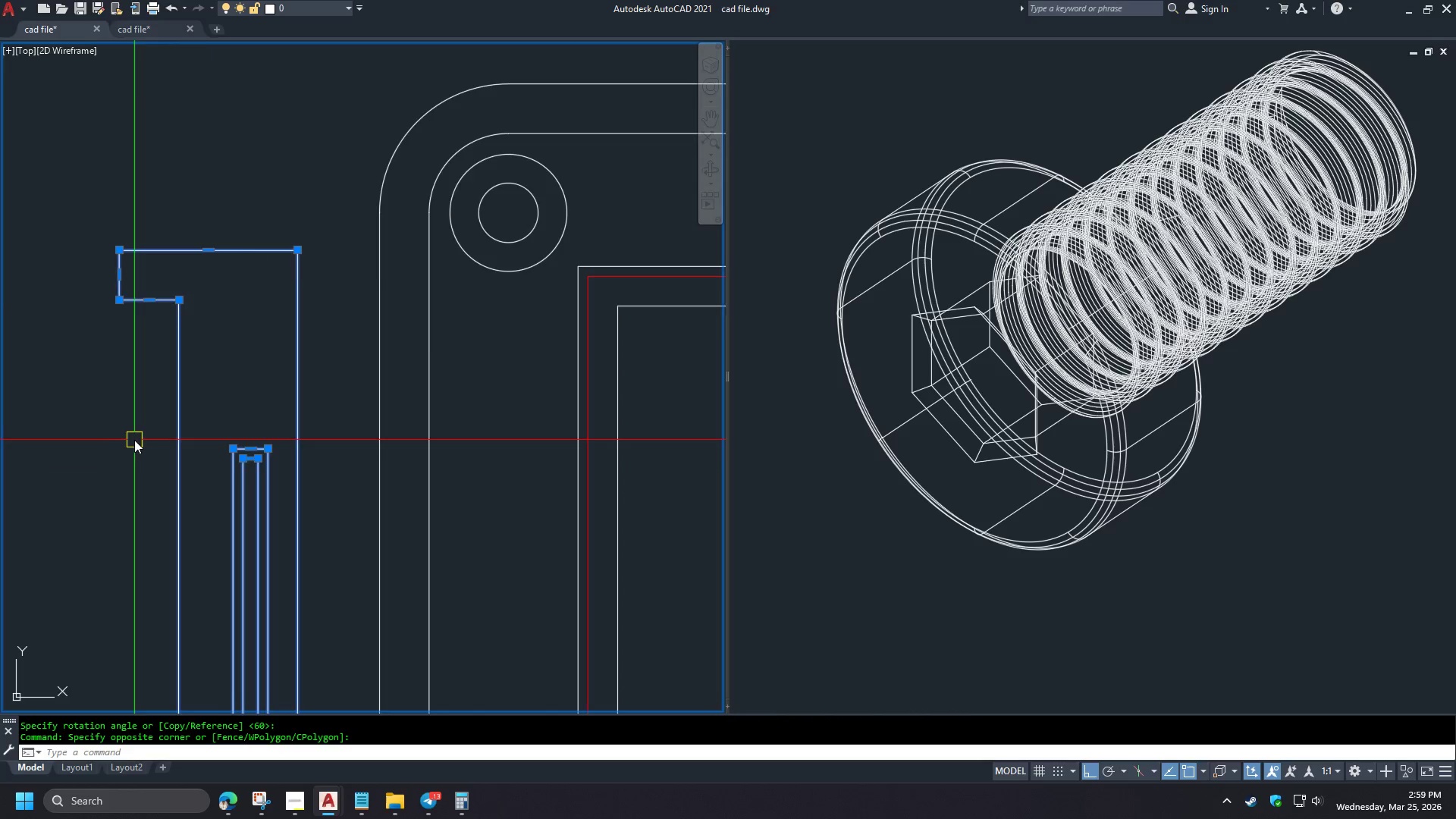 
scroll: coordinate [236, 300], scroll_direction: up, amount: 3.0
 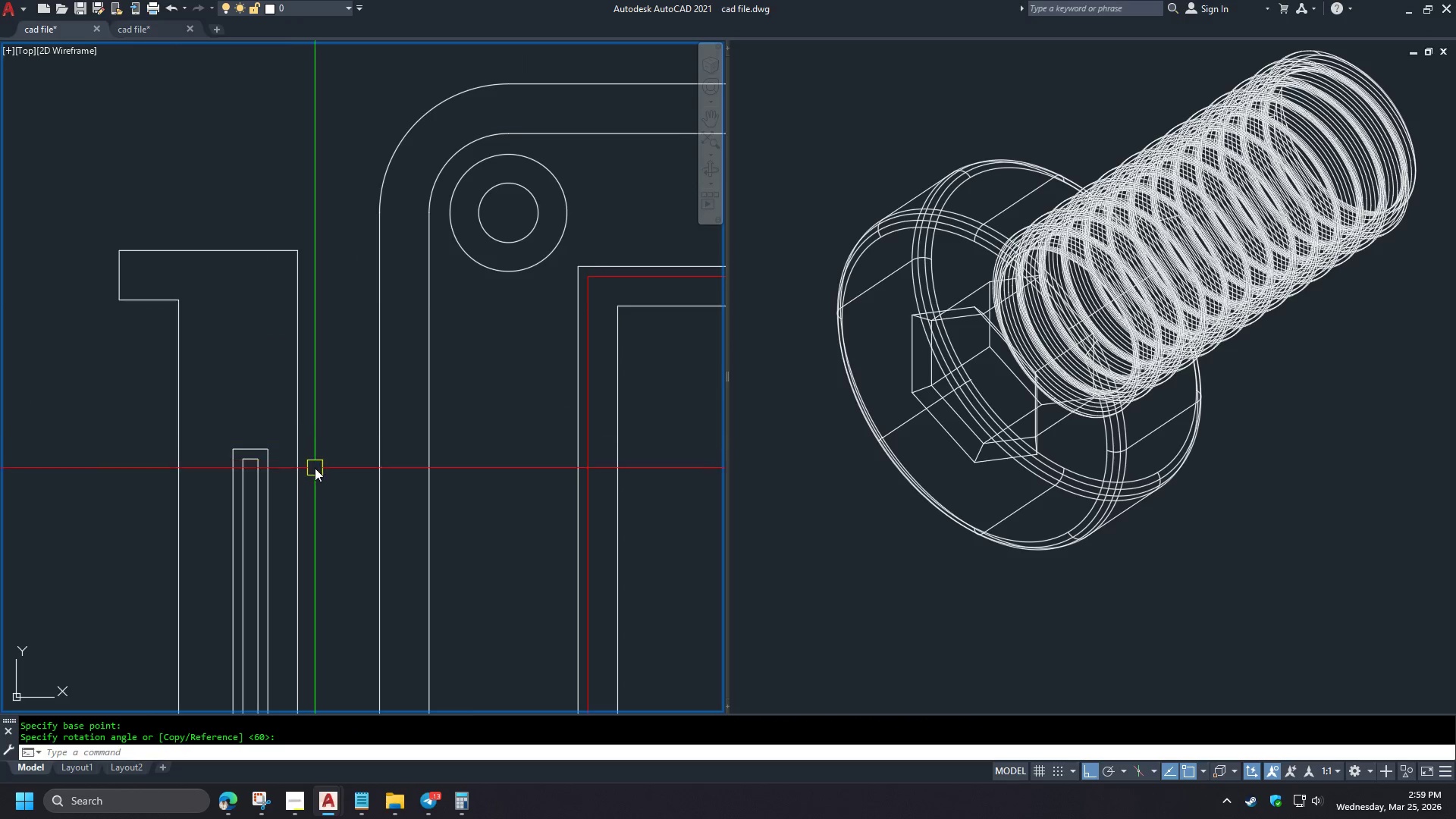 
key(M)
 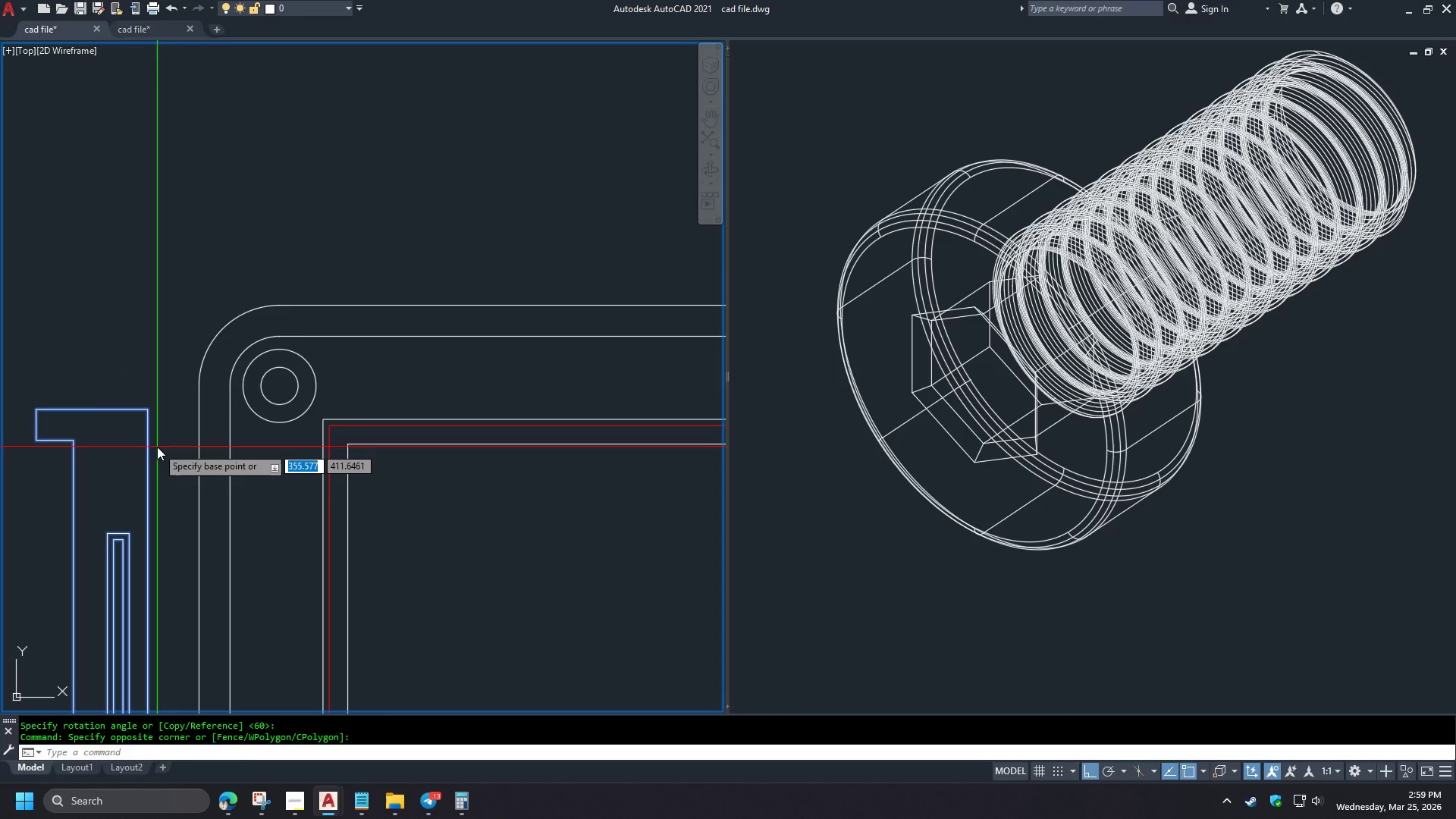 
key(Space)
 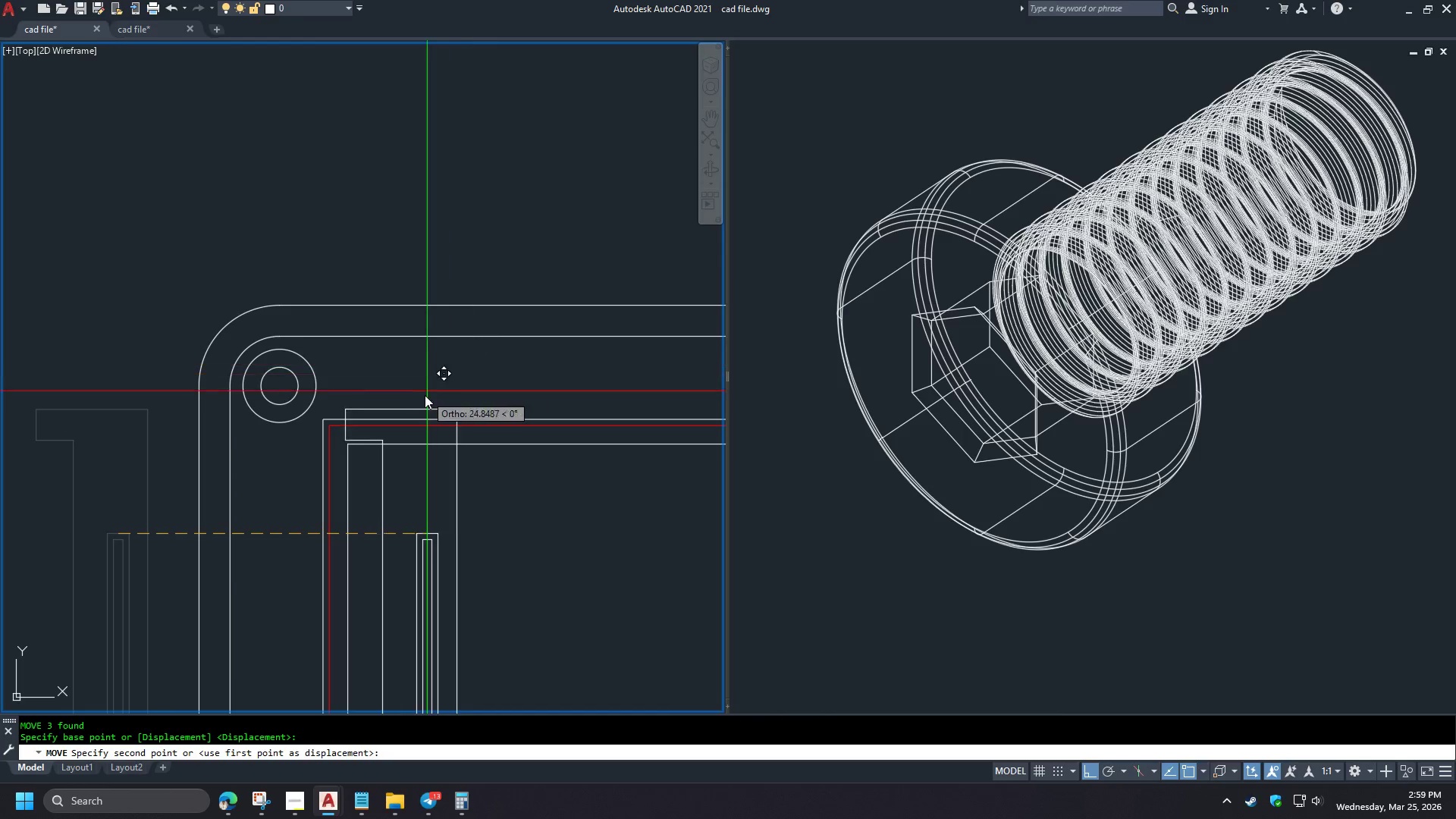 
scroll: coordinate [136, 432], scroll_direction: down, amount: 1.0
 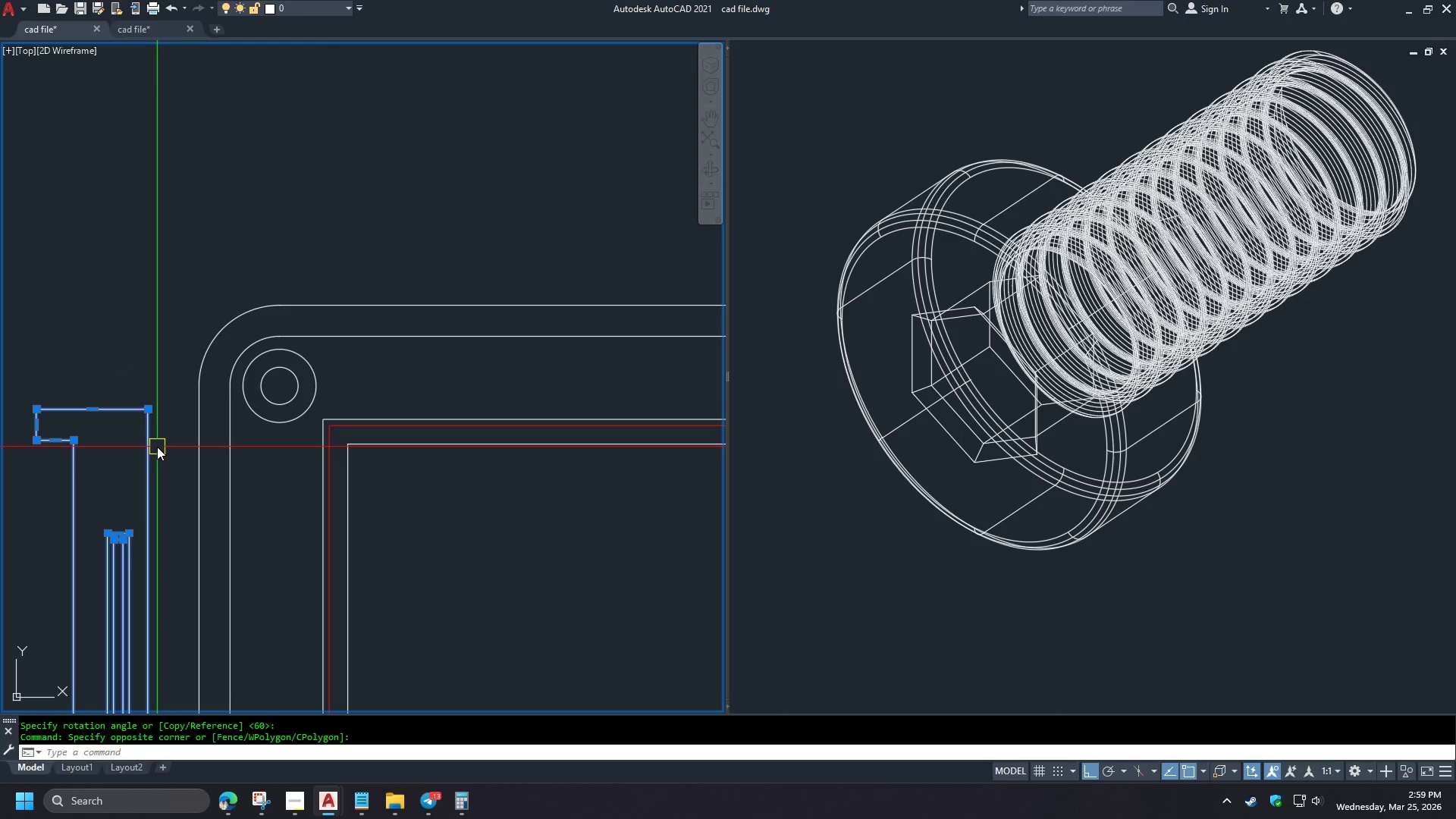 
left_click([413, 414])
 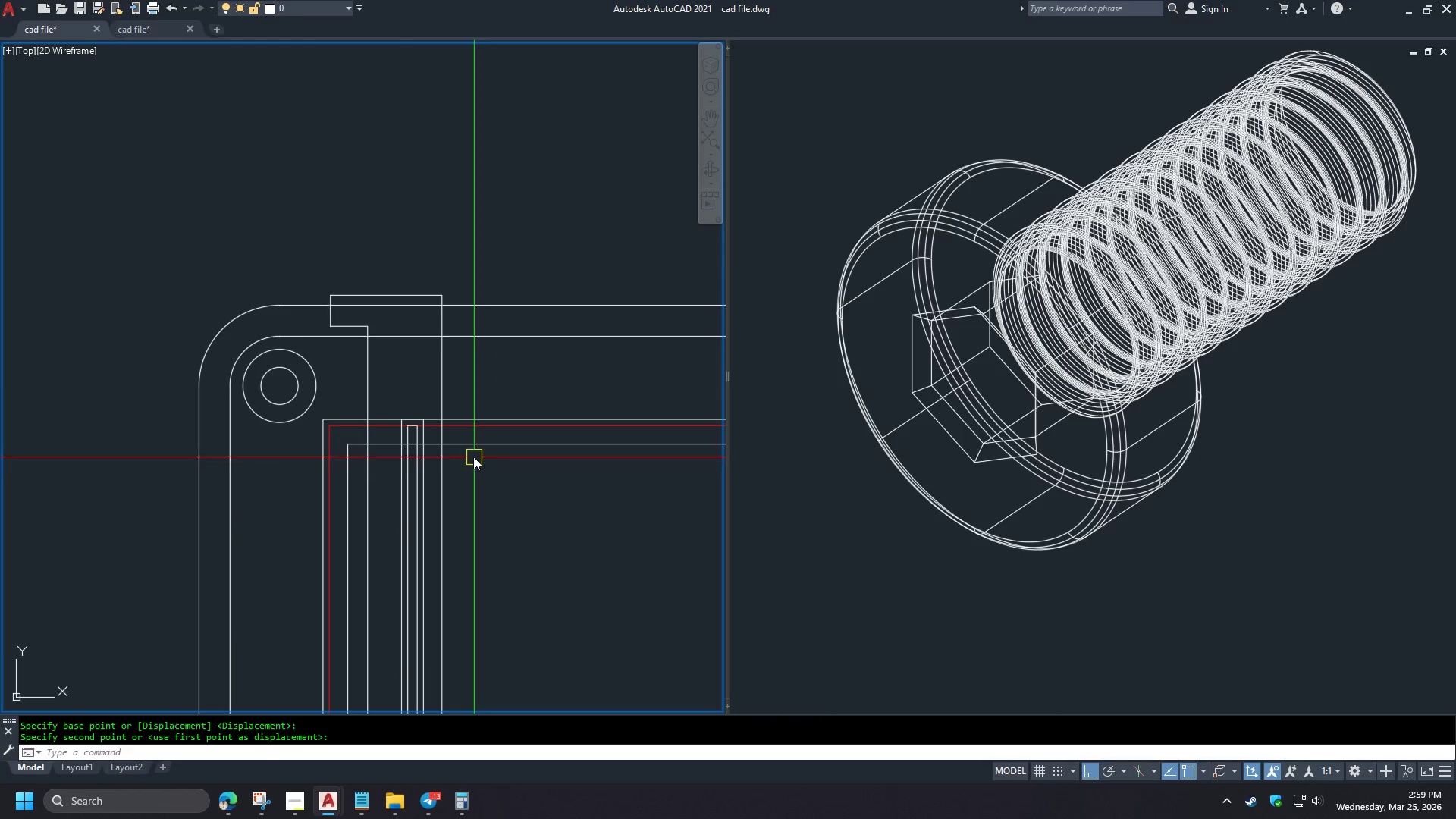 
left_click_drag(start_coordinate=[526, 591], to_coordinate=[510, 588])
 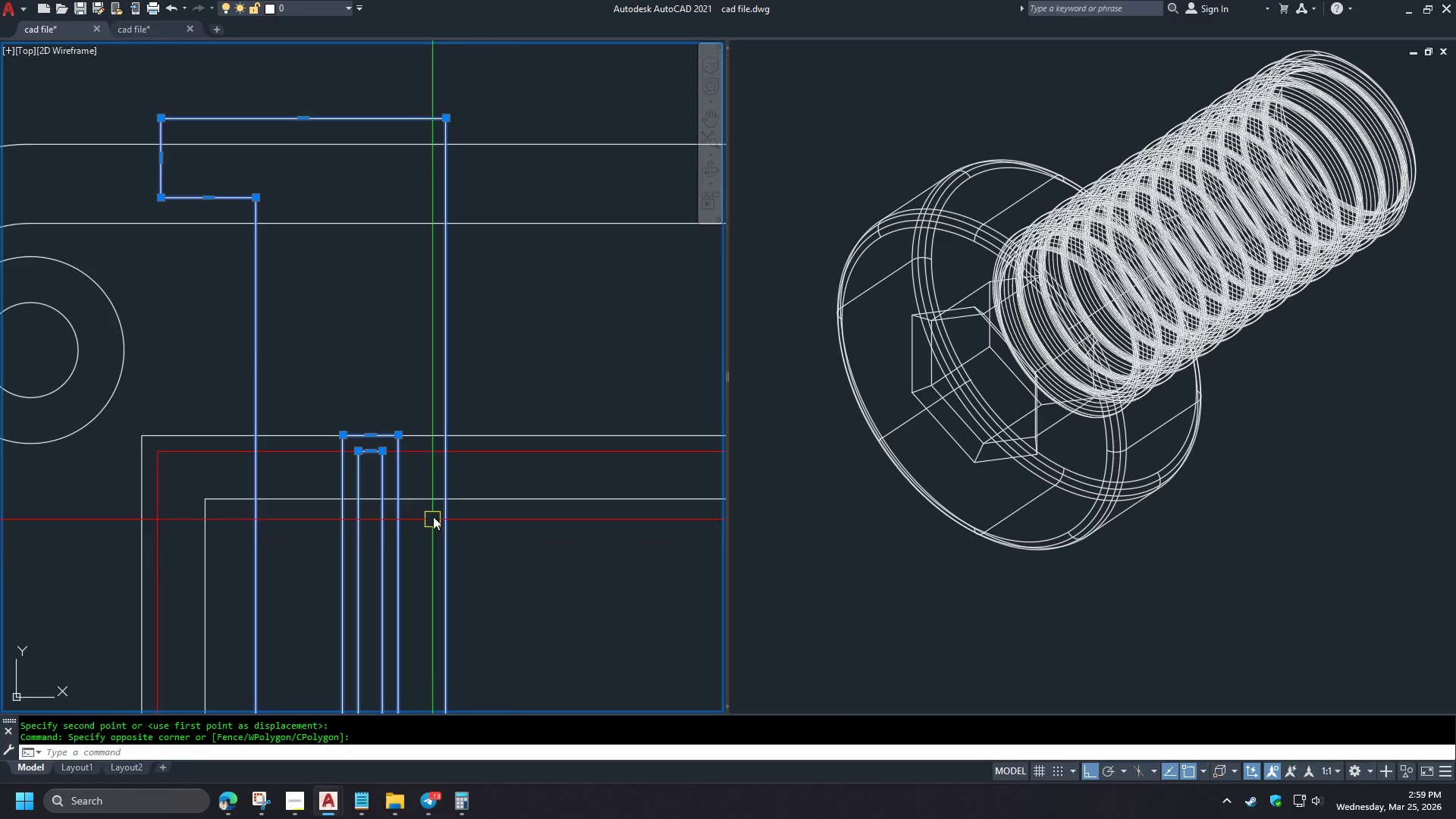 
key(Escape)
 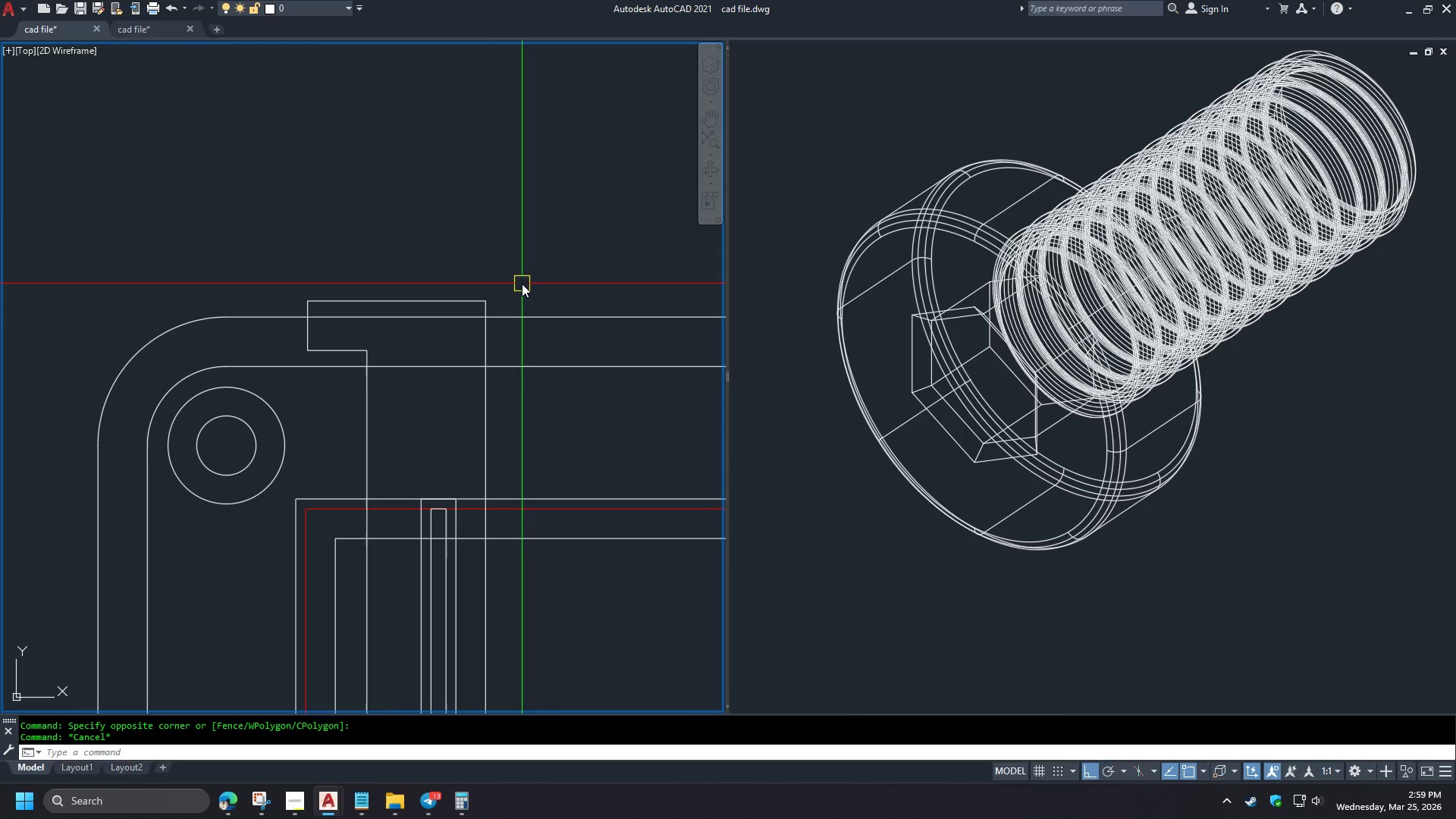 
key(S)
 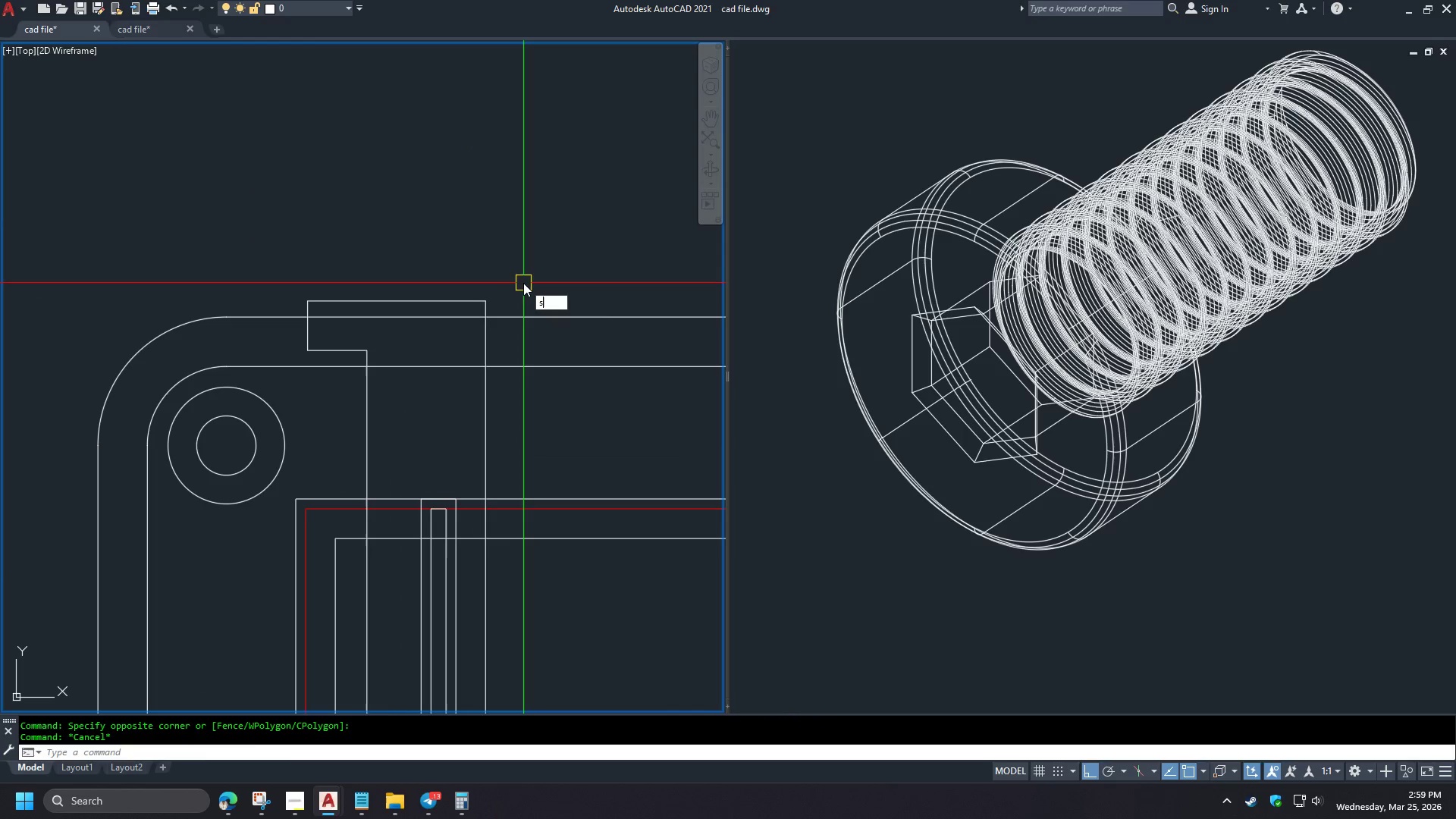 
key(Space)
 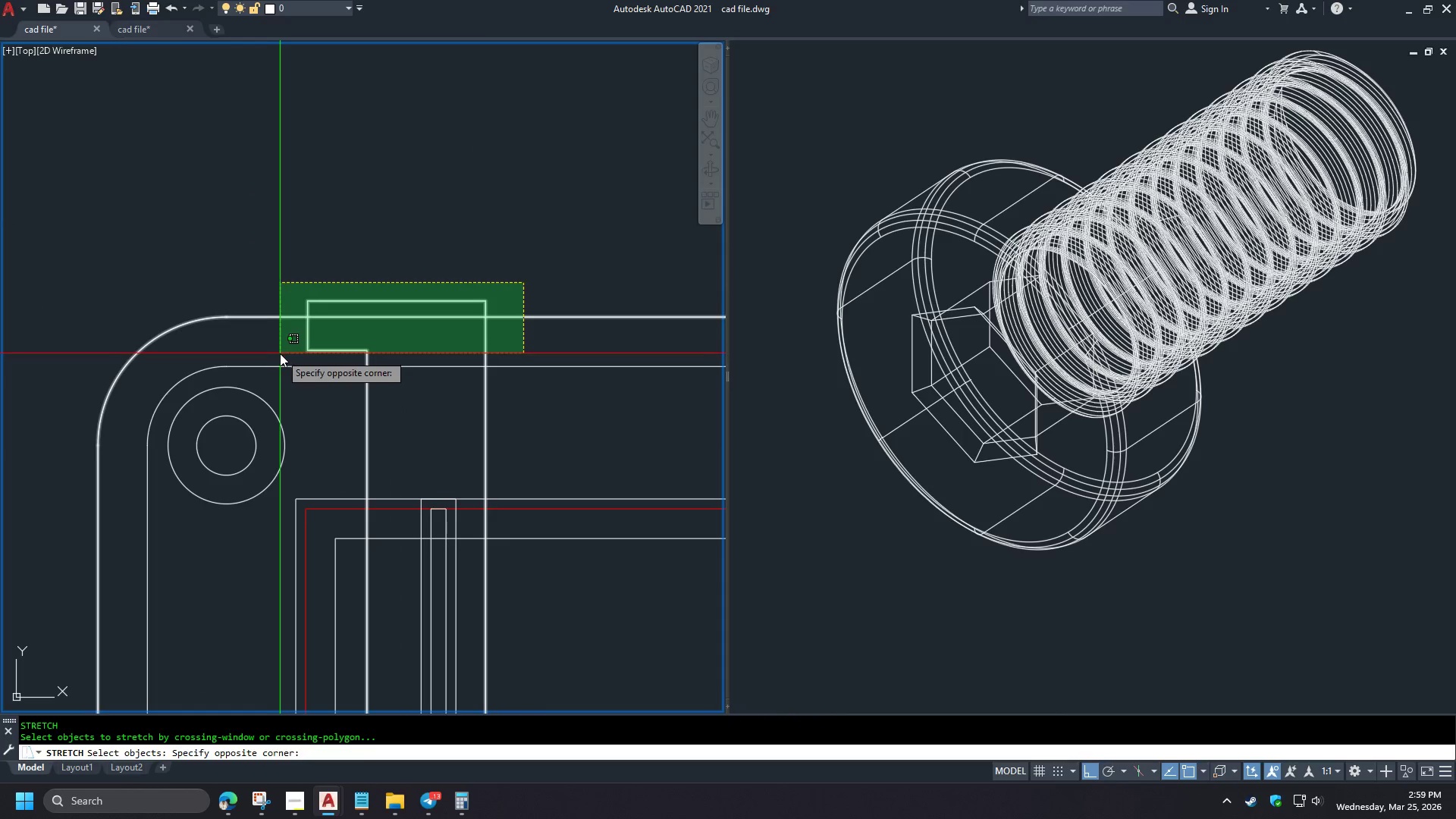 
scroll: coordinate [441, 410], scroll_direction: up, amount: 2.0
 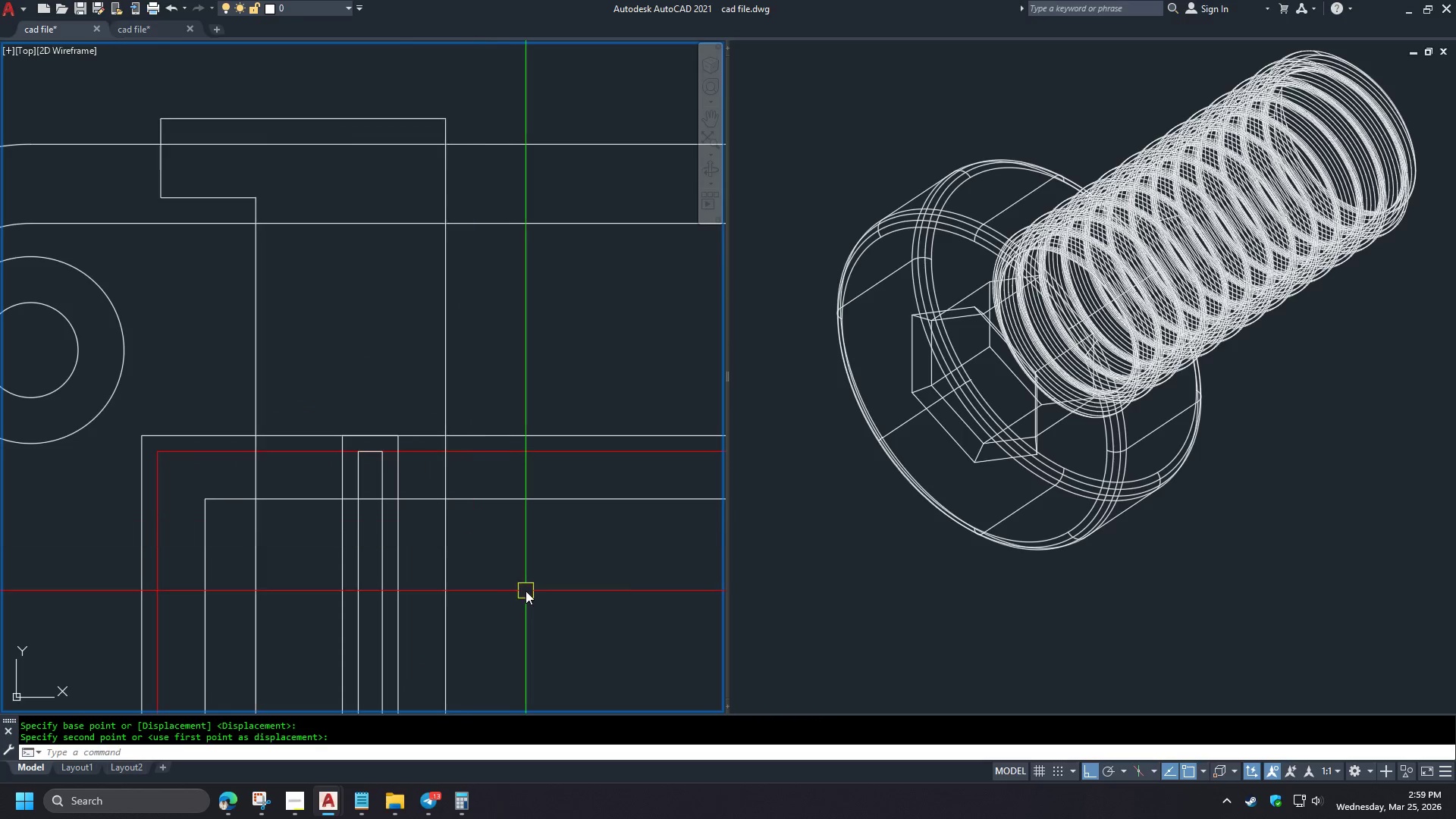 
left_click([278, 356])
 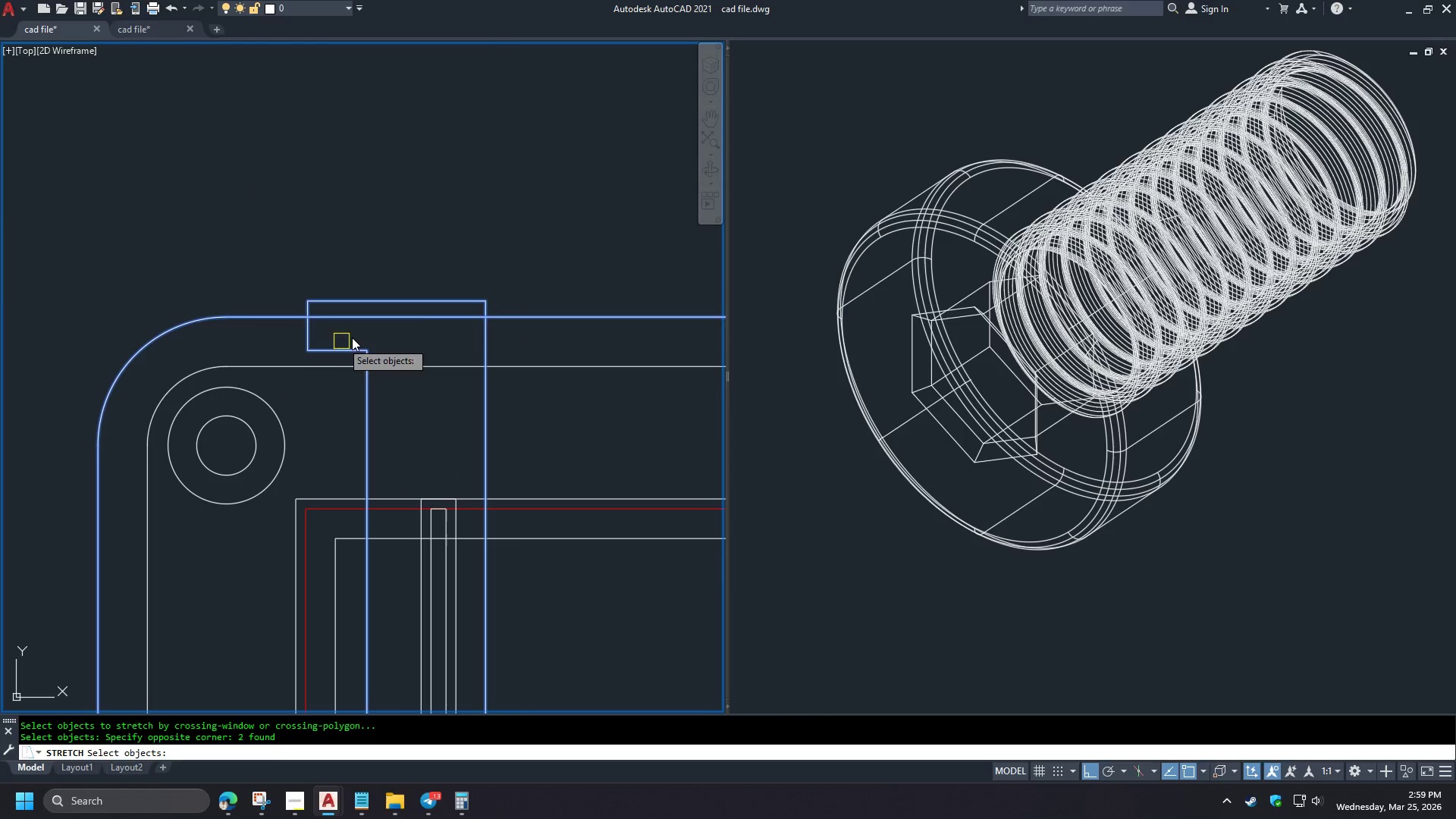 
key(Space)
 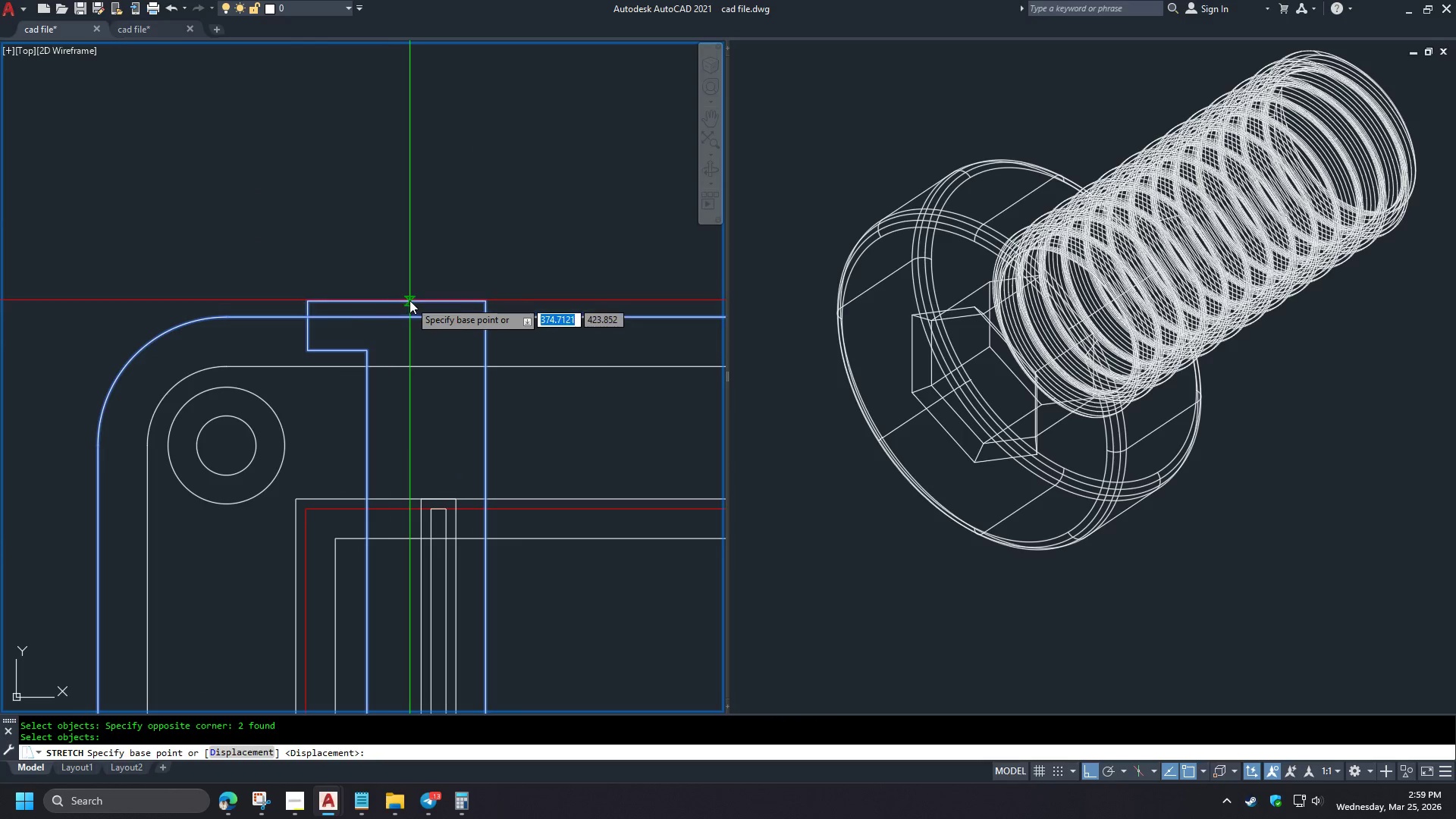 
left_click([410, 300])
 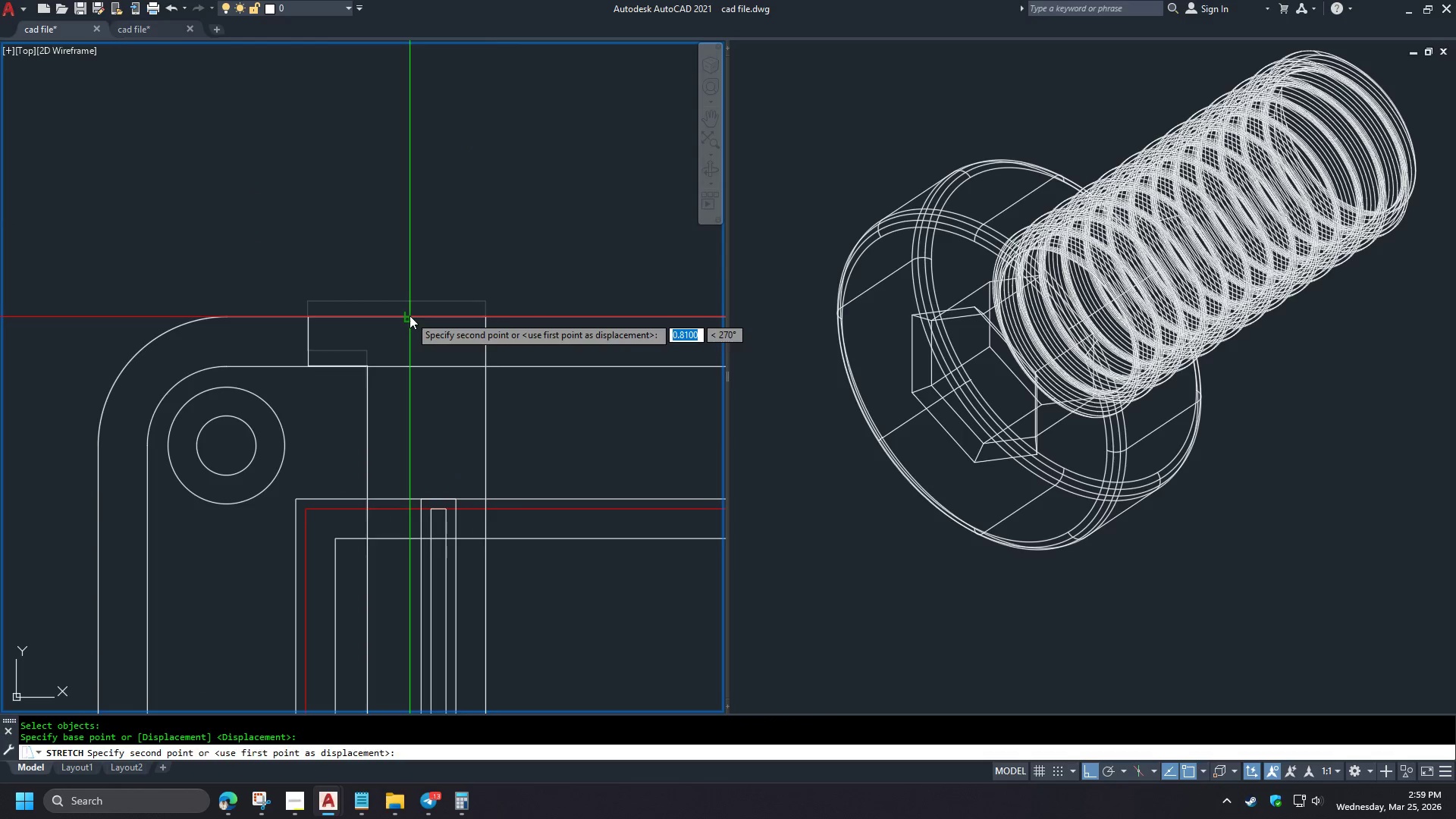 
scroll: coordinate [509, 427], scroll_direction: down, amount: 2.0
 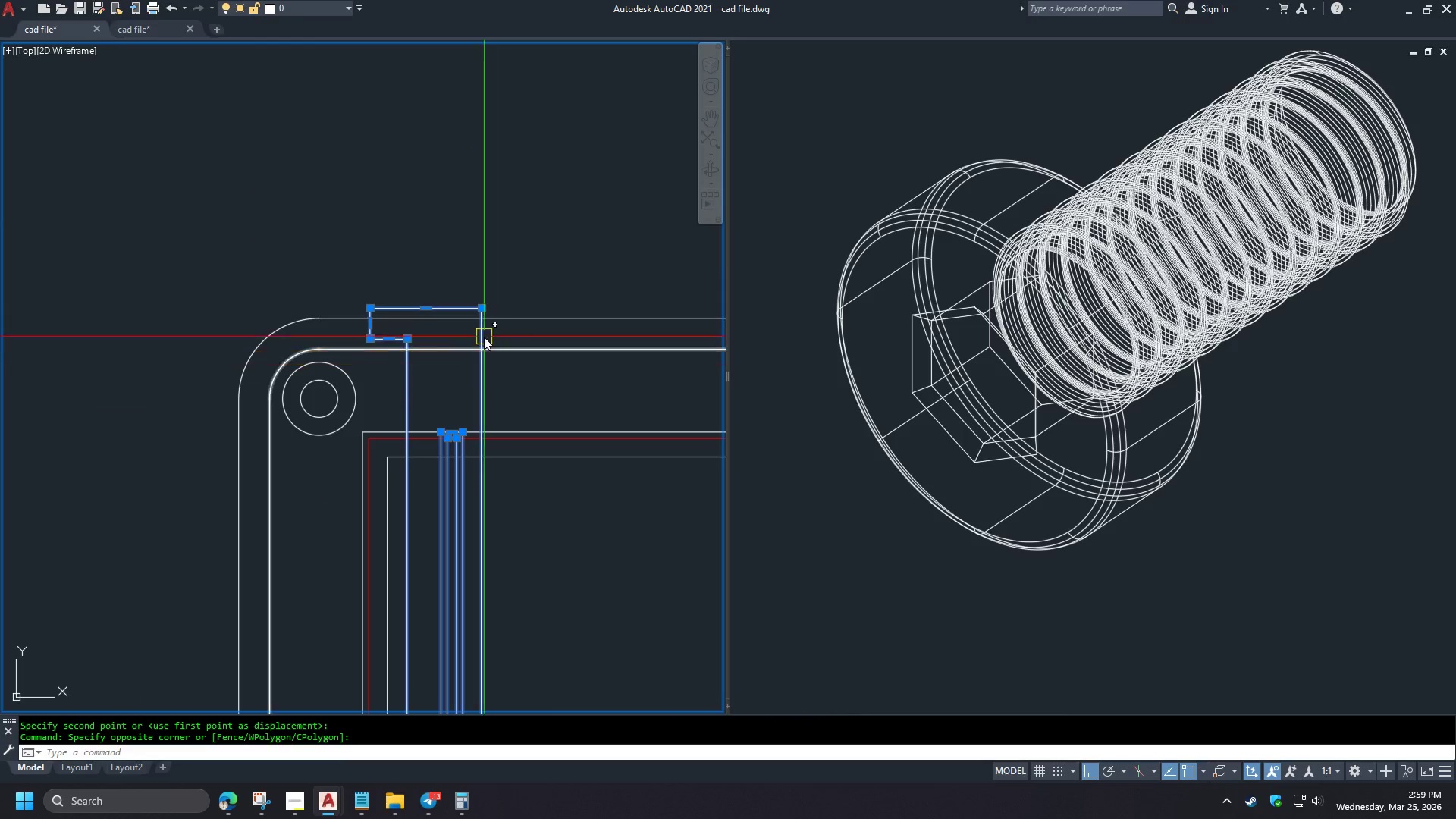 
double_click([410, 315])
 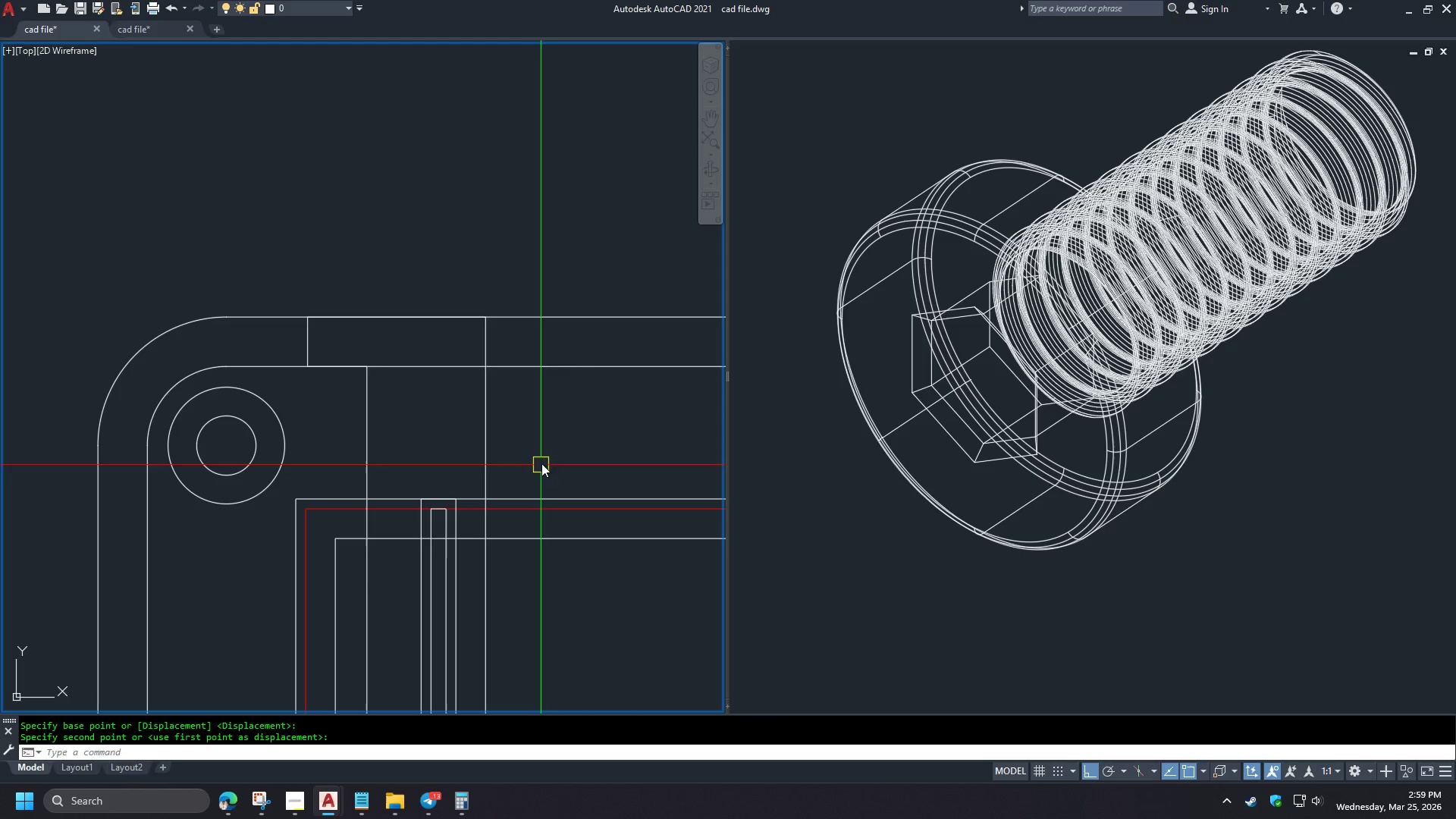 
scroll: coordinate [475, 321], scroll_direction: up, amount: 1.0
 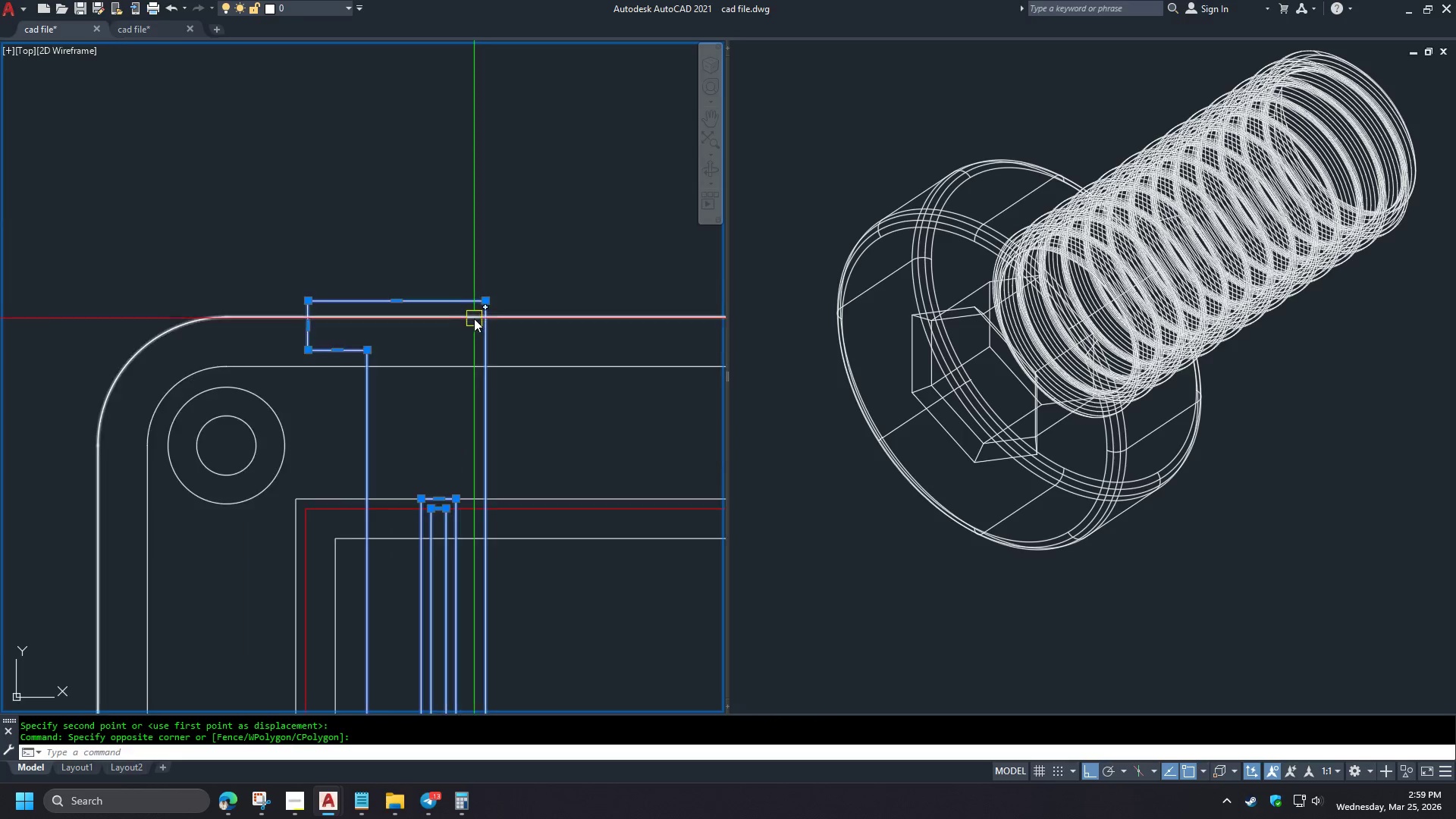 
left_click_drag(start_coordinate=[549, 453], to_coordinate=[536, 453])
 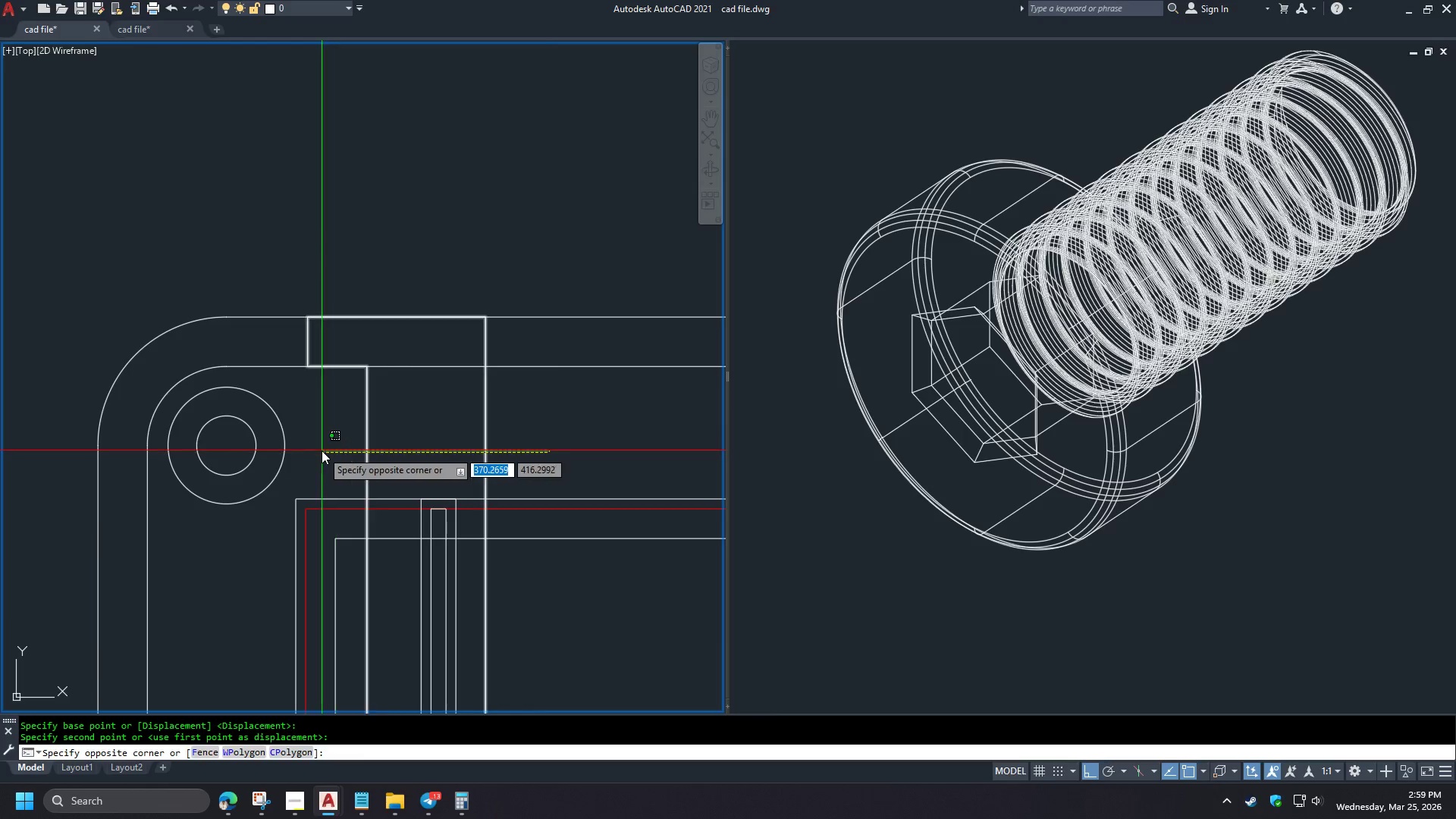 
double_click([322, 450])
 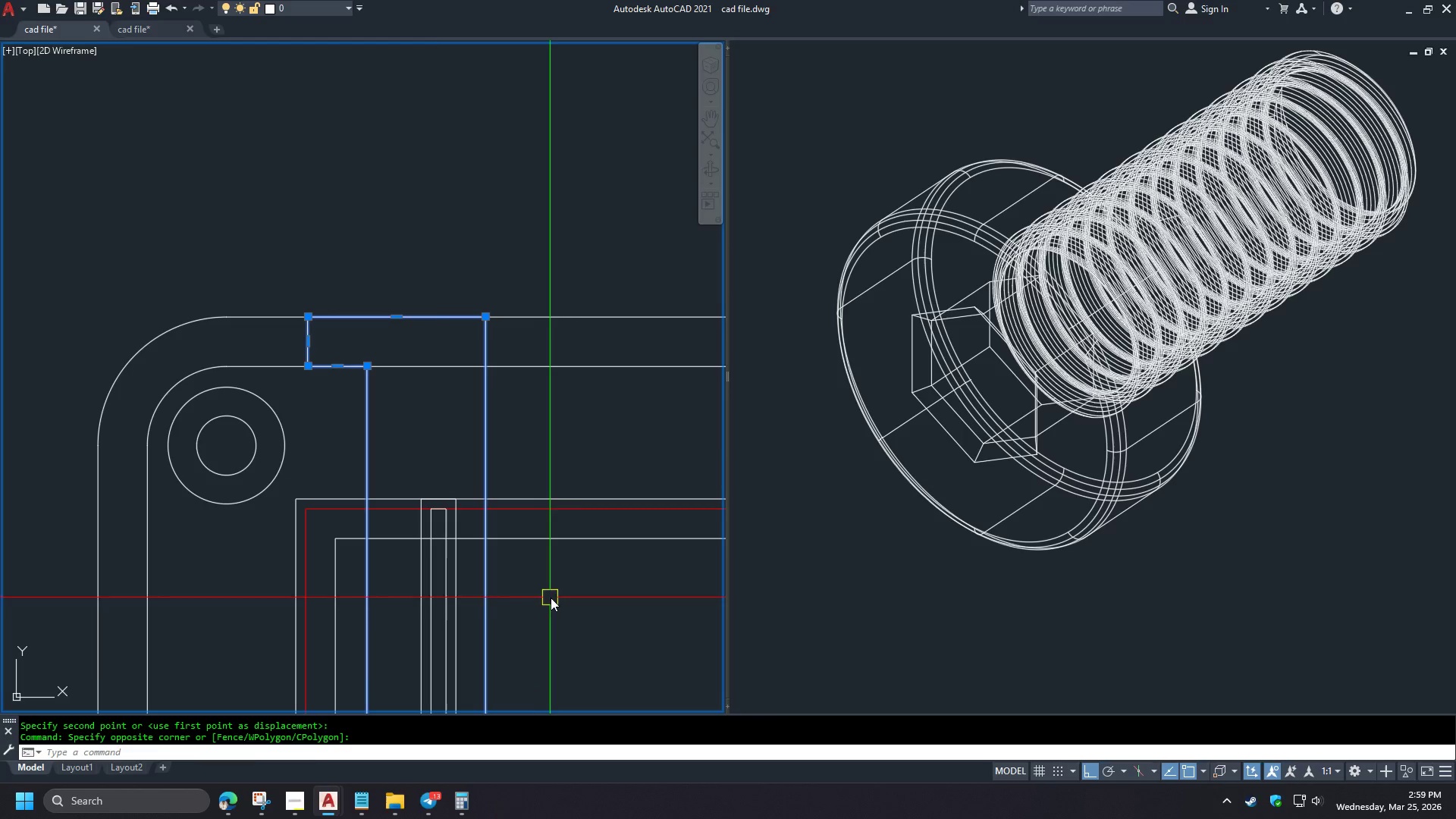 
left_click_drag(start_coordinate=[551, 598], to_coordinate=[536, 598])
 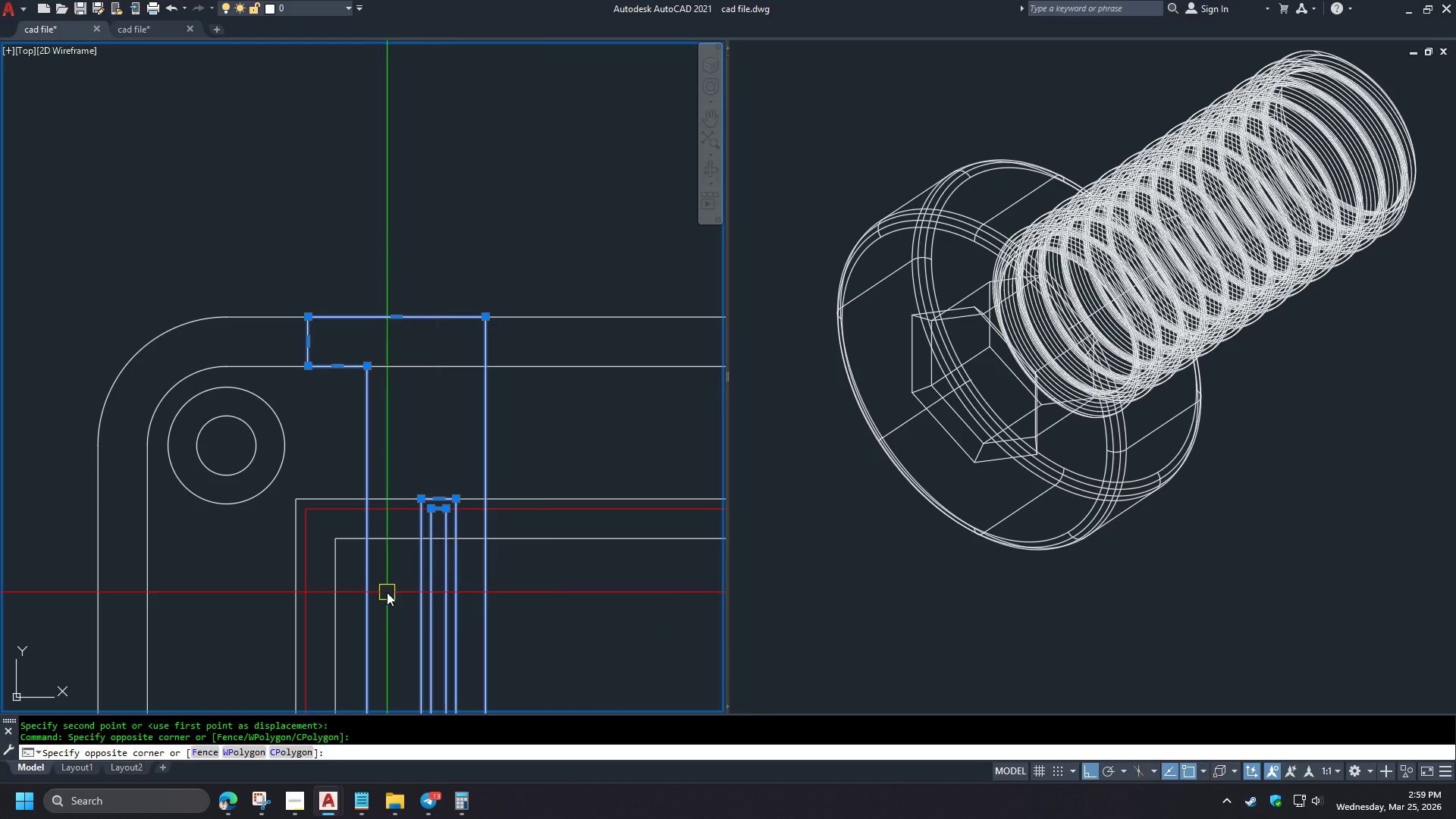 
triple_click([387, 592])
 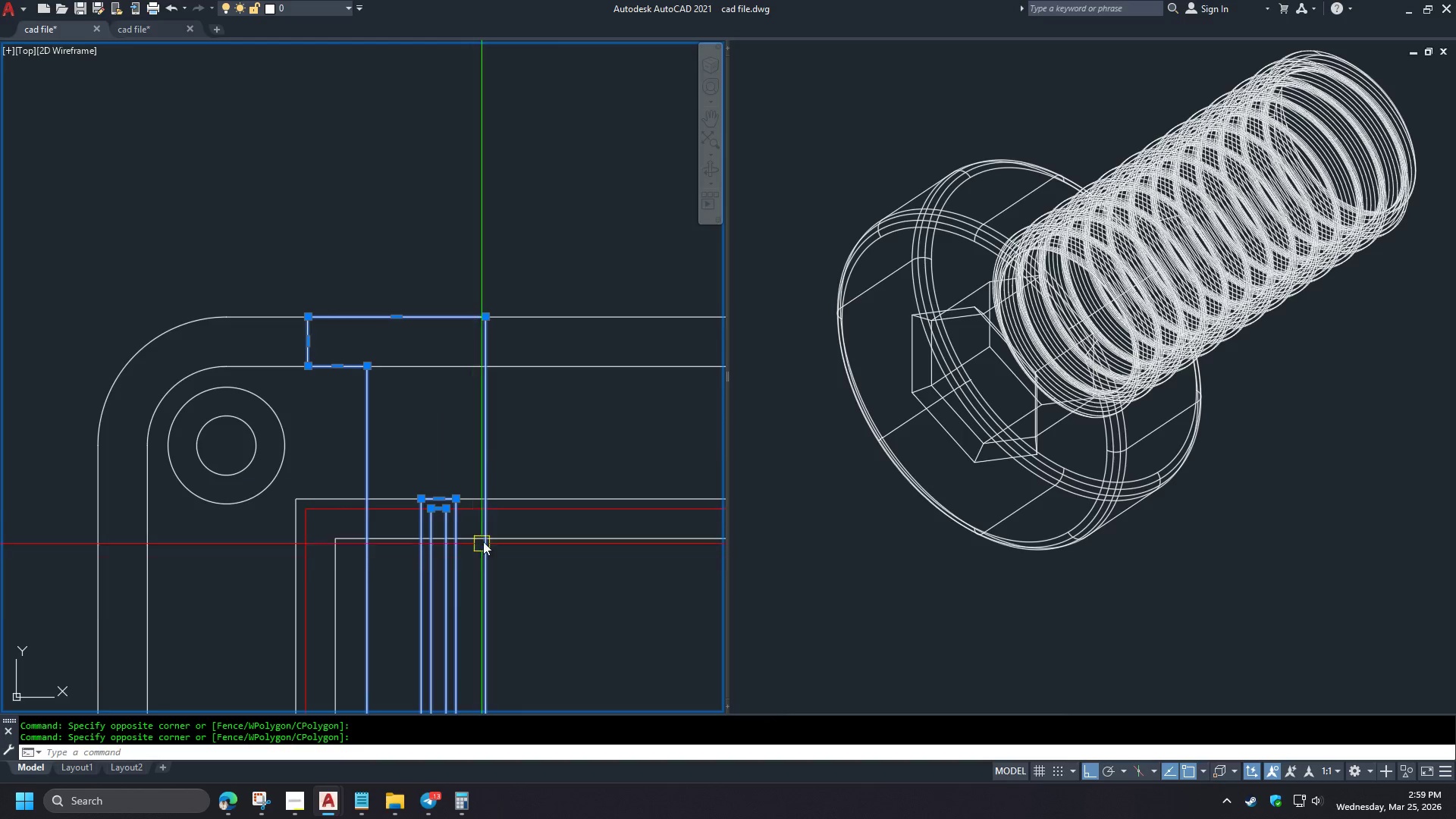 
key(M)
 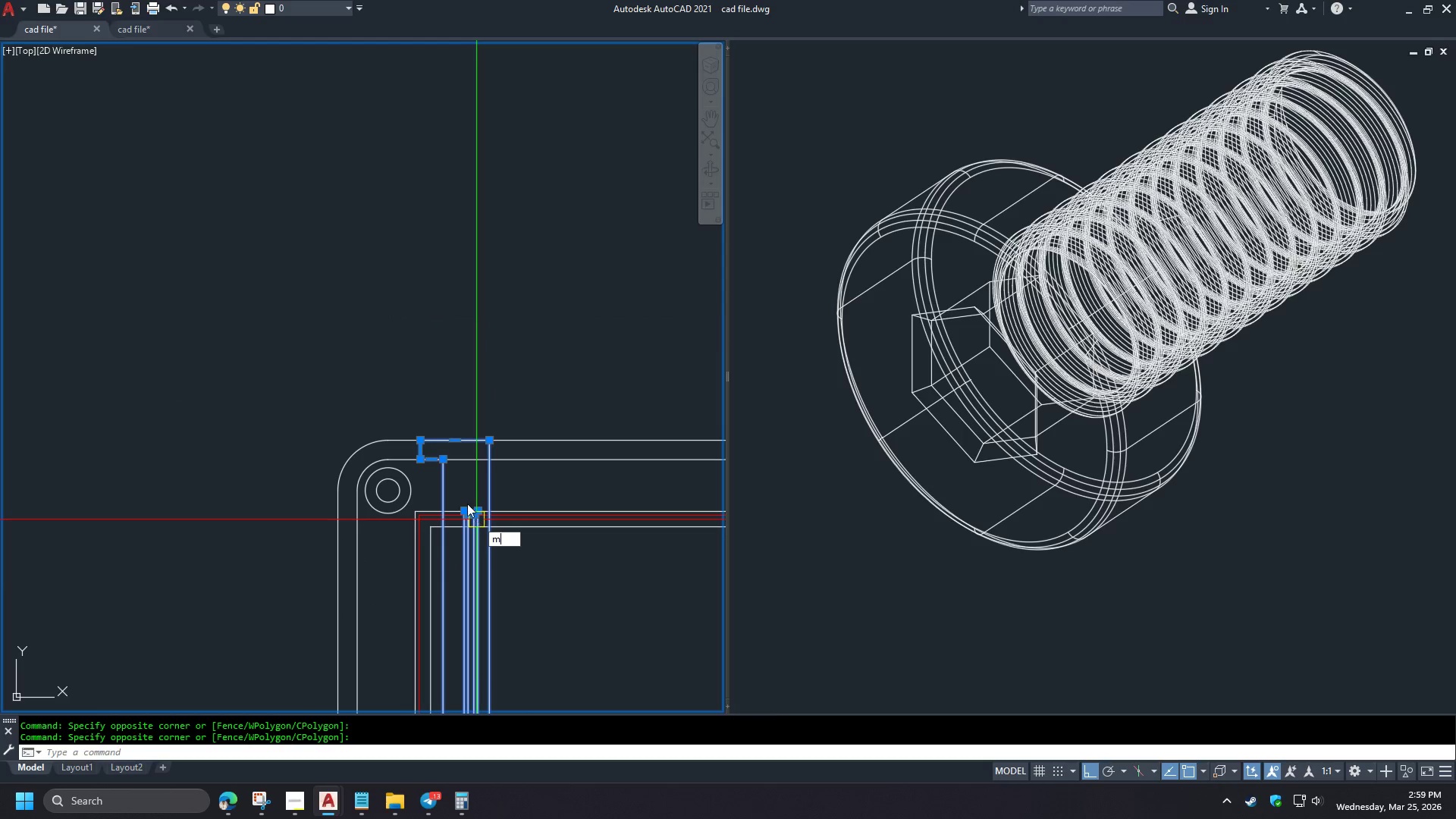 
key(Space)
 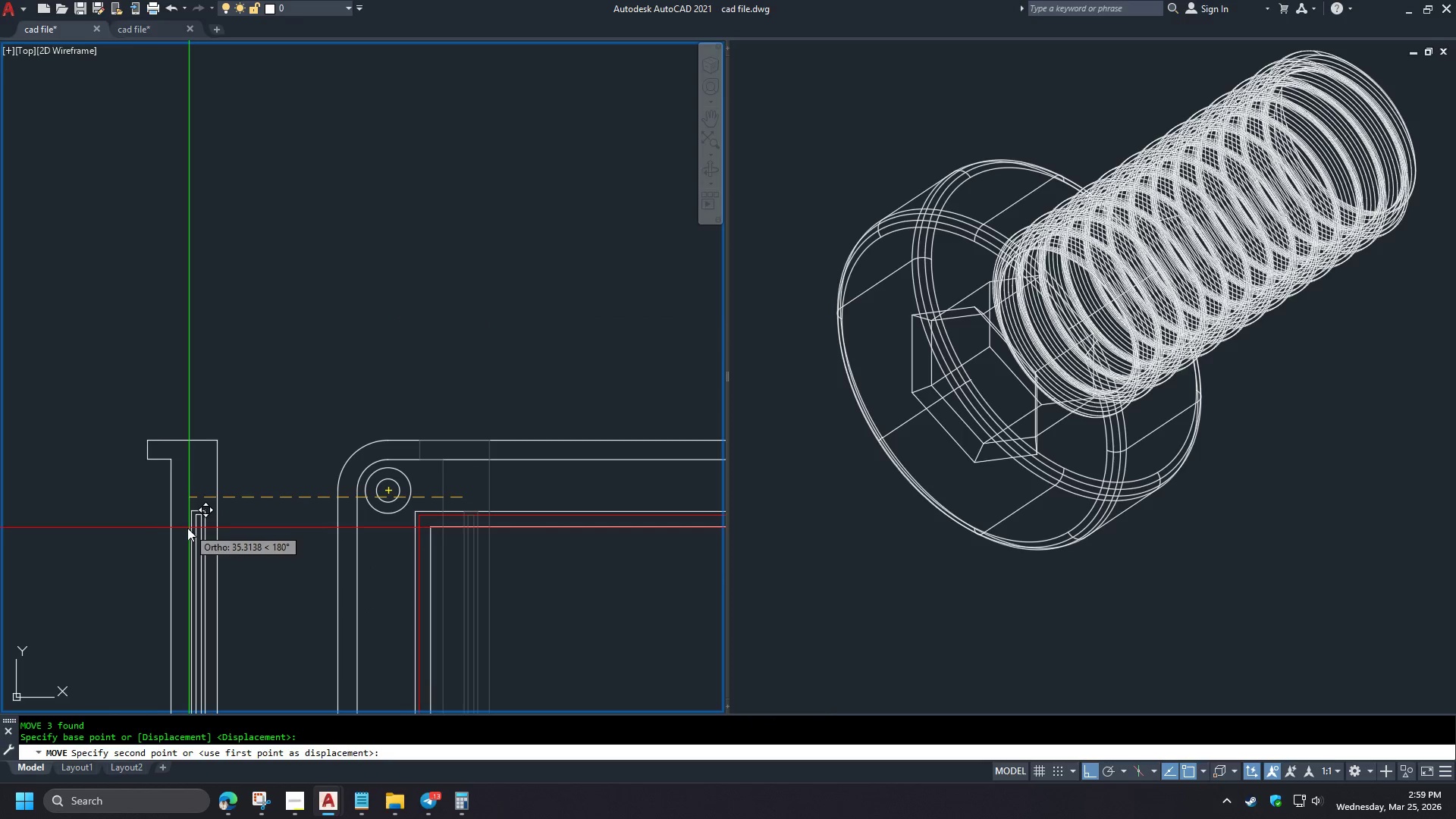 
left_click([187, 528])
 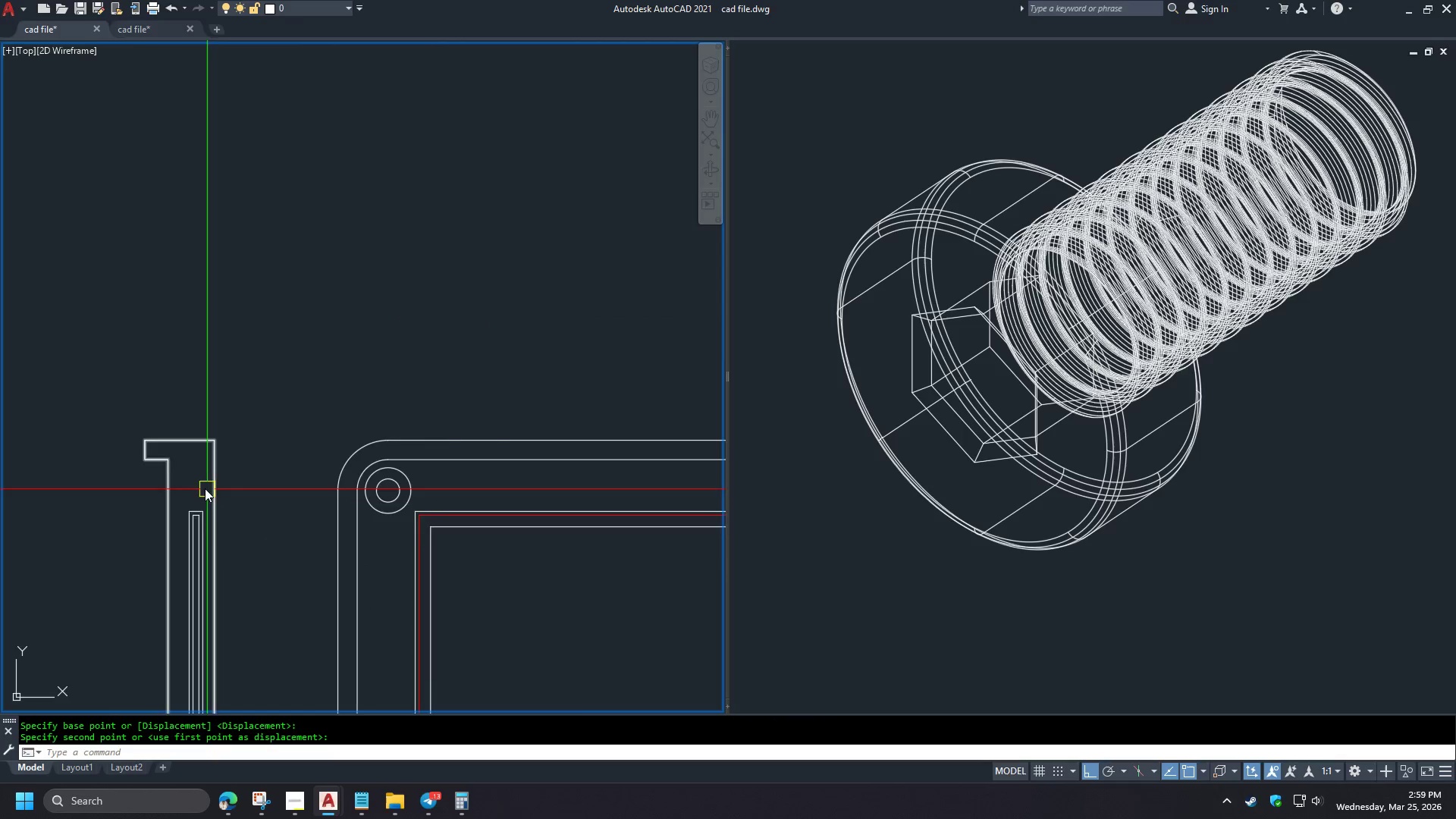 
scroll: coordinate [491, 520], scroll_direction: down, amount: 2.0
 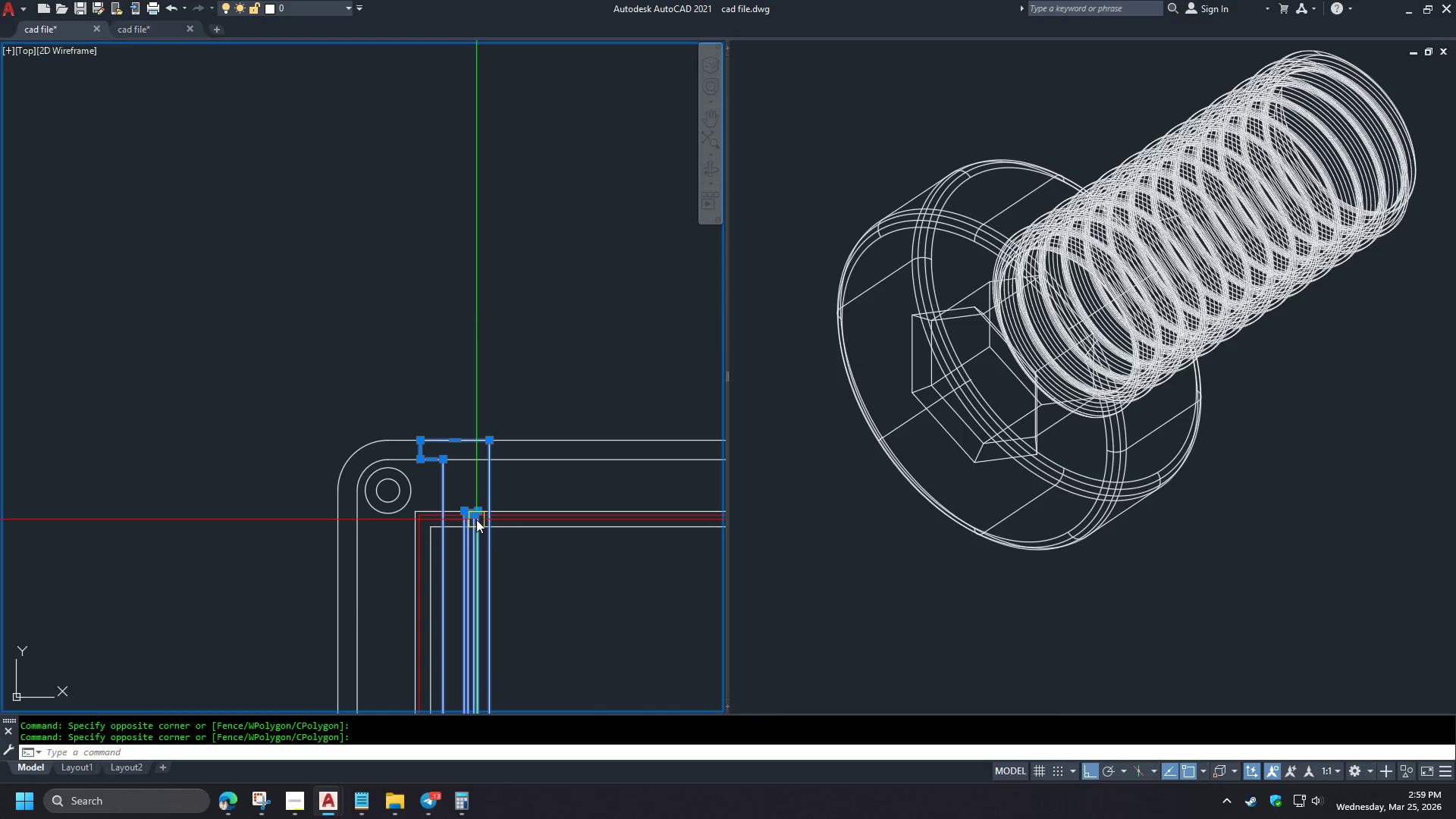 
scroll: coordinate [181, 479], scroll_direction: up, amount: 2.0
 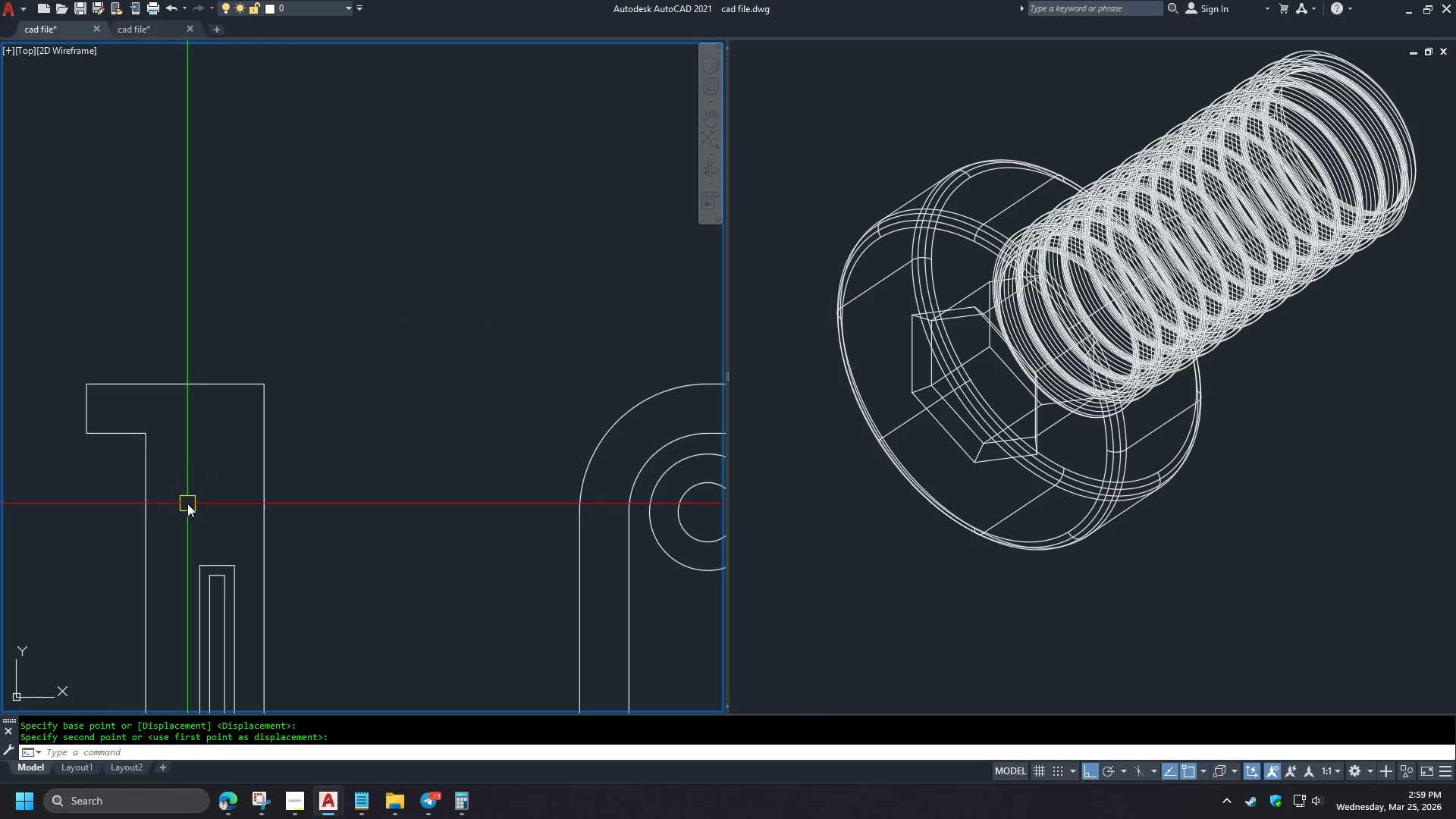 
scroll: coordinate [187, 504], scroll_direction: down, amount: 1.0
 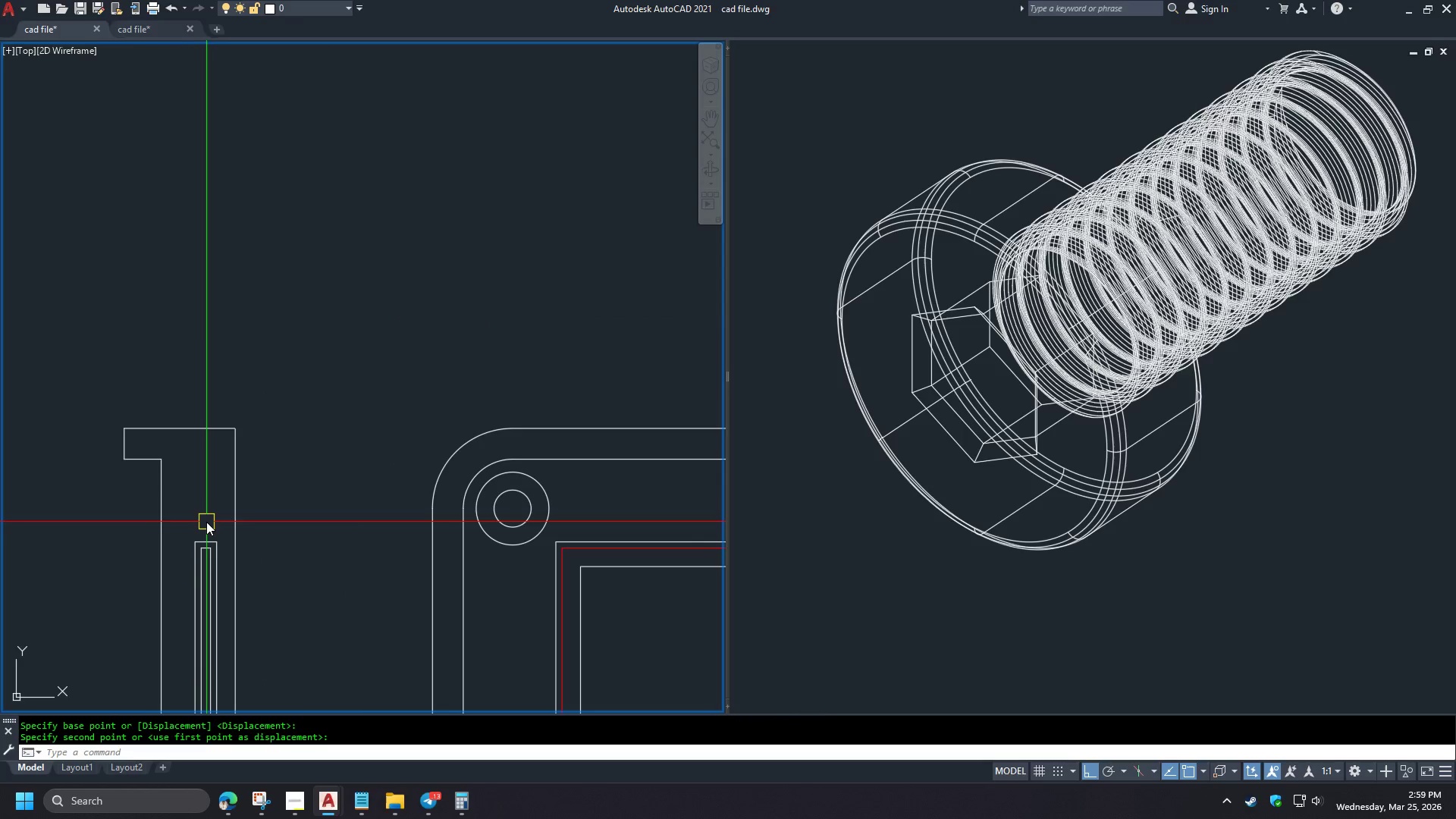 
scroll: coordinate [206, 522], scroll_direction: up, amount: 1.0
 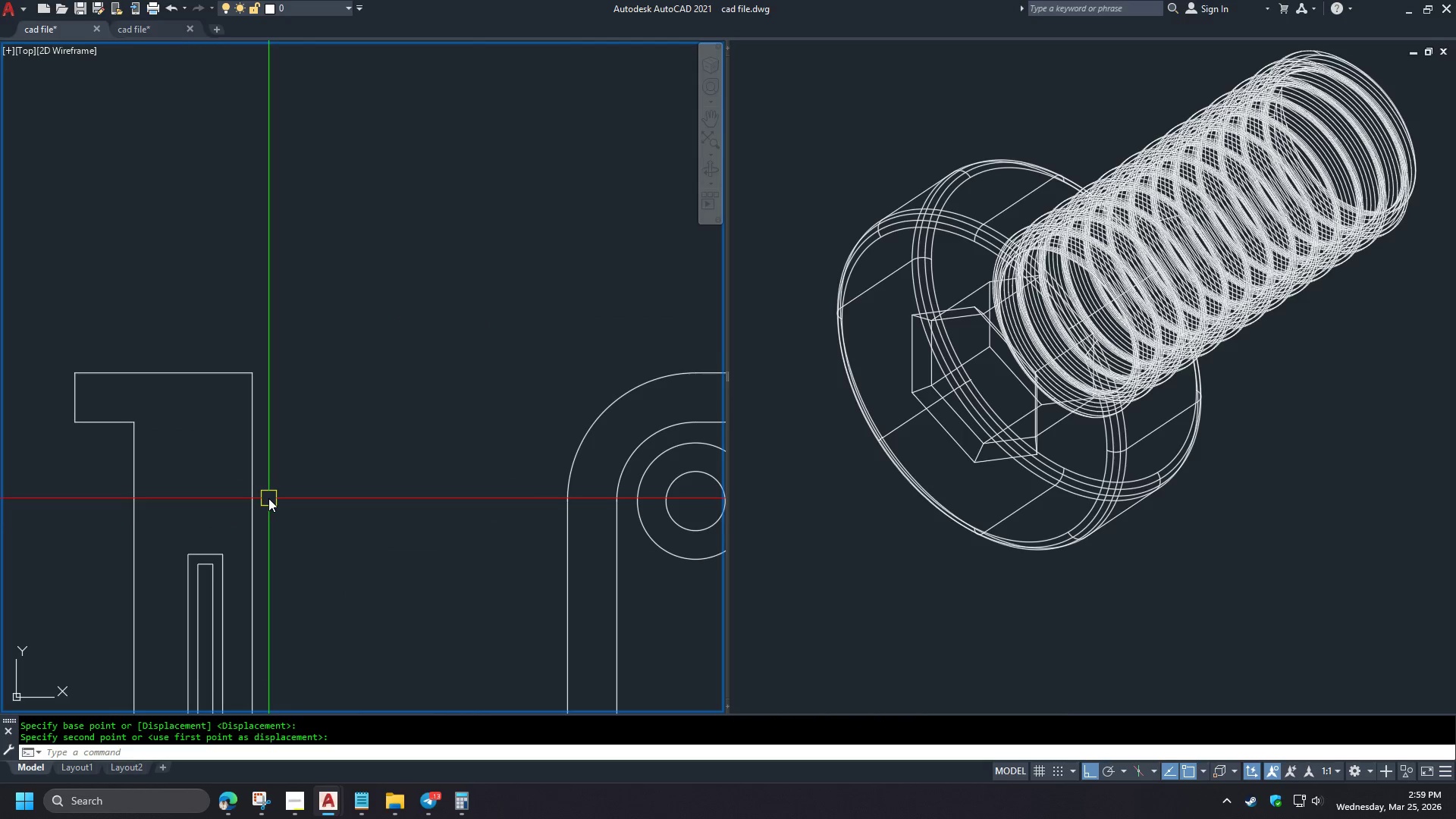 
key(L)
 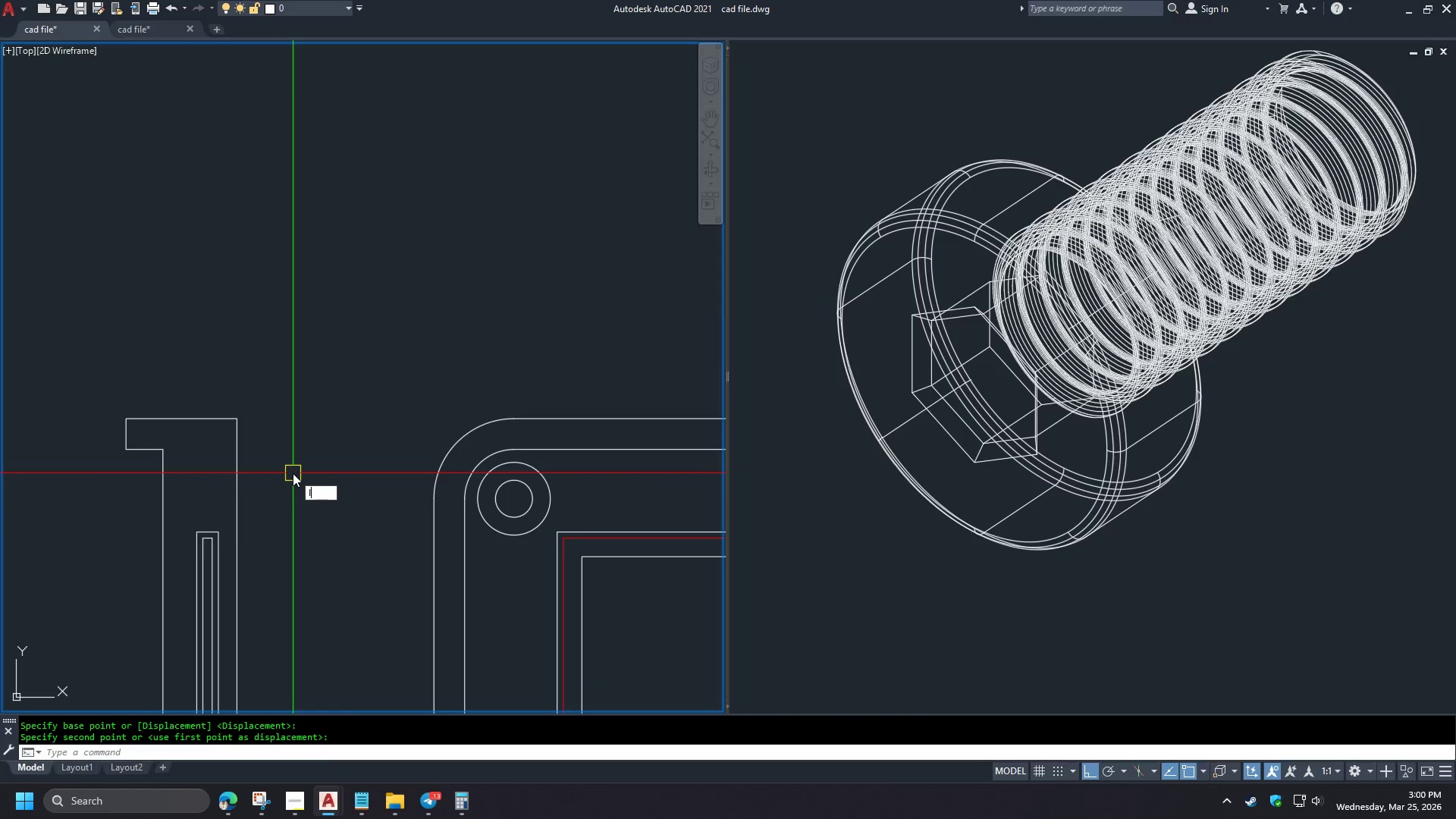 
key(Space)
 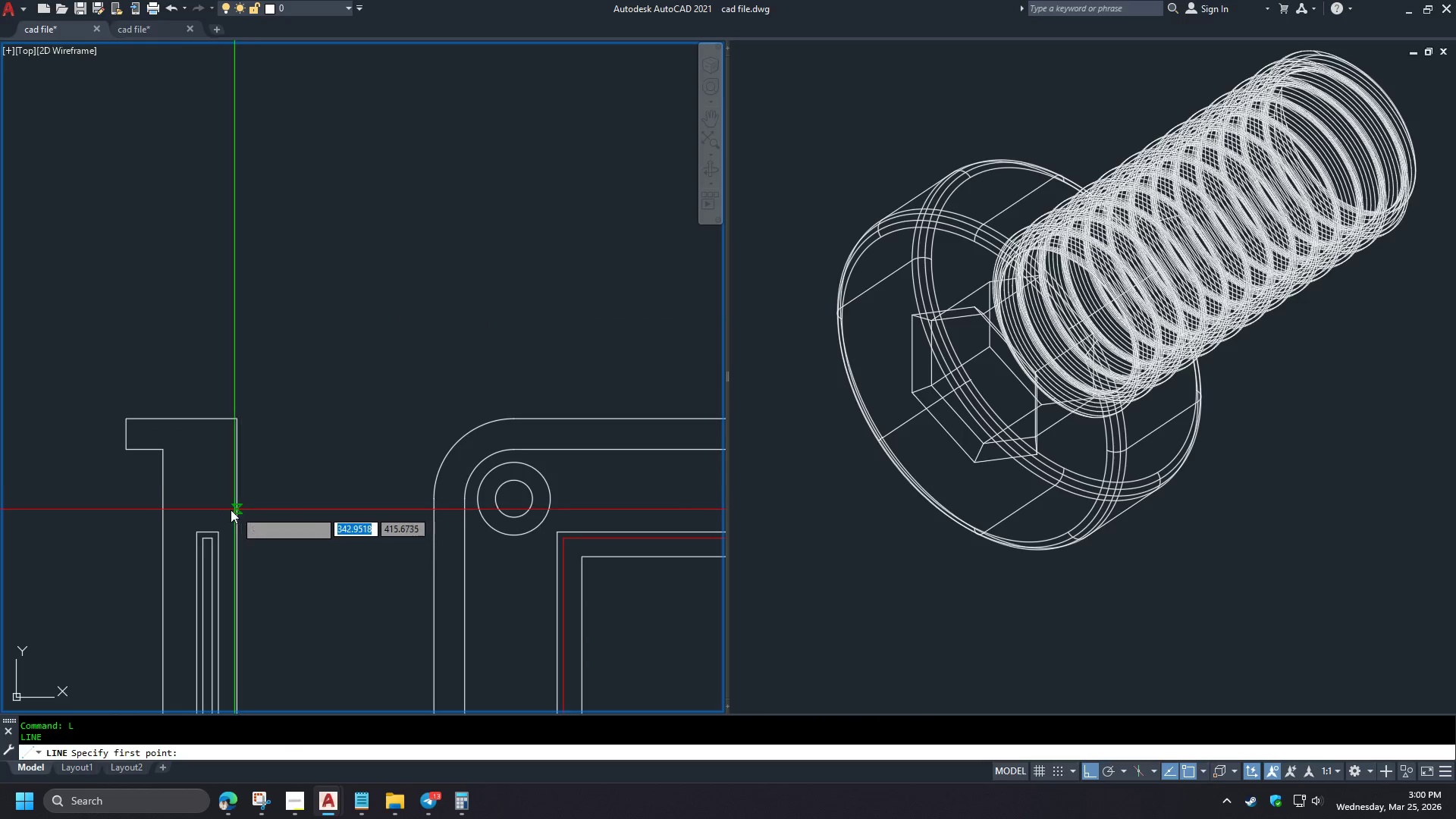 
scroll: coordinate [212, 496], scroll_direction: down, amount: 1.0
 